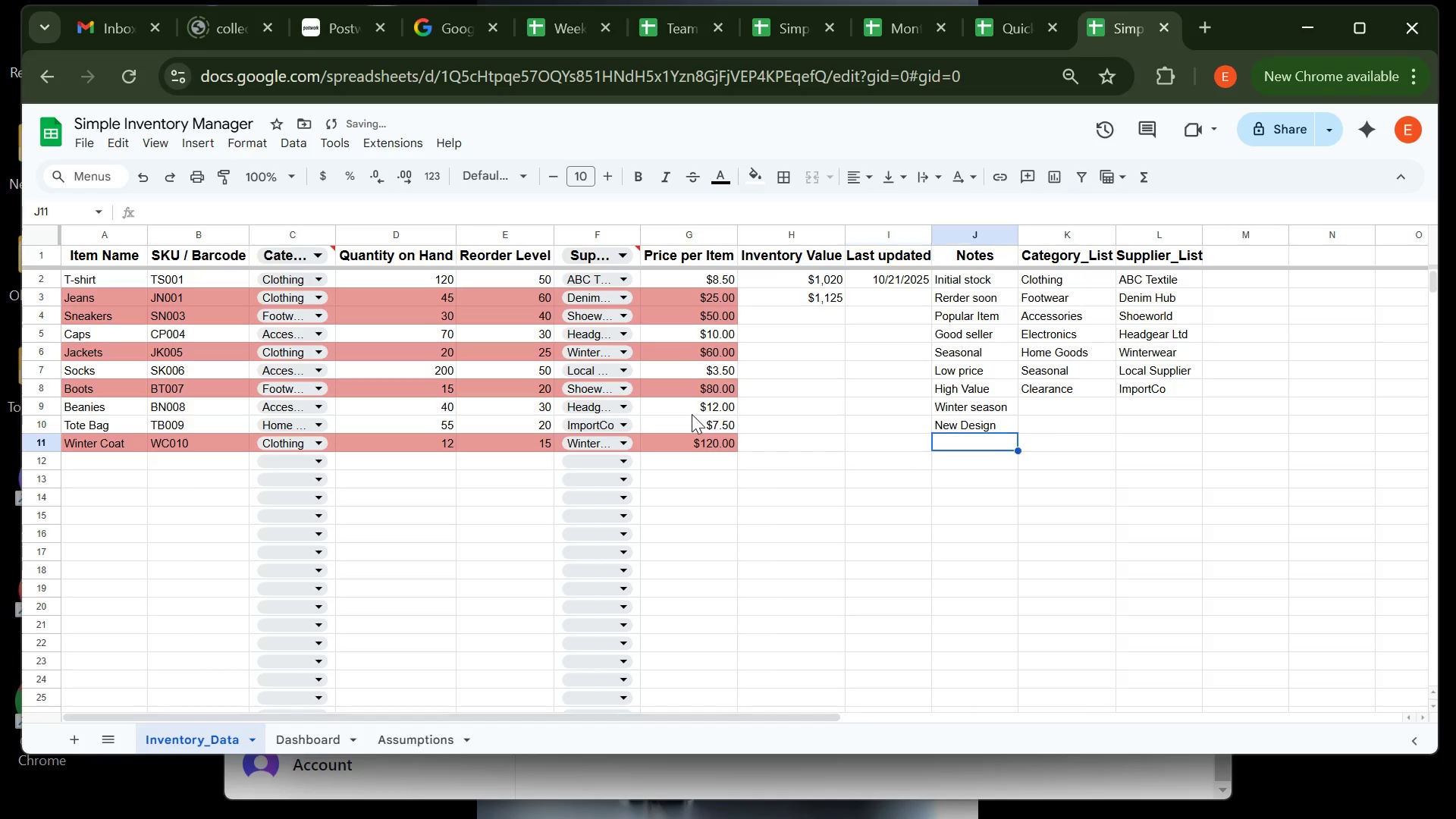 
key(ArrowRight)
 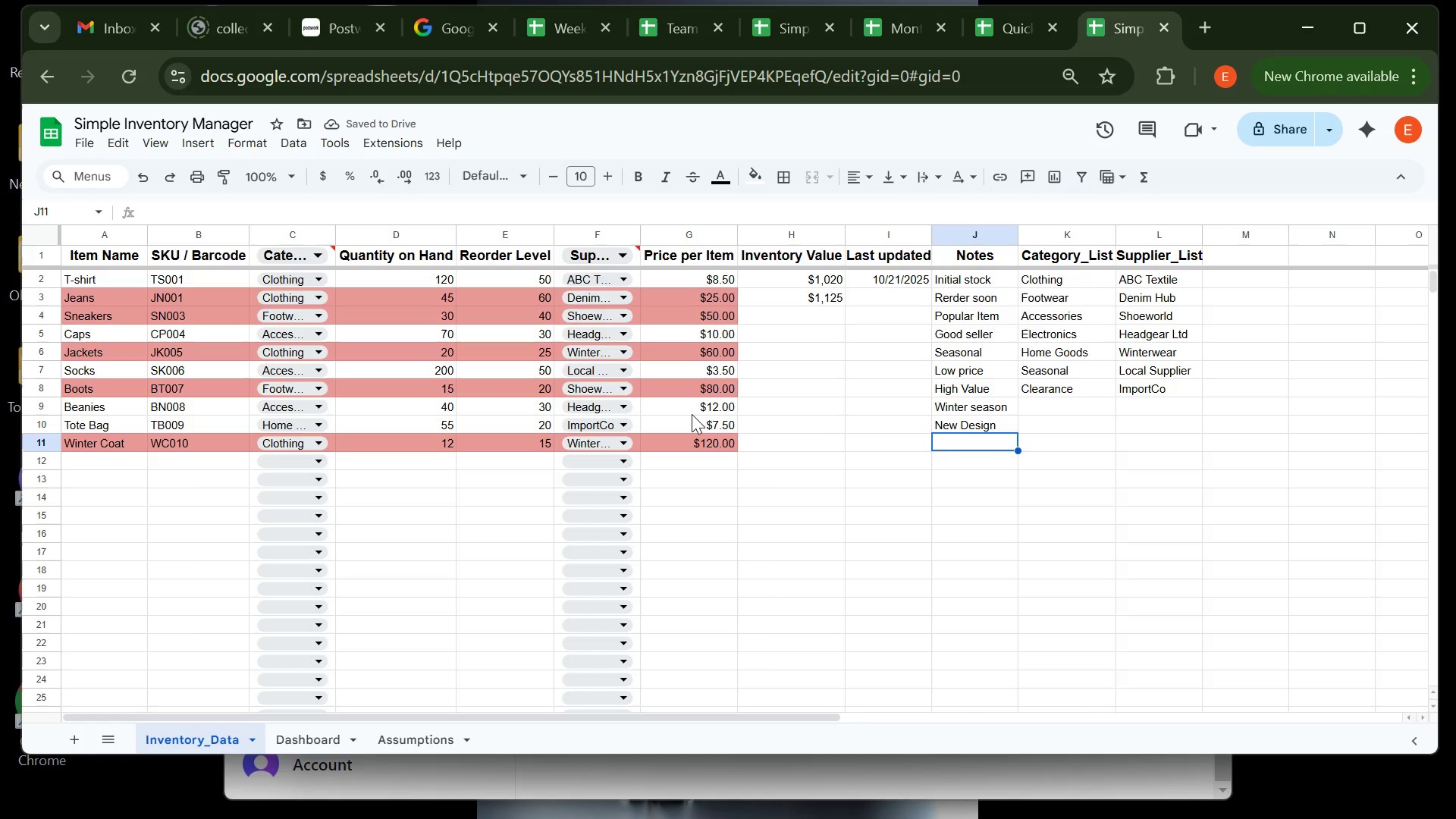 
type(lOW STOCK)
key(Backspace)
key(Backspace)
key(Backspace)
key(Backspace)
key(Backspace)
key(Backspace)
key(Backspace)
key(Backspace)
key(Backspace)
type(Low stock )
 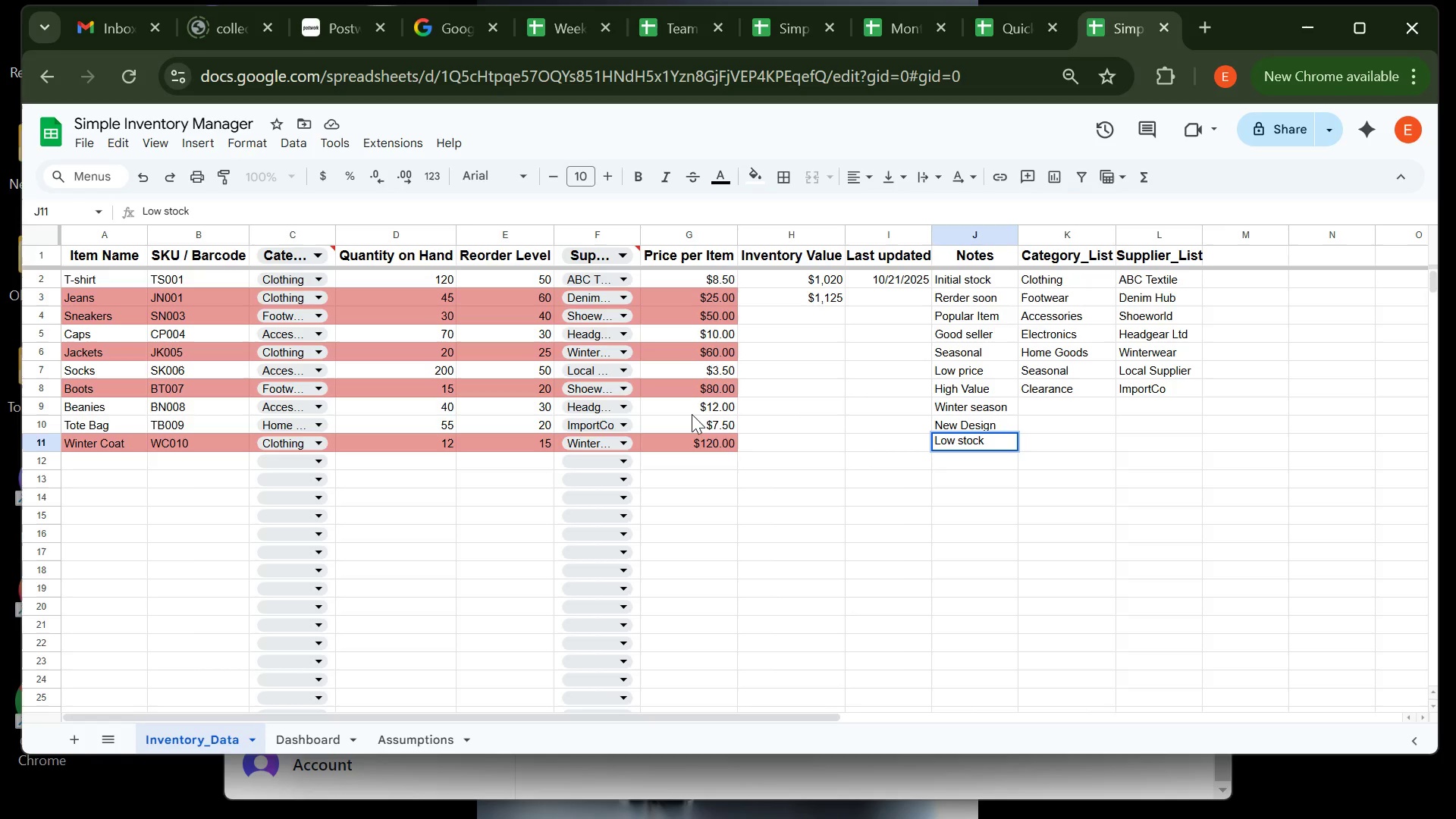 
key(ArrowDown)
 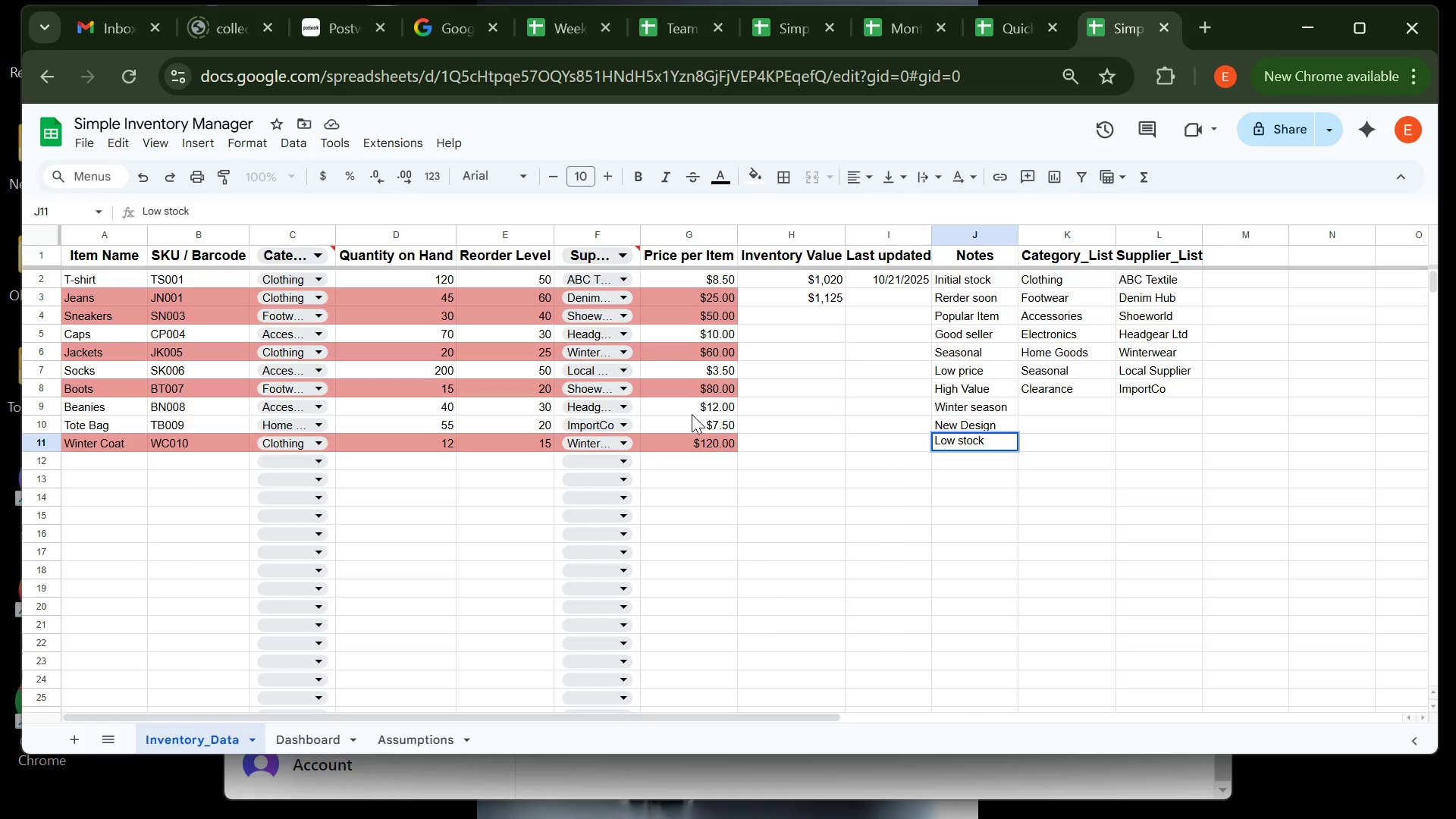 
key(ArrowLeft)
 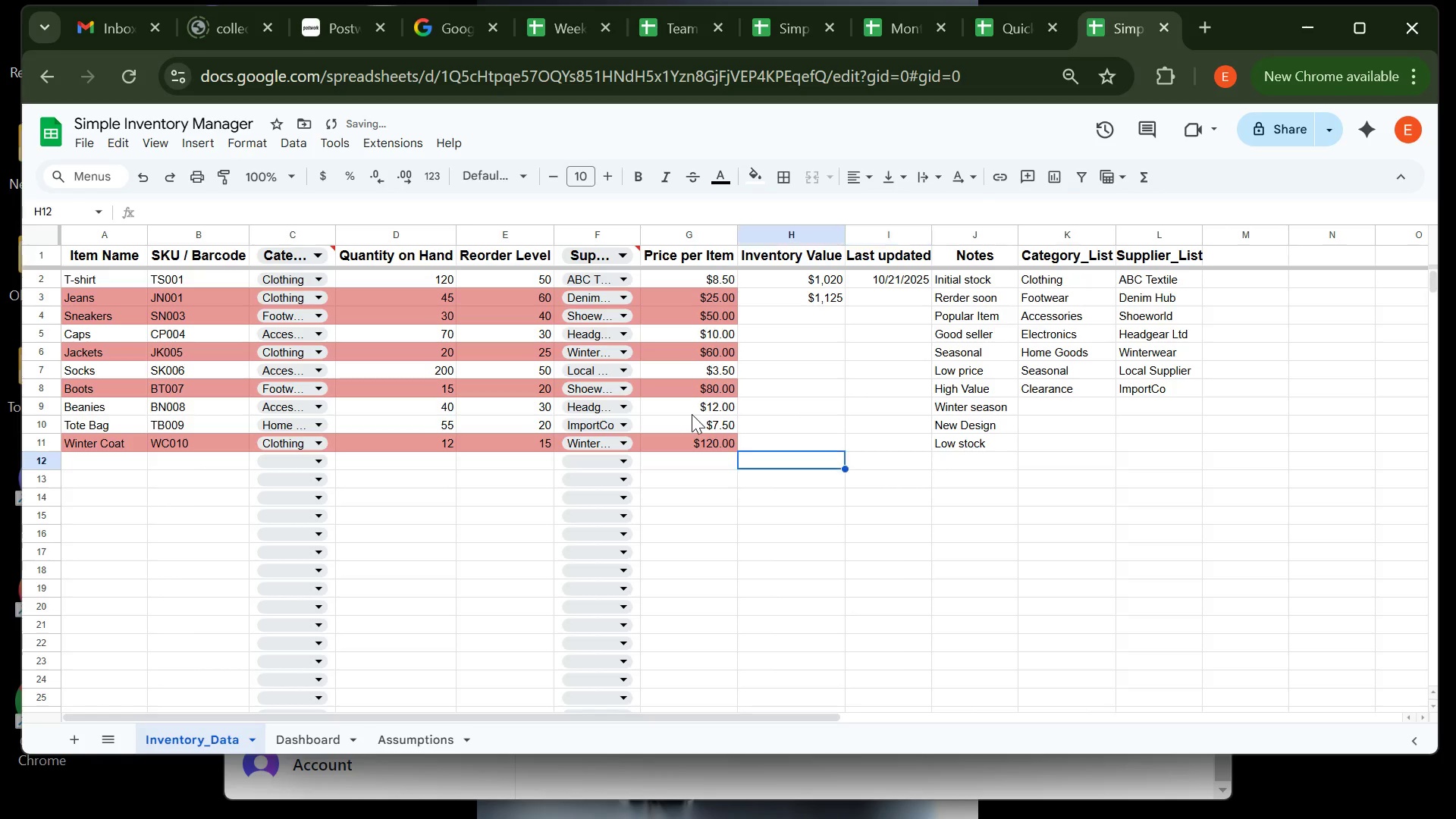 
key(ArrowLeft)
 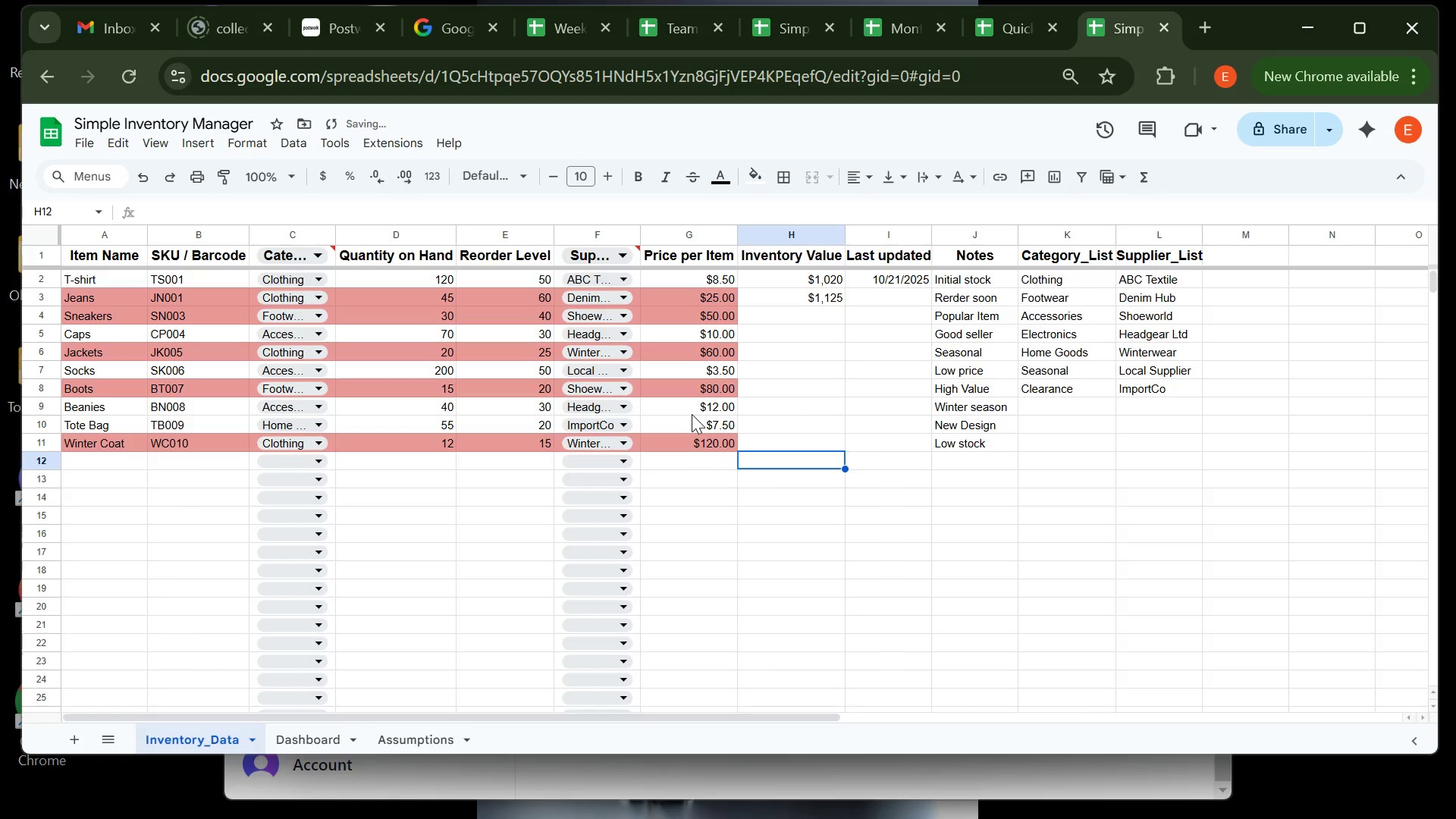 
key(ArrowLeft)
 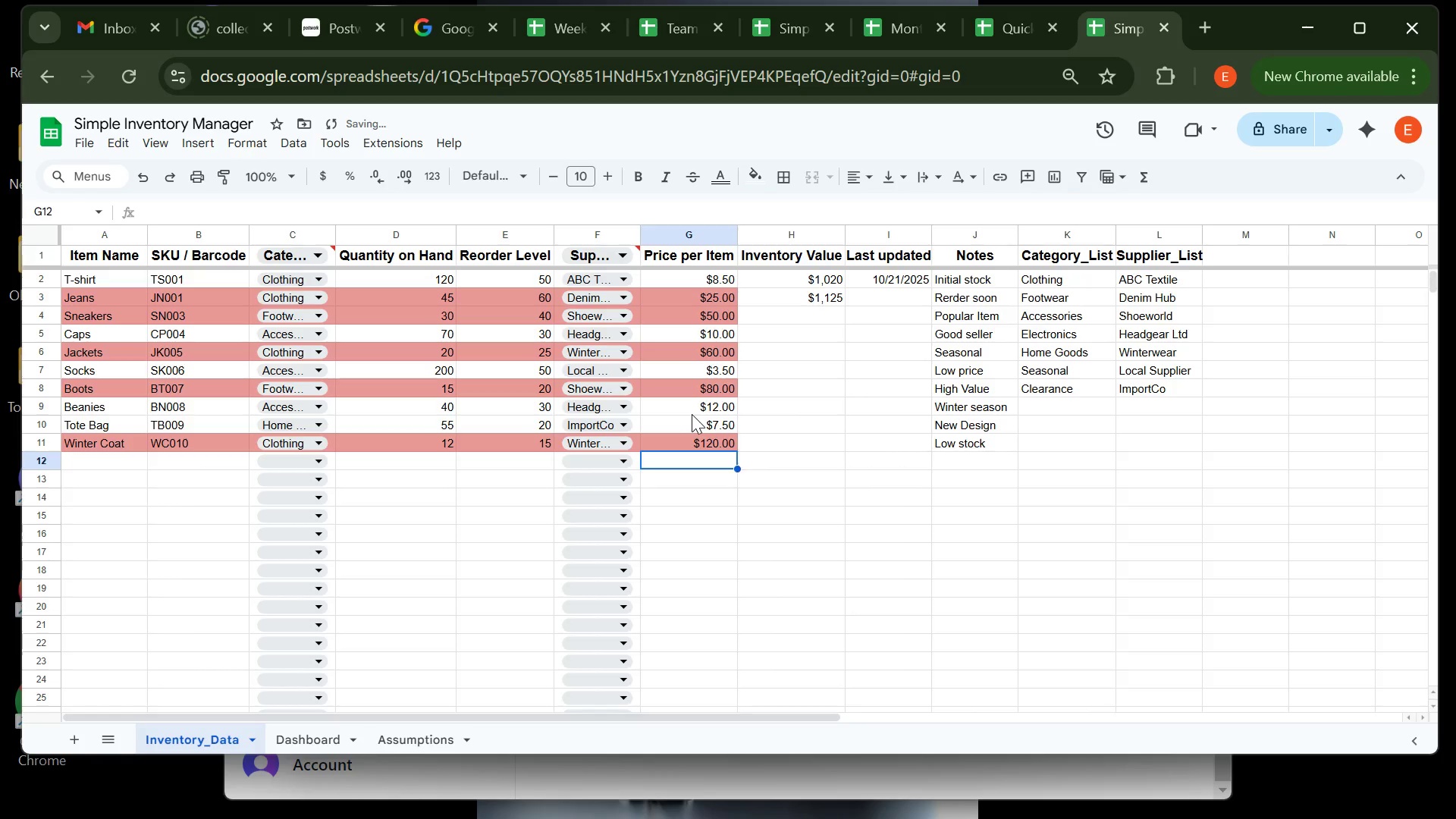 
key(ArrowLeft)
 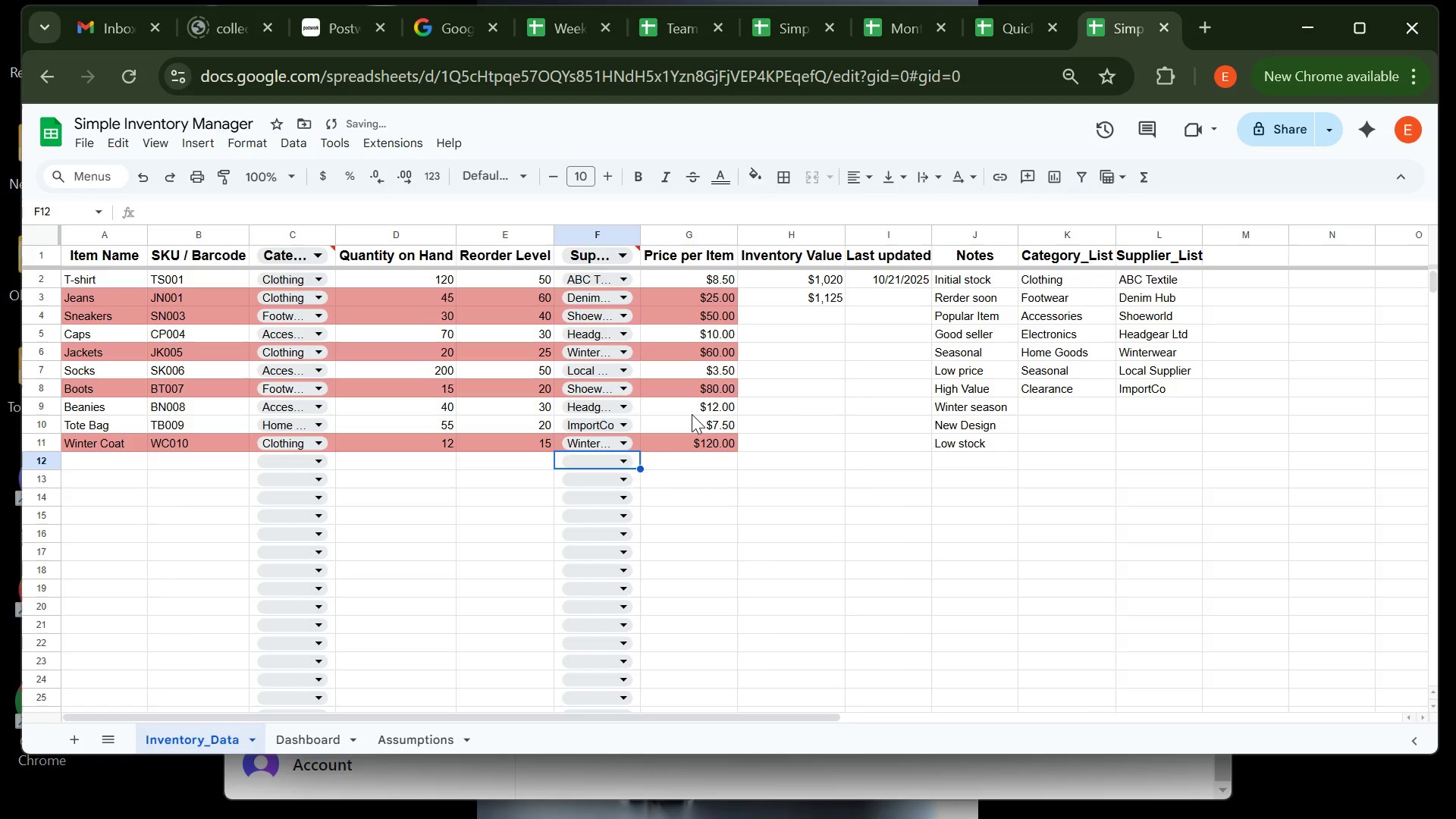 
key(ArrowLeft)
 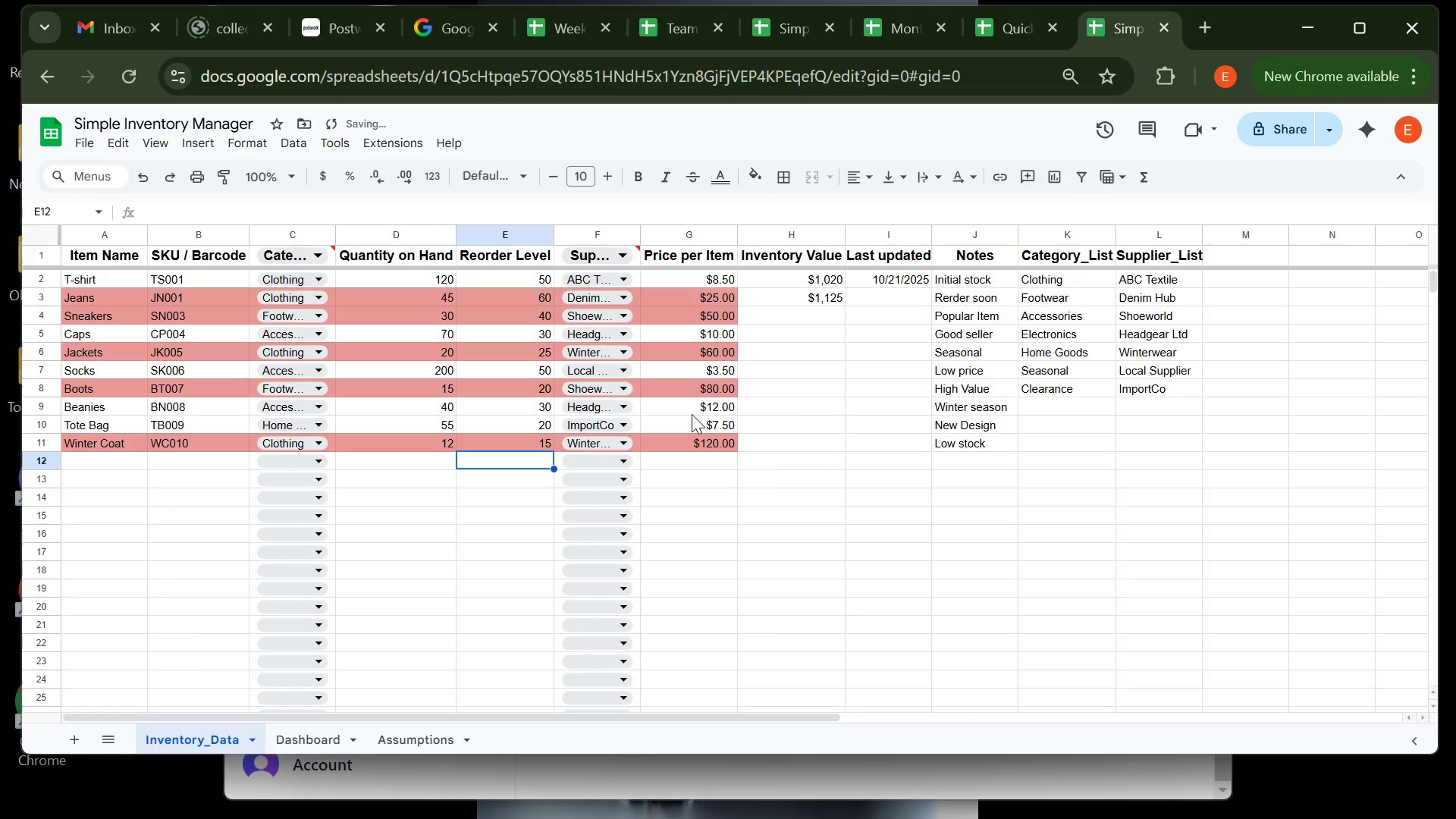 
key(ArrowLeft)
 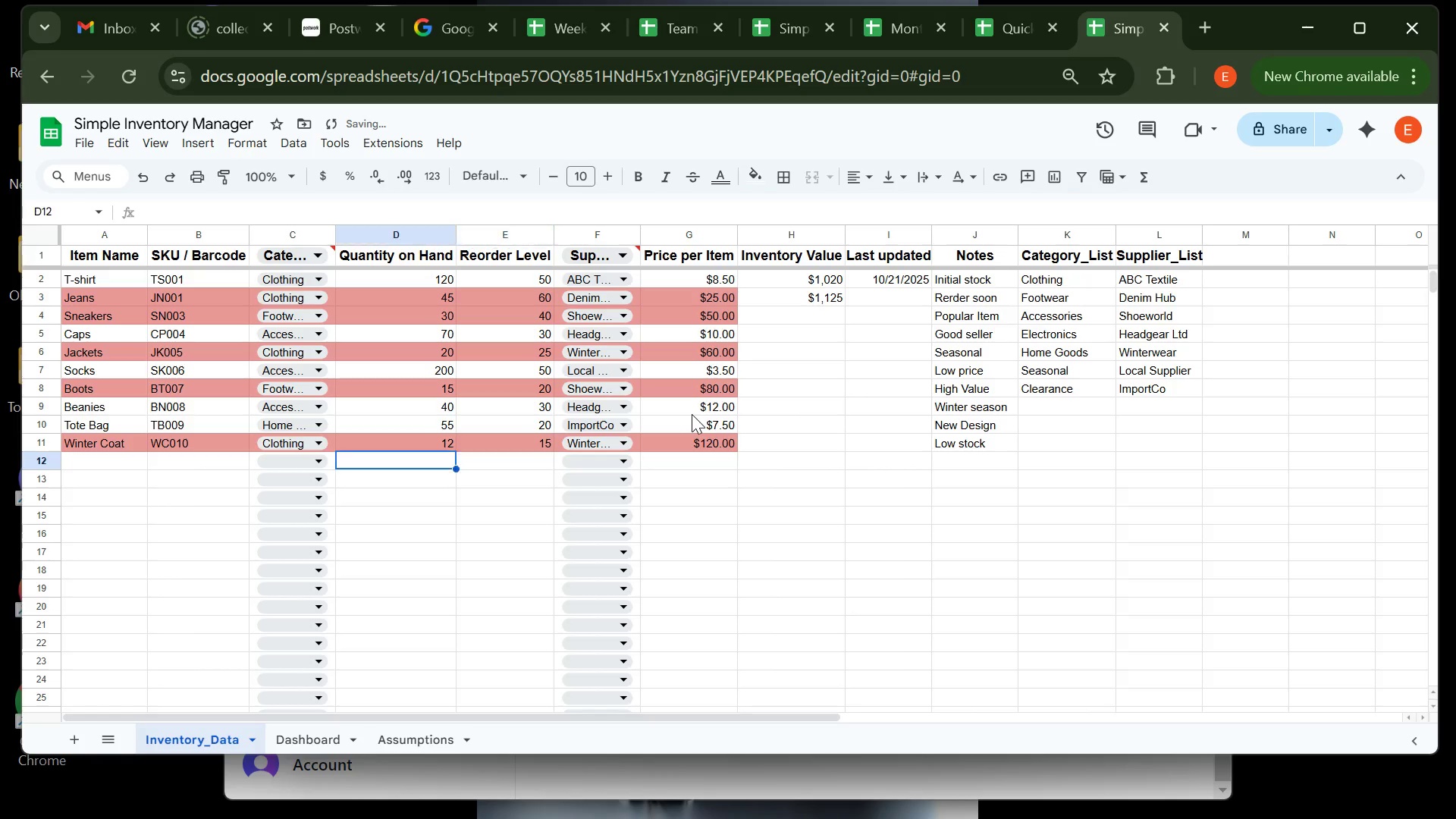 
key(ArrowLeft)
 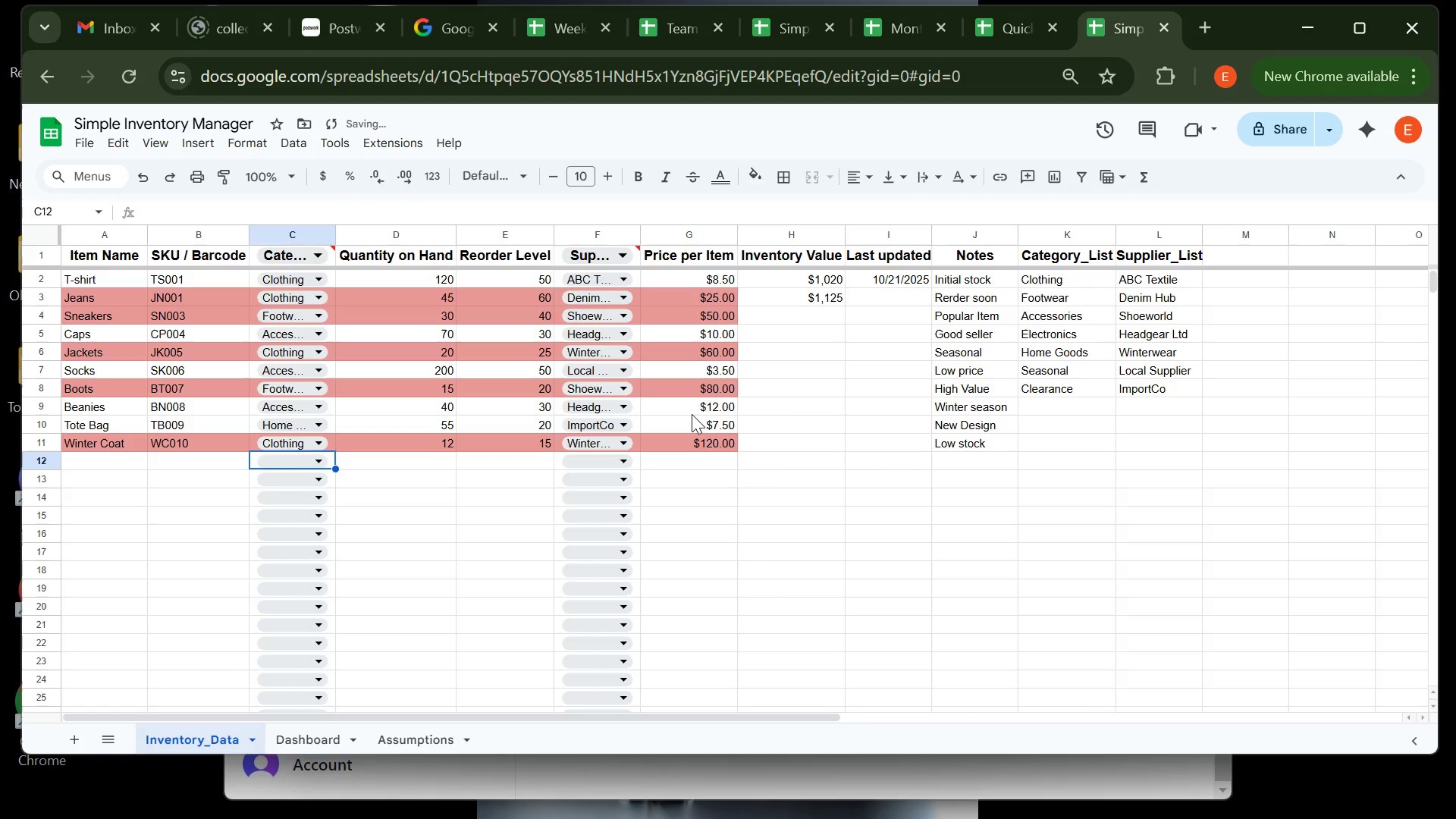 
key(ArrowLeft)
 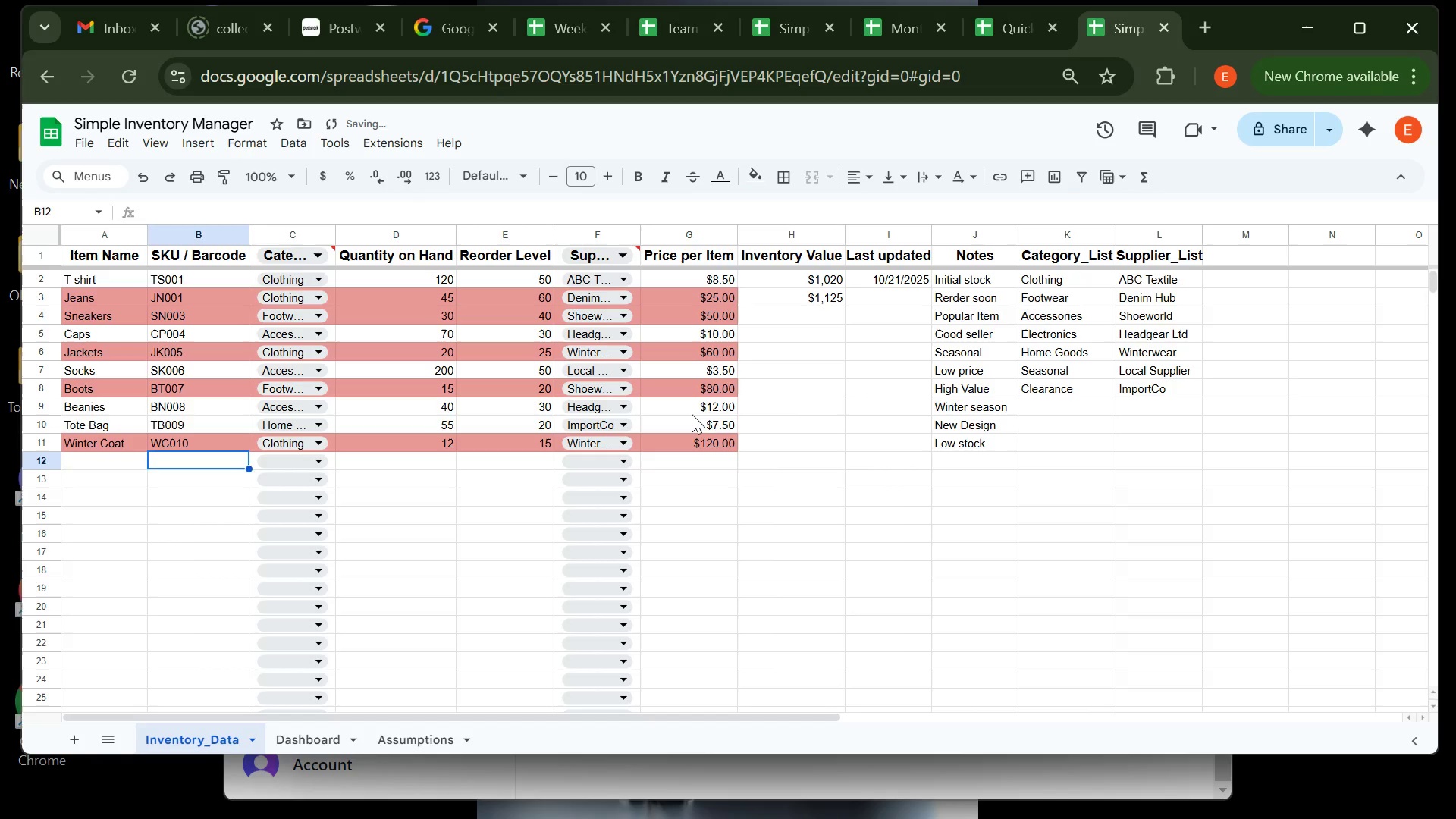 
key(ArrowLeft)
 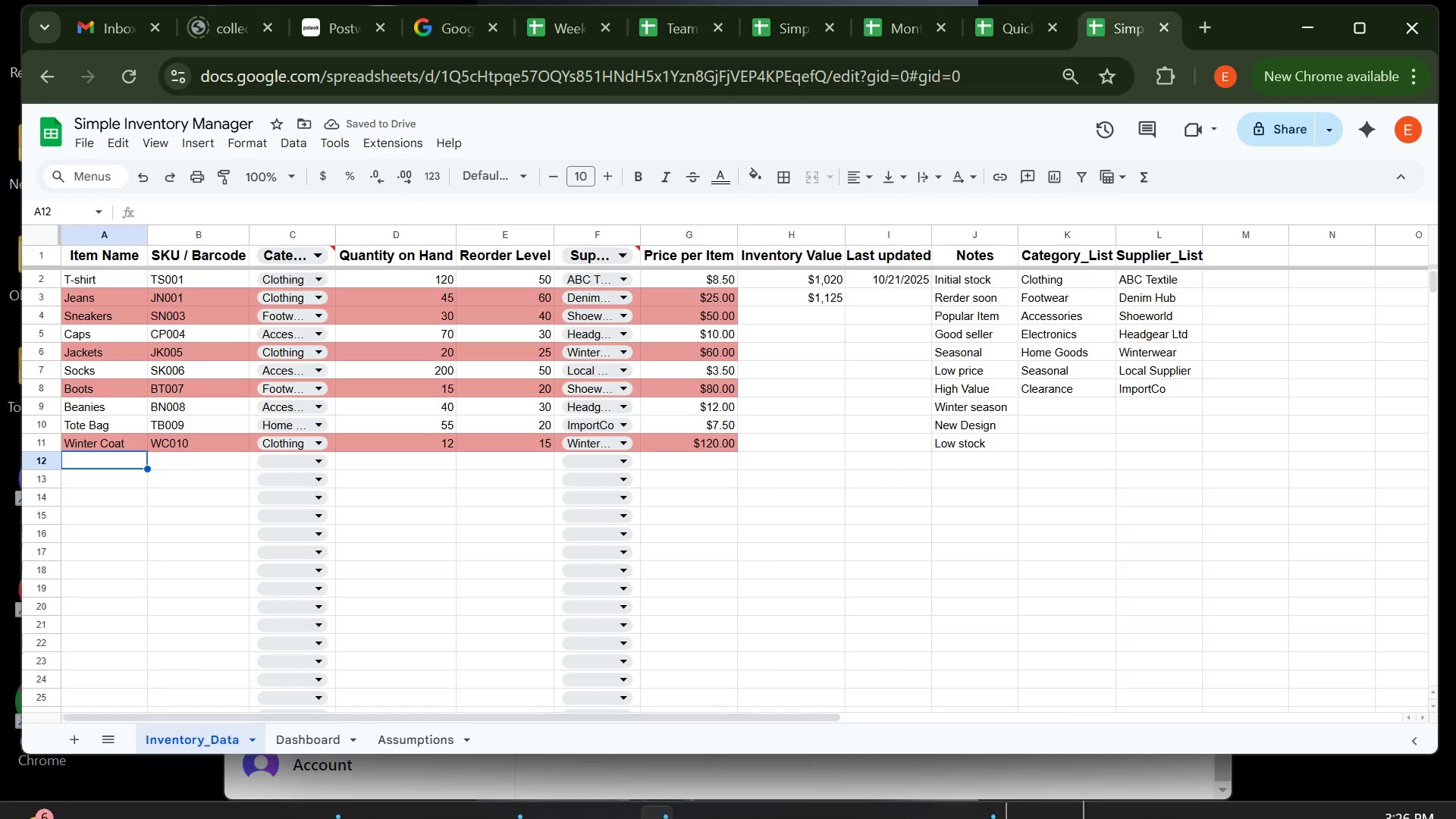 
left_click([1073, 801])
 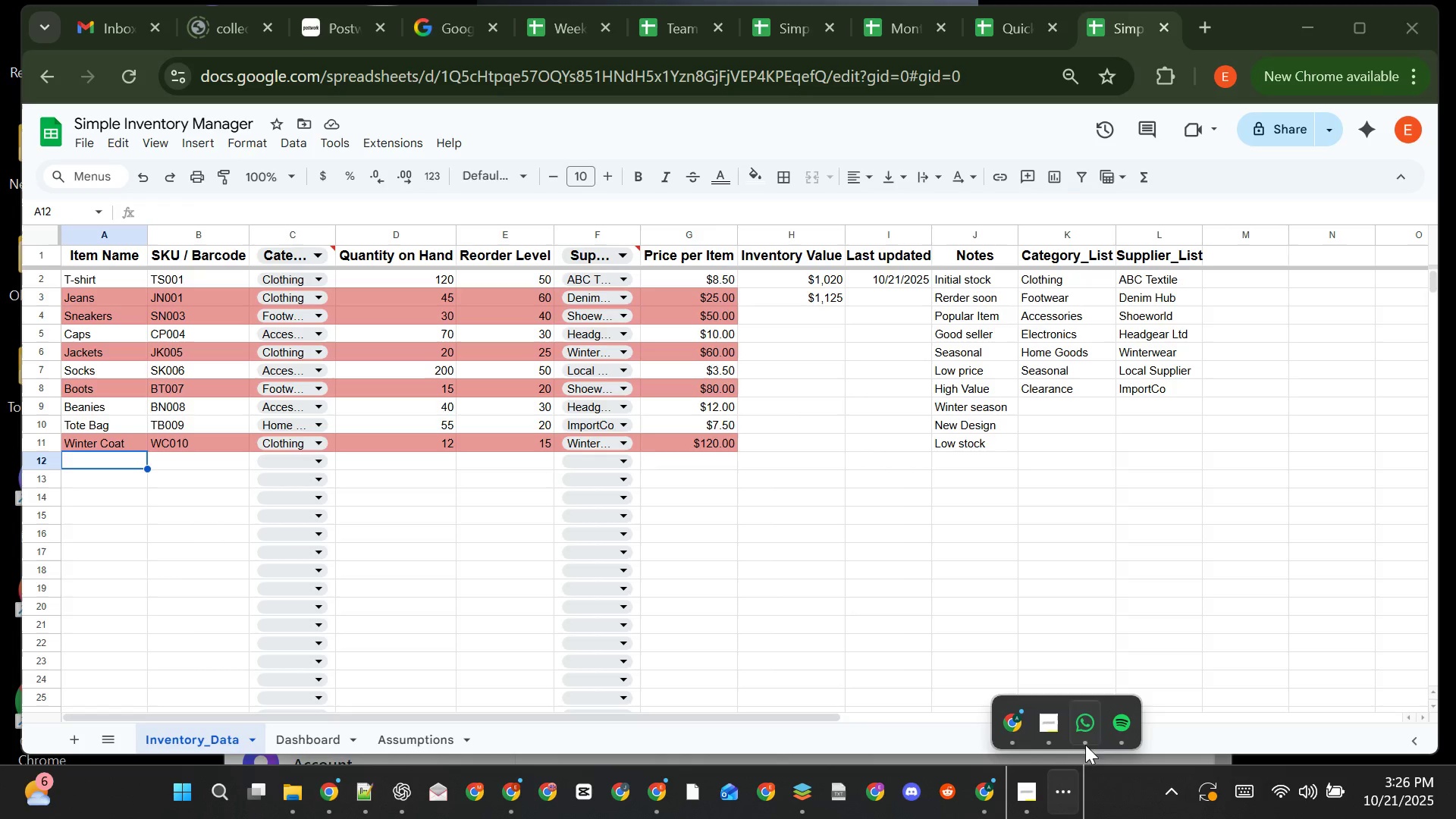 
mouse_move([1119, 750])
 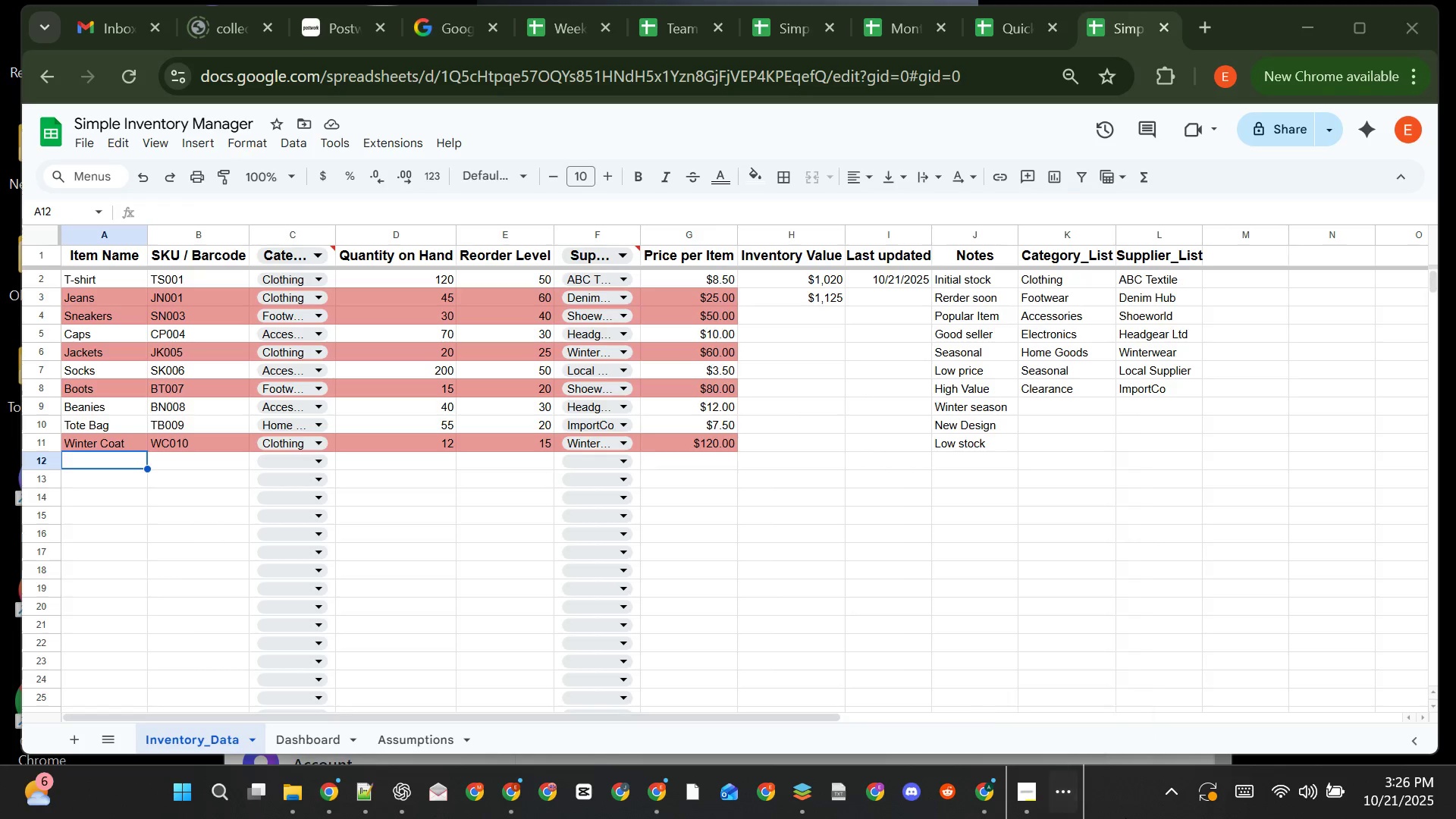 
left_click([1125, 818])
 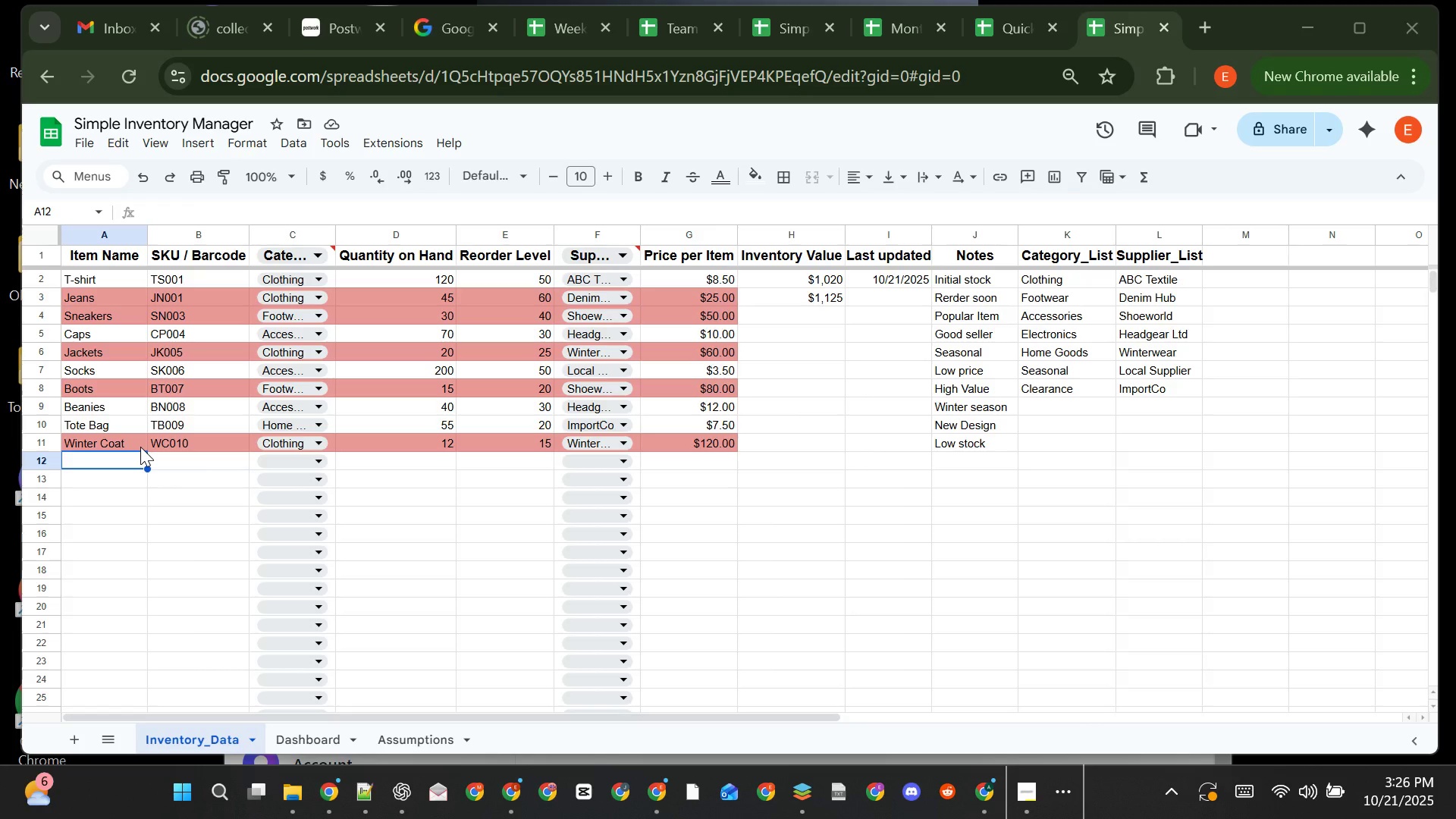 
wait(39.48)
 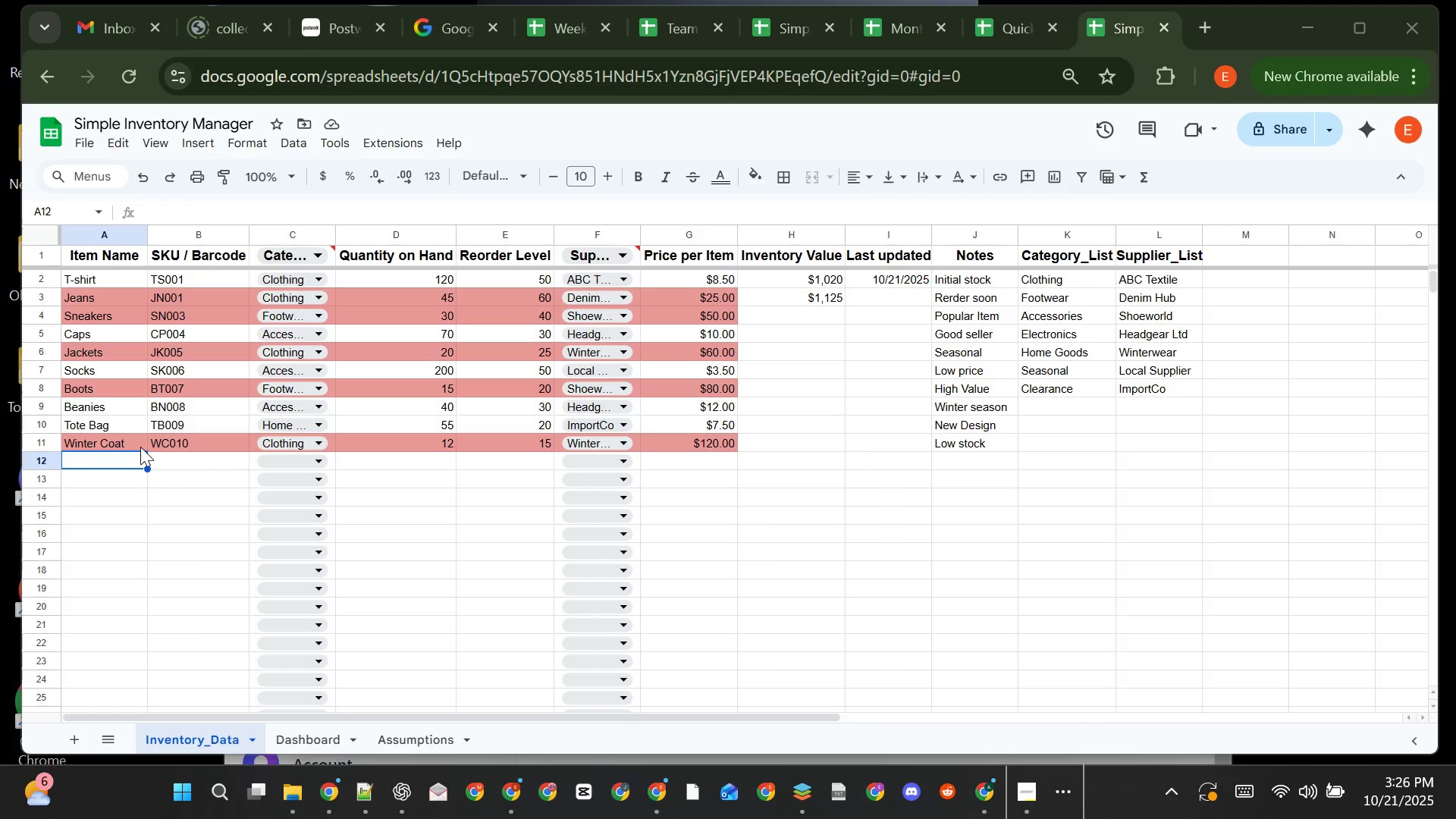 
type(Watc)
 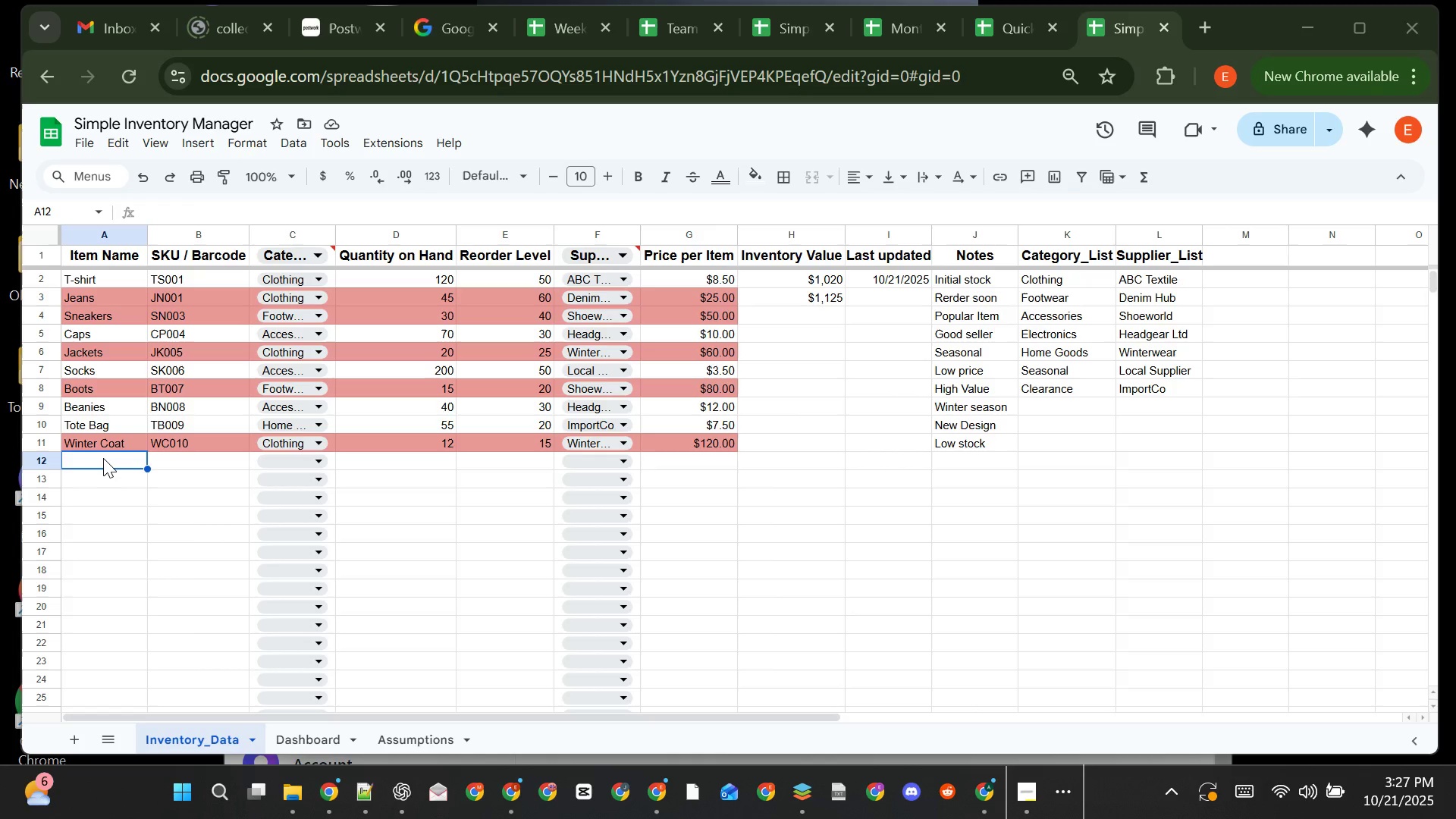 
left_click([103, 458])
 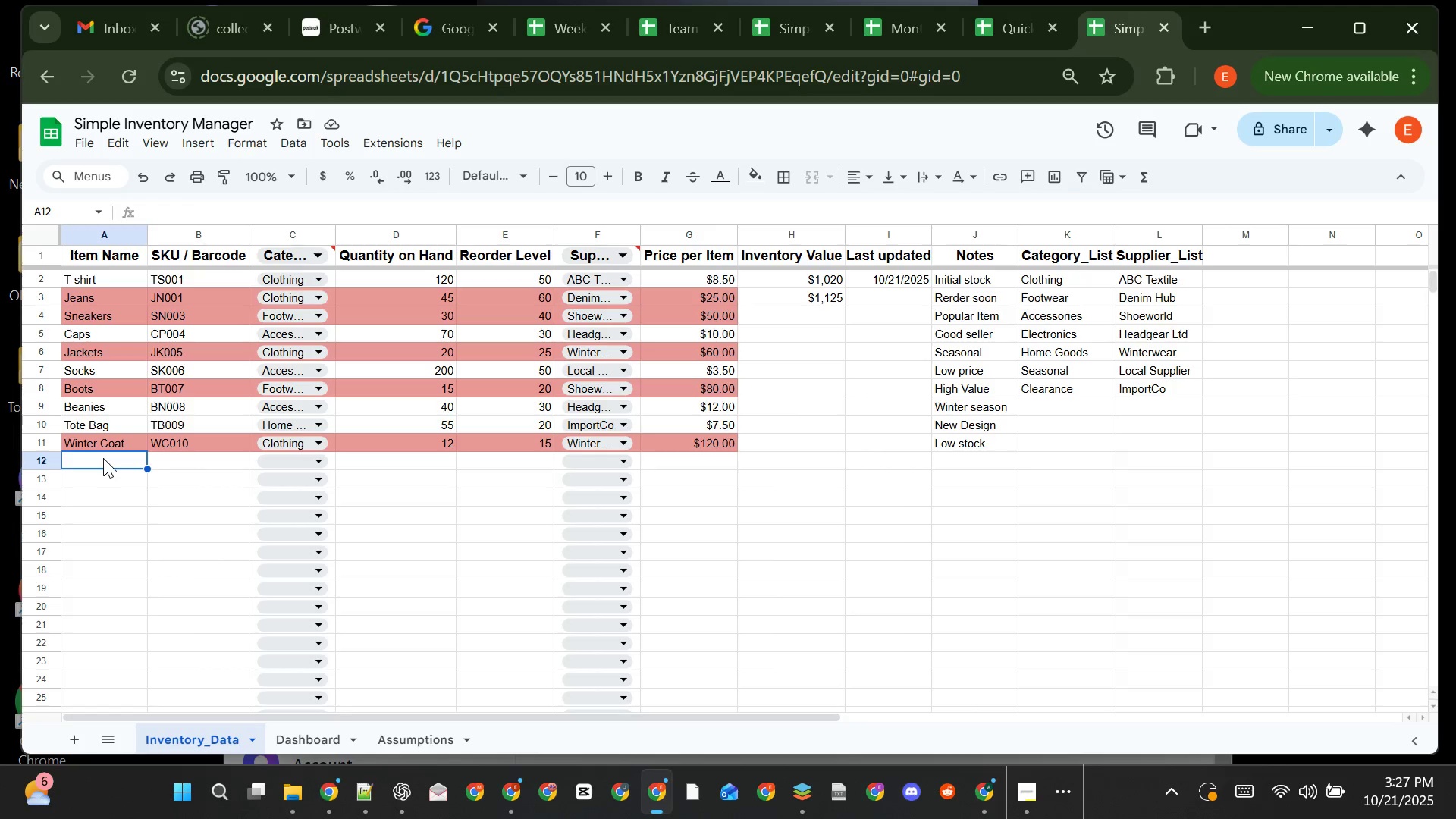 
type(Watch)
key(Tab)
 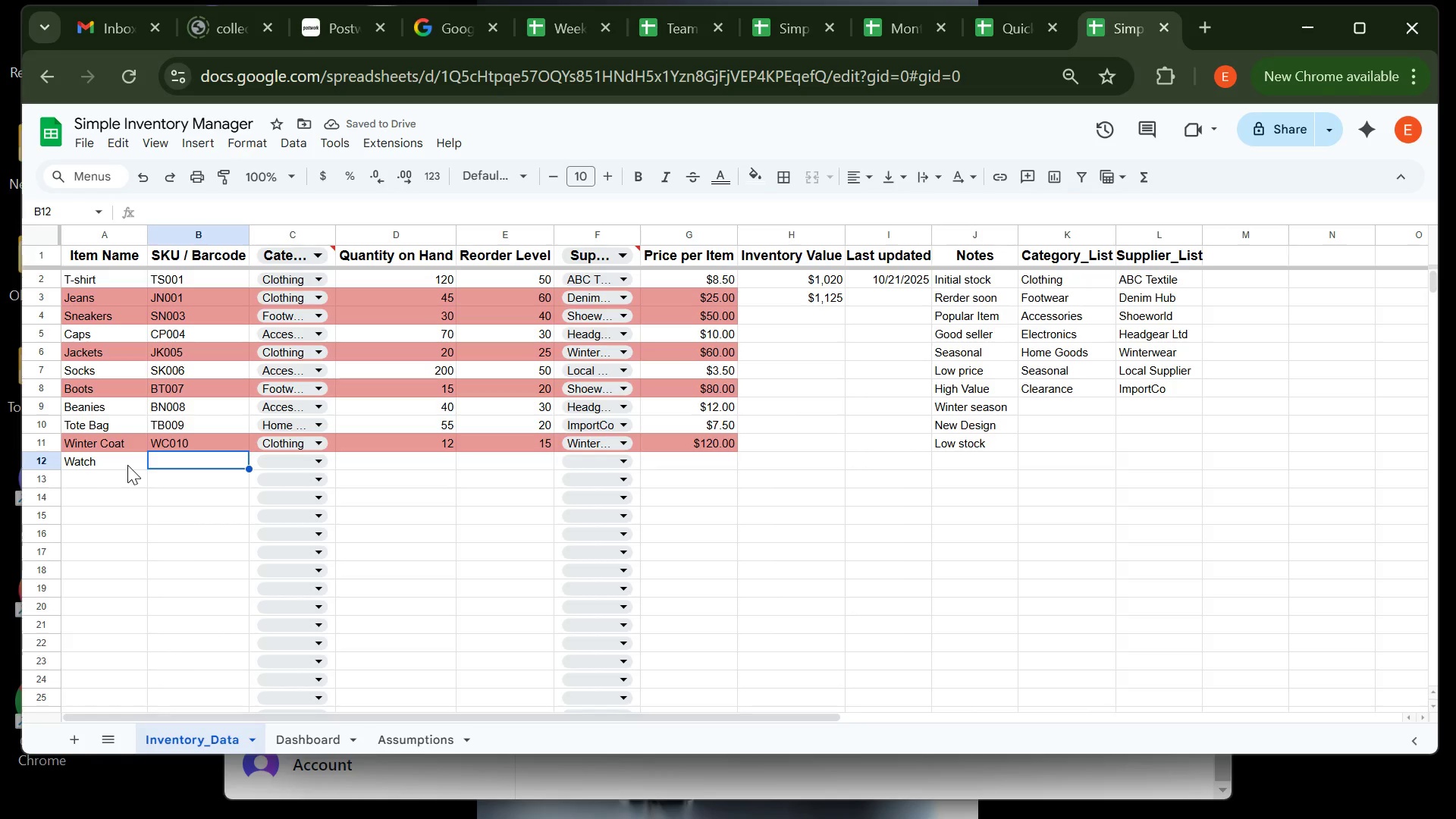 
type(WC001)
key(Tab)
 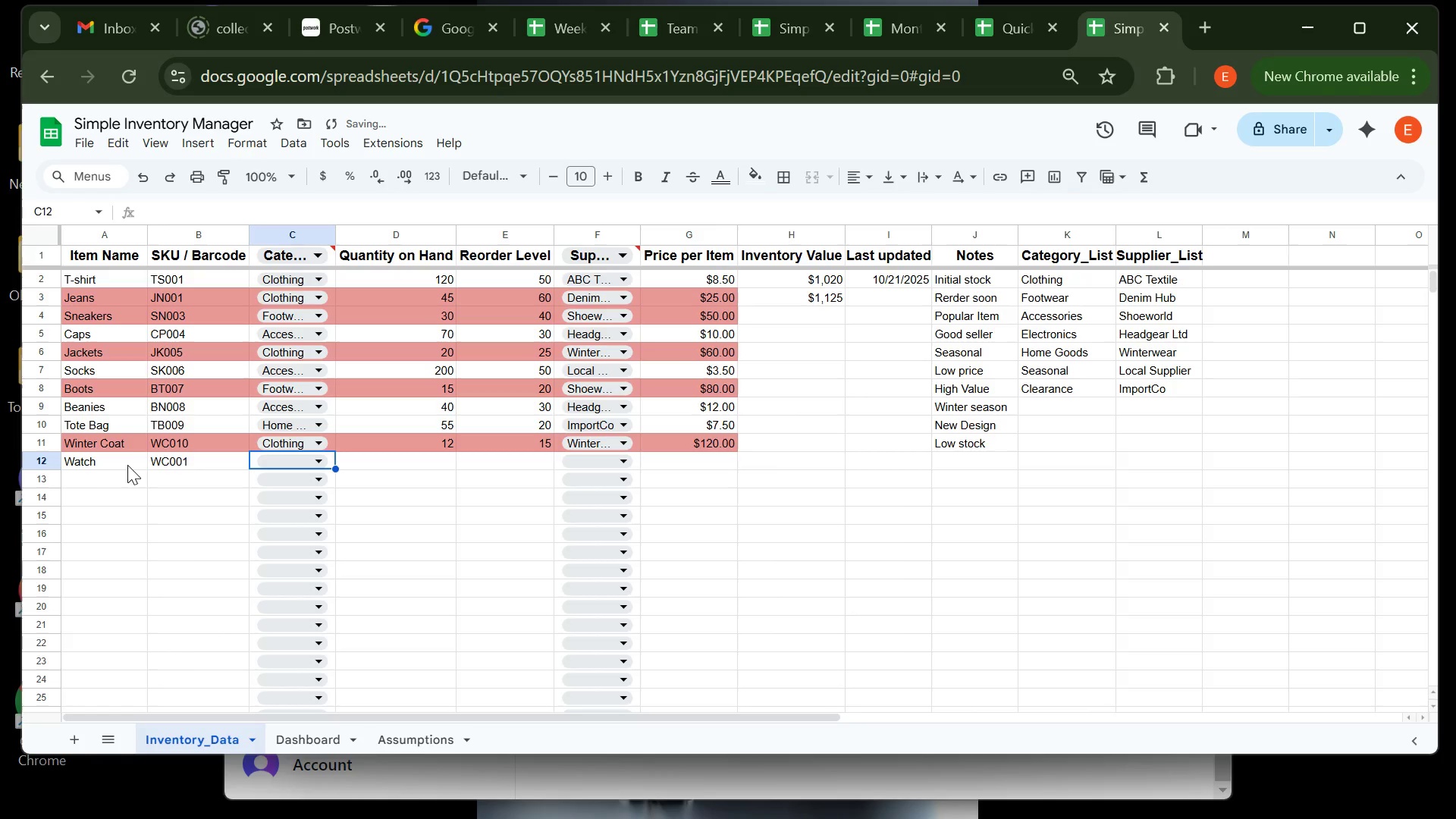 
key(Enter)
 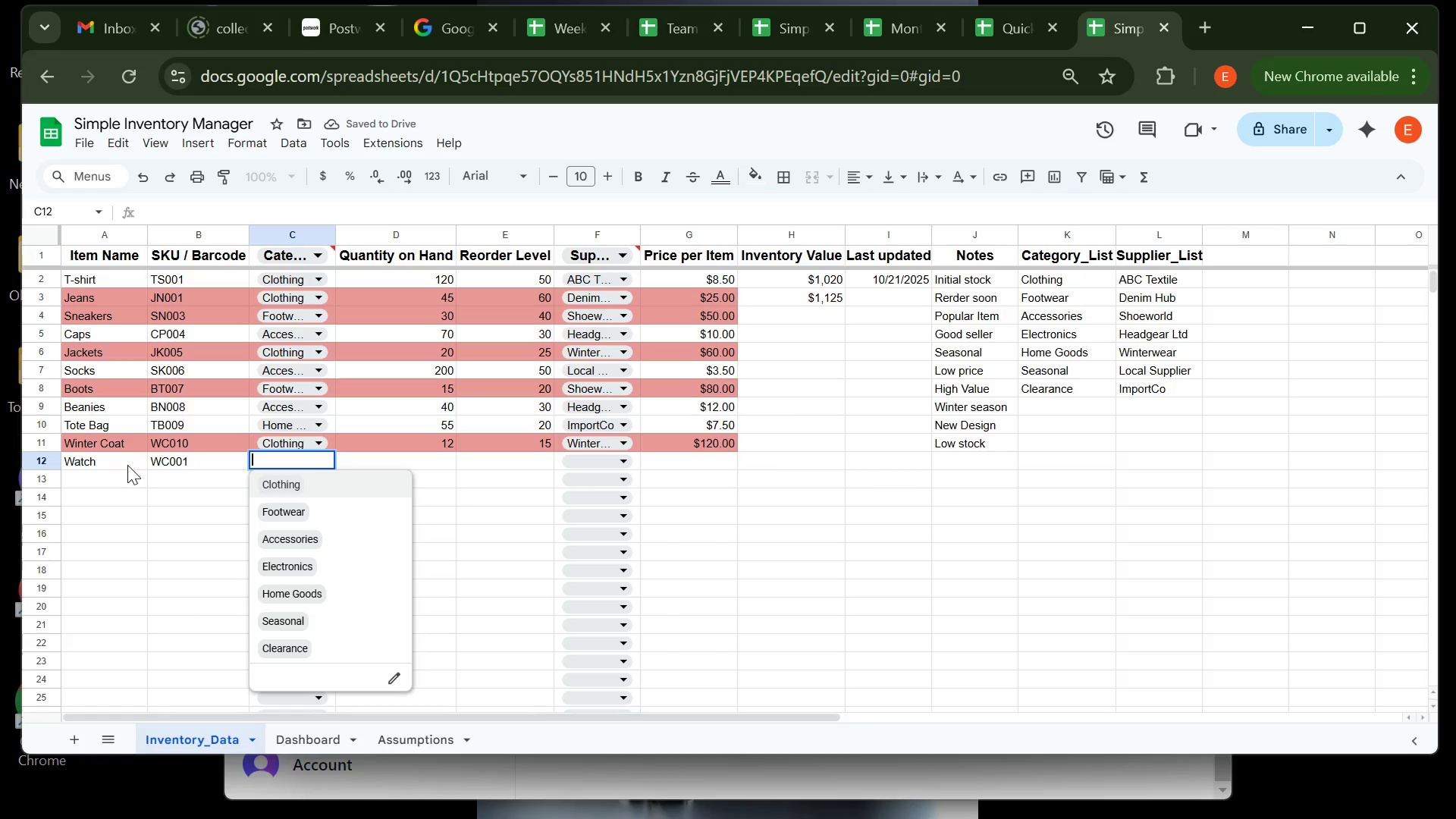 
key(ArrowDown)
 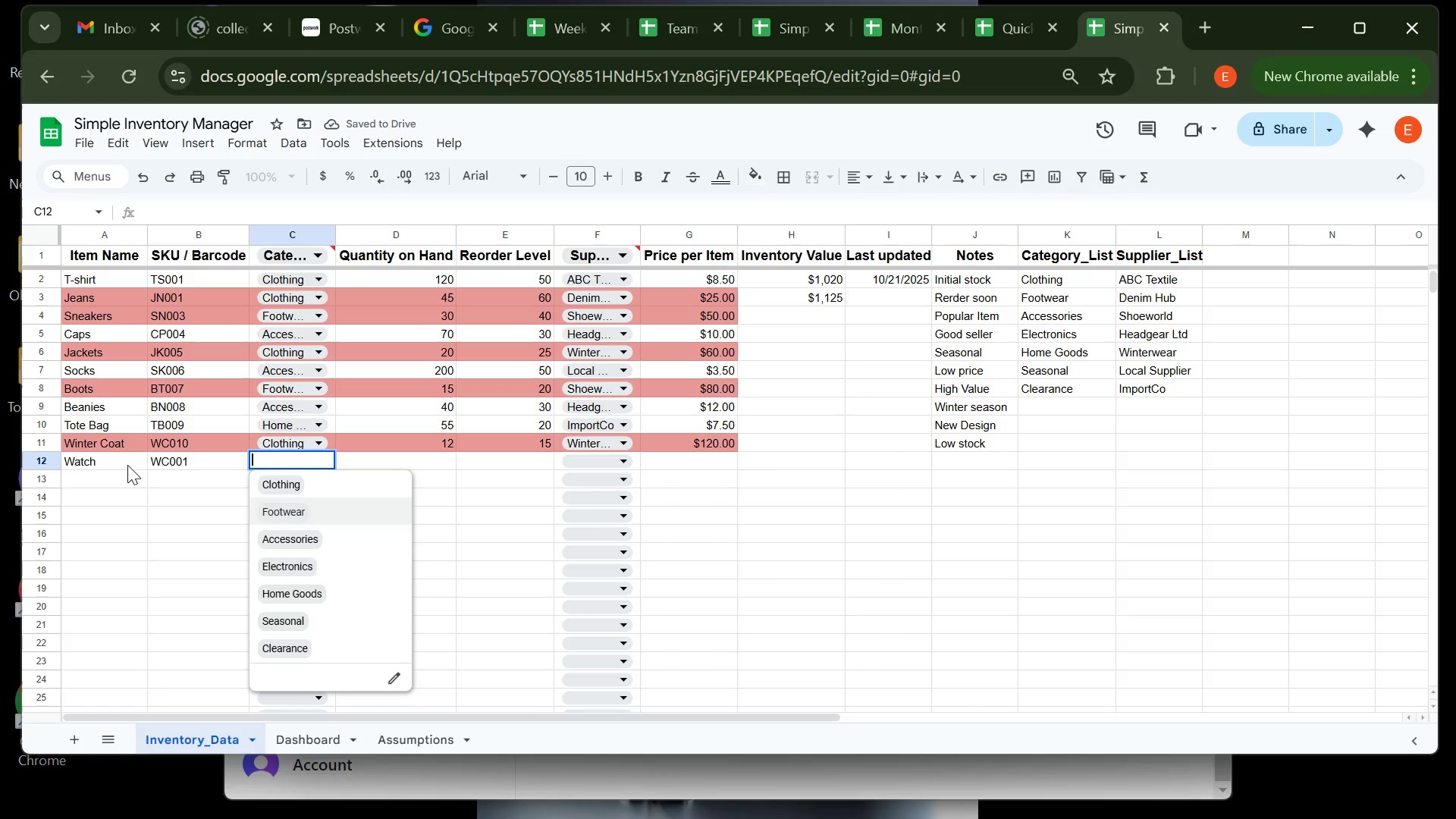 
key(ArrowDown)
 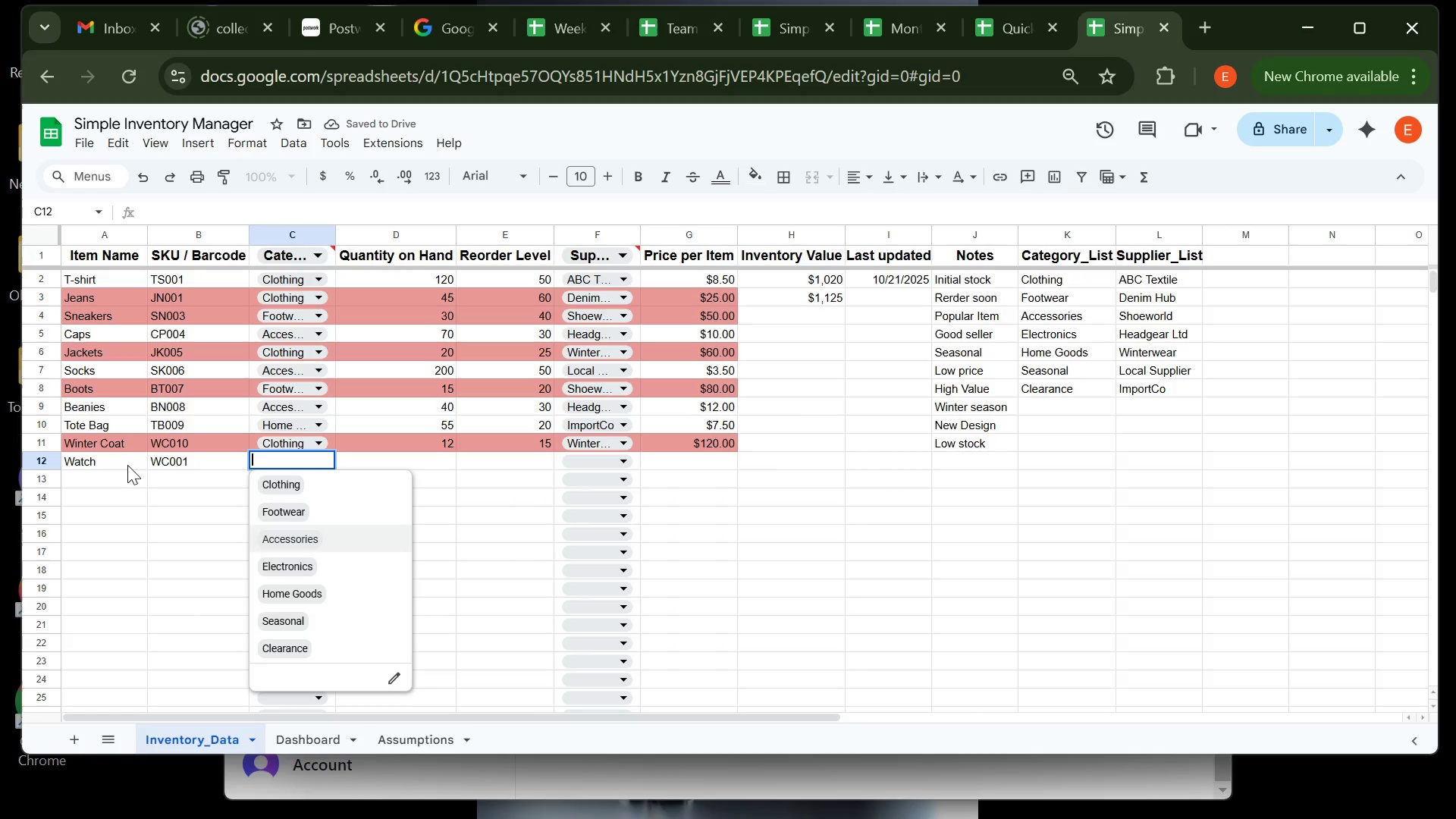 
key(ArrowDown)
 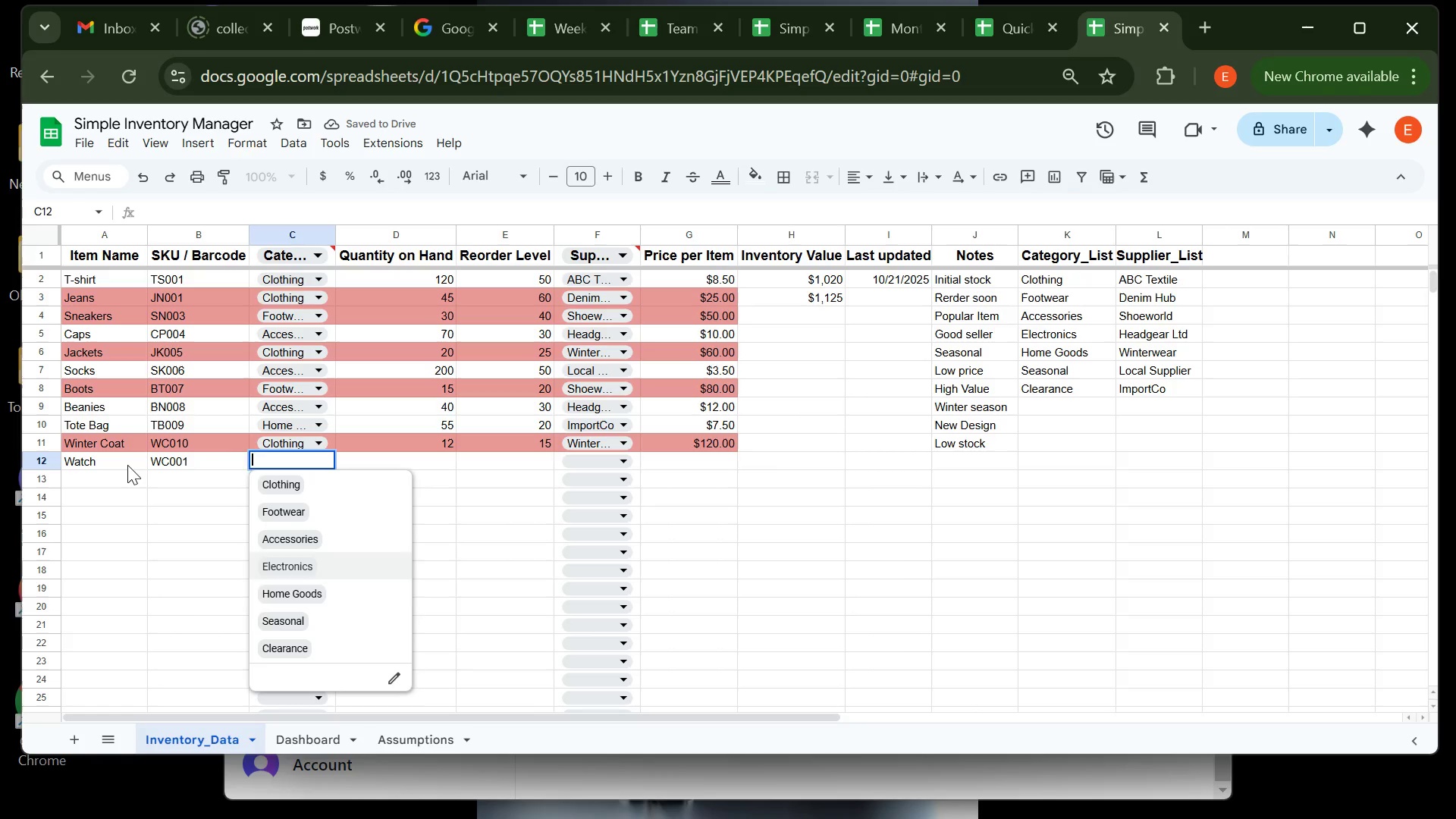 
key(ArrowDown)
 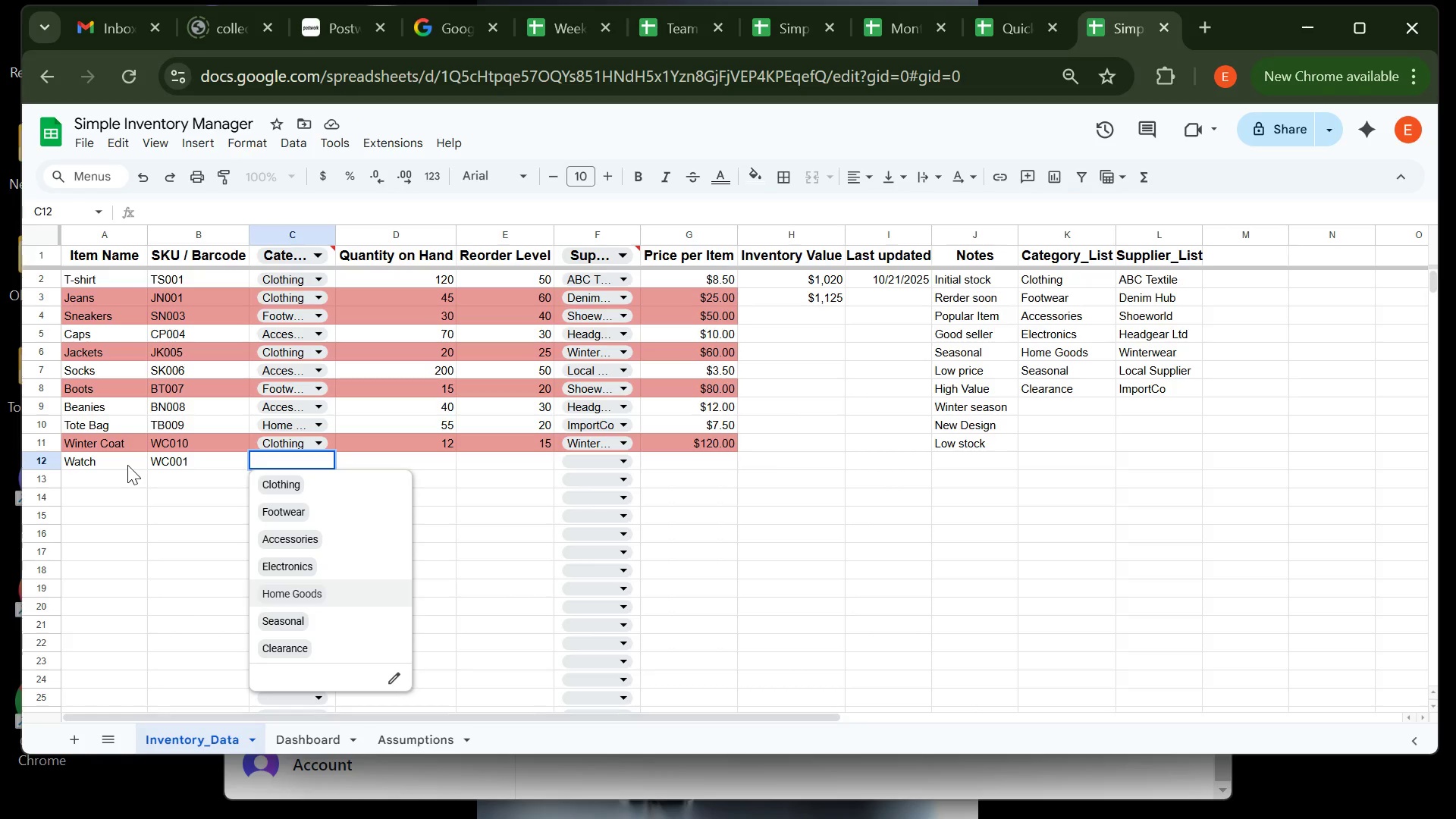 
key(ArrowUp)
 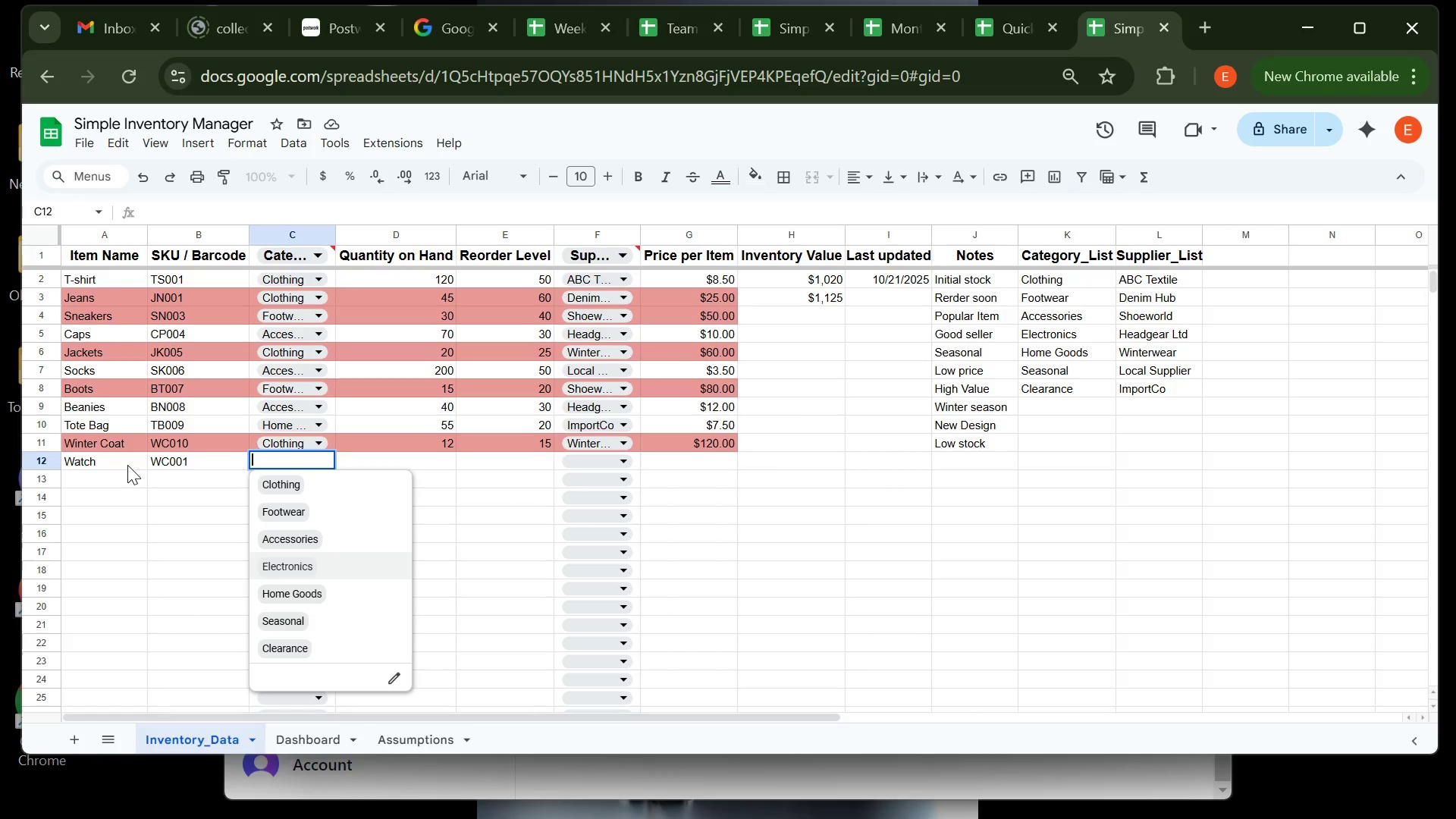 
key(Enter)
 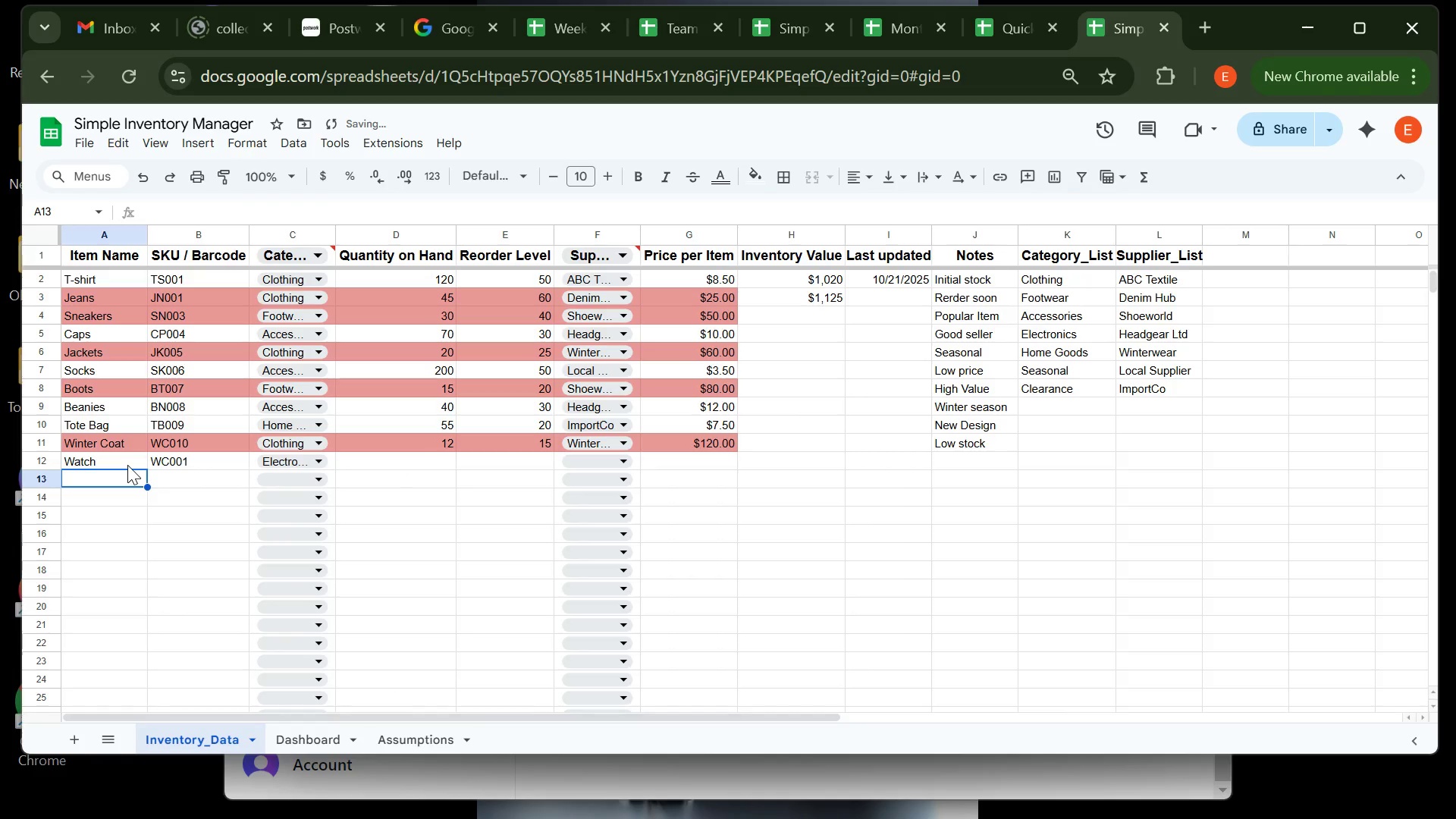 
key(ArrowUp)
 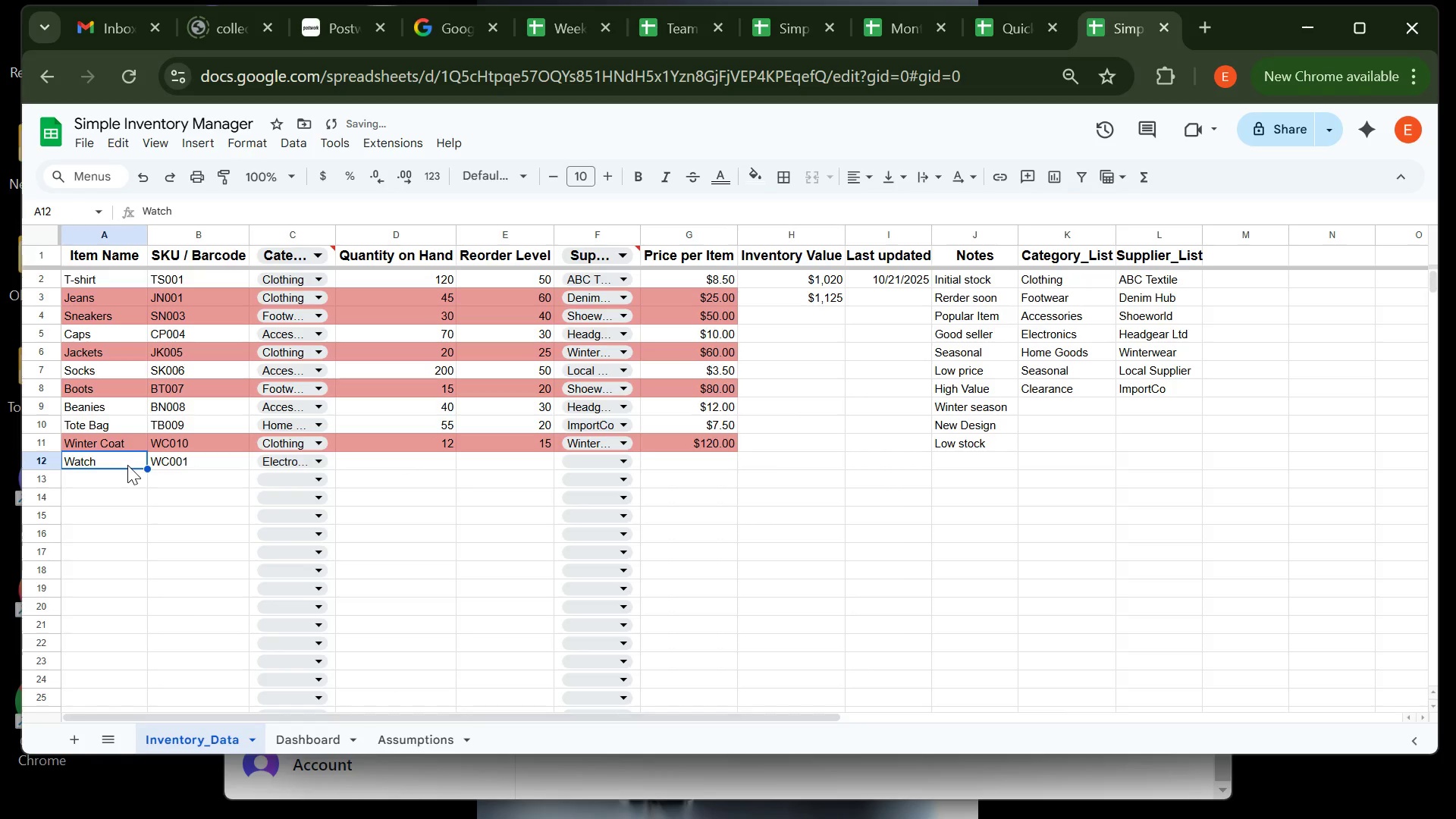 
key(ArrowRight)
 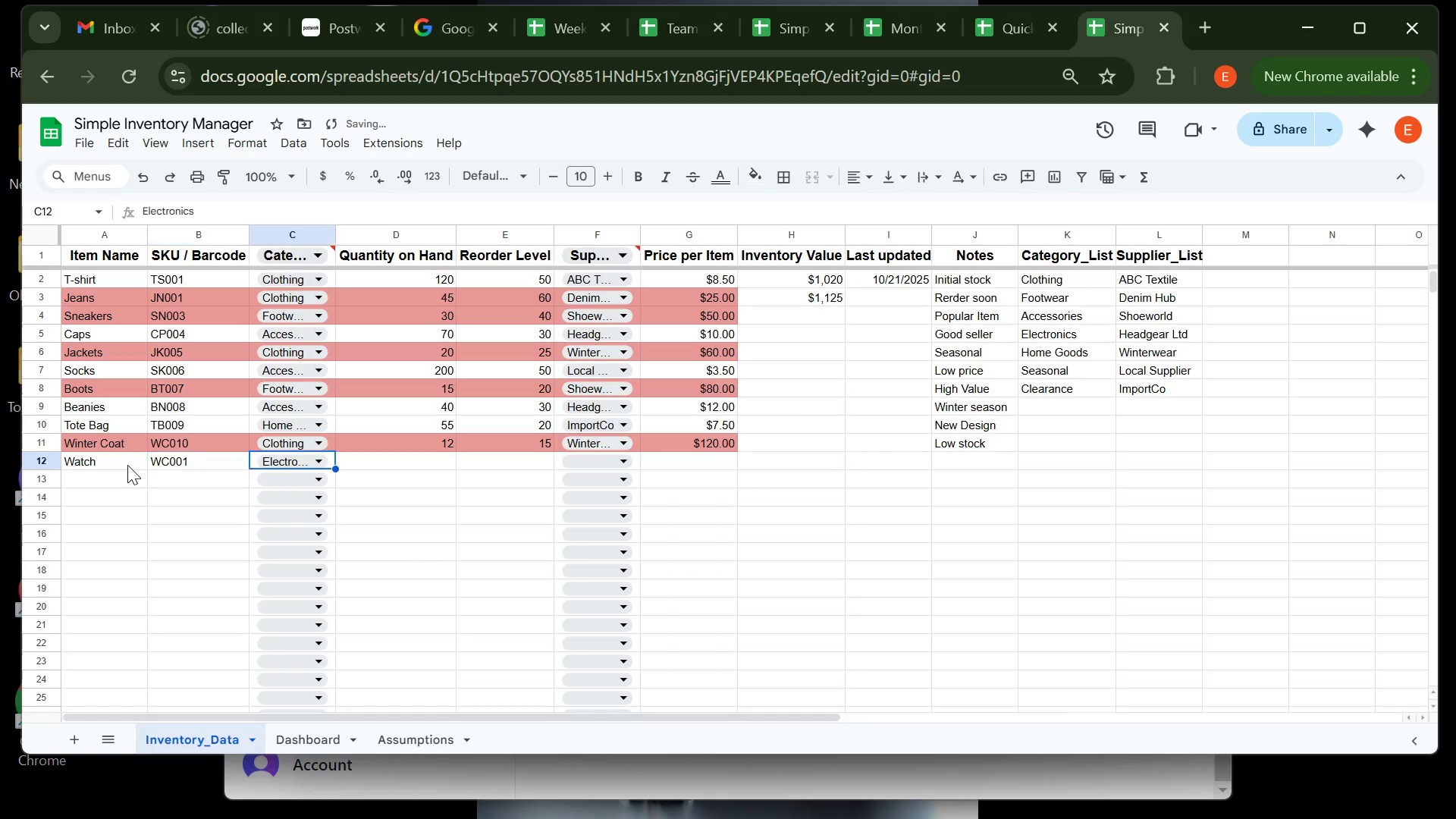 
key(ArrowRight)
 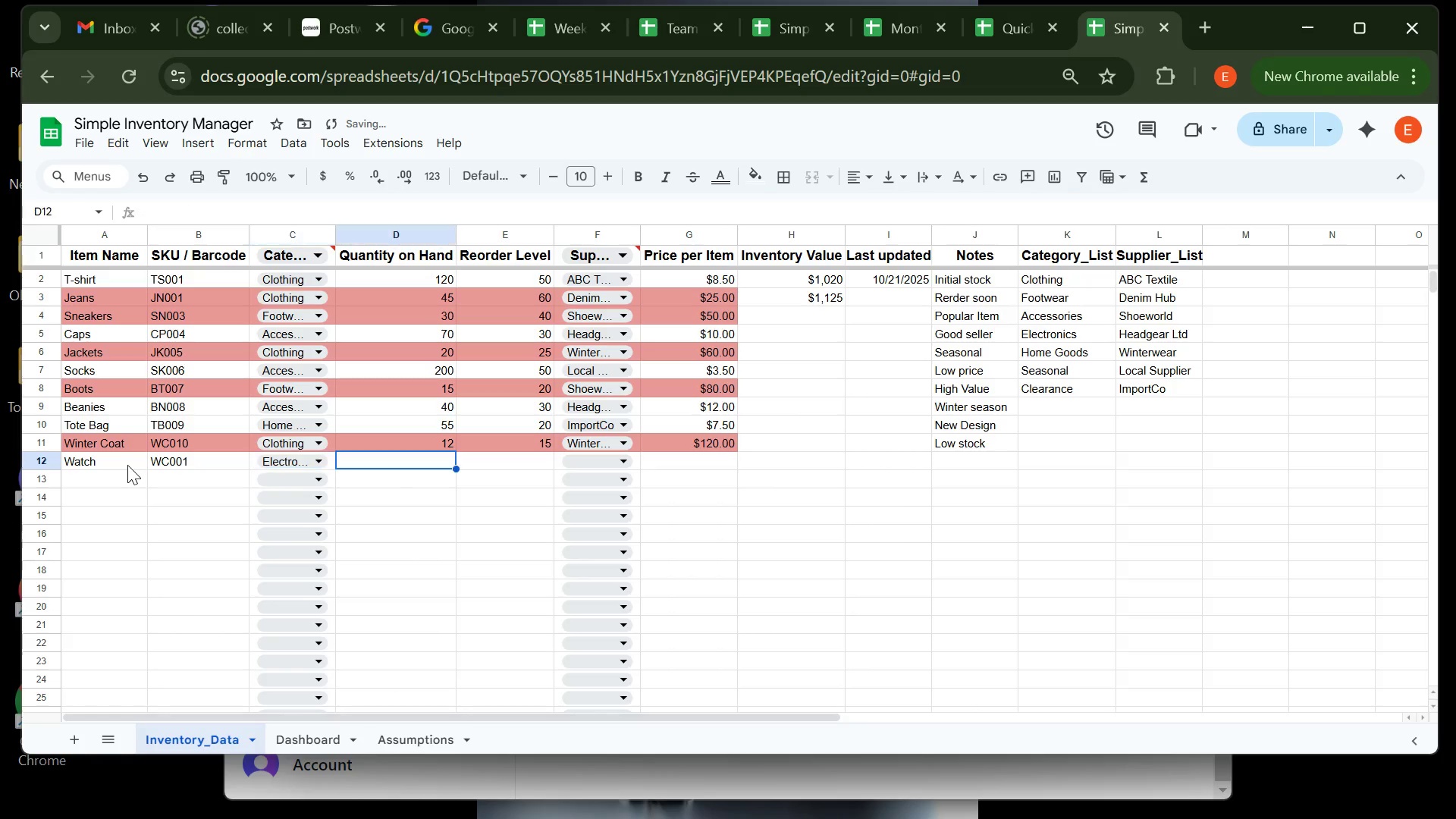 
key(ArrowRight)
 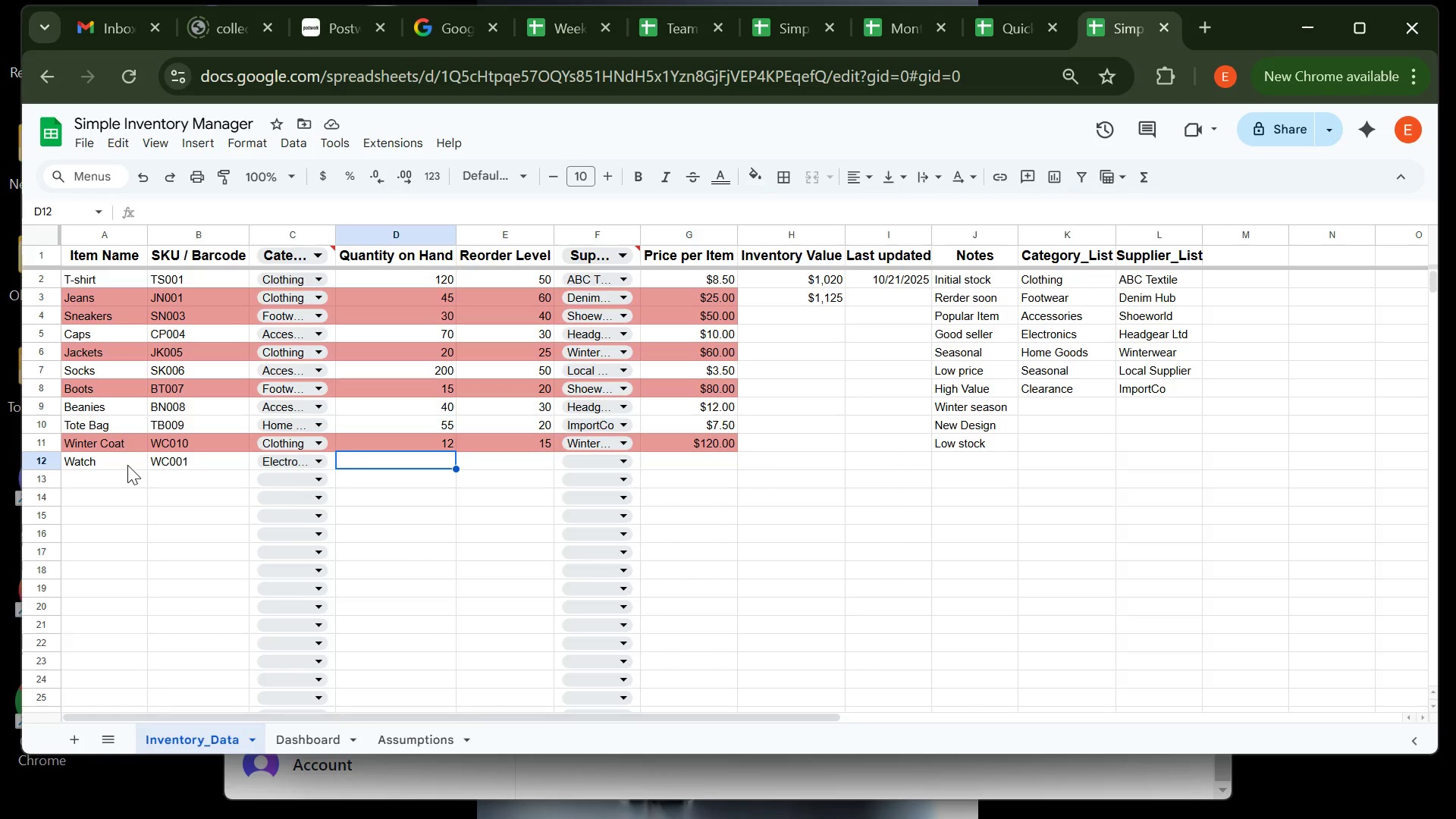 
wait(6.17)
 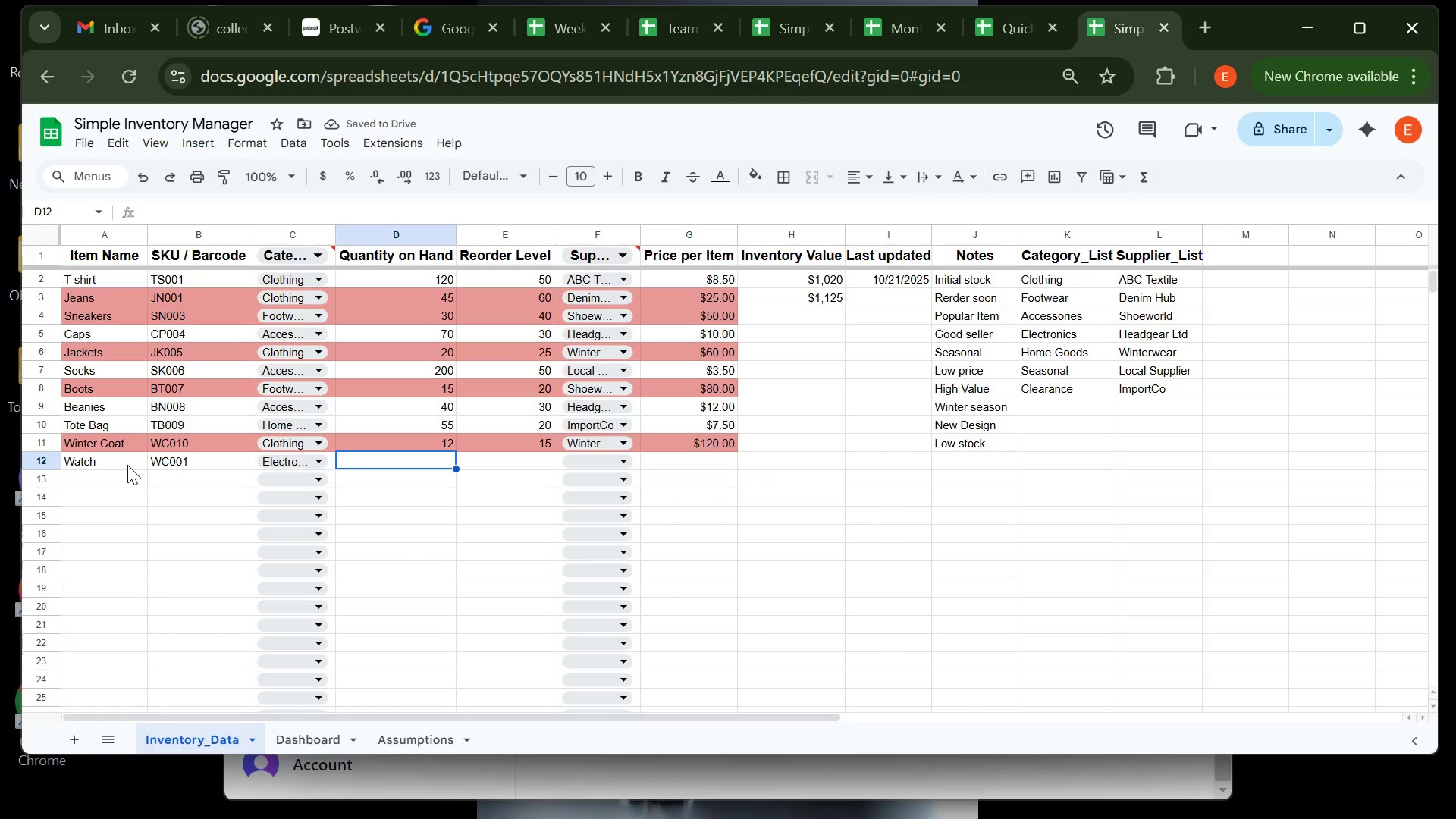 
type(60)
 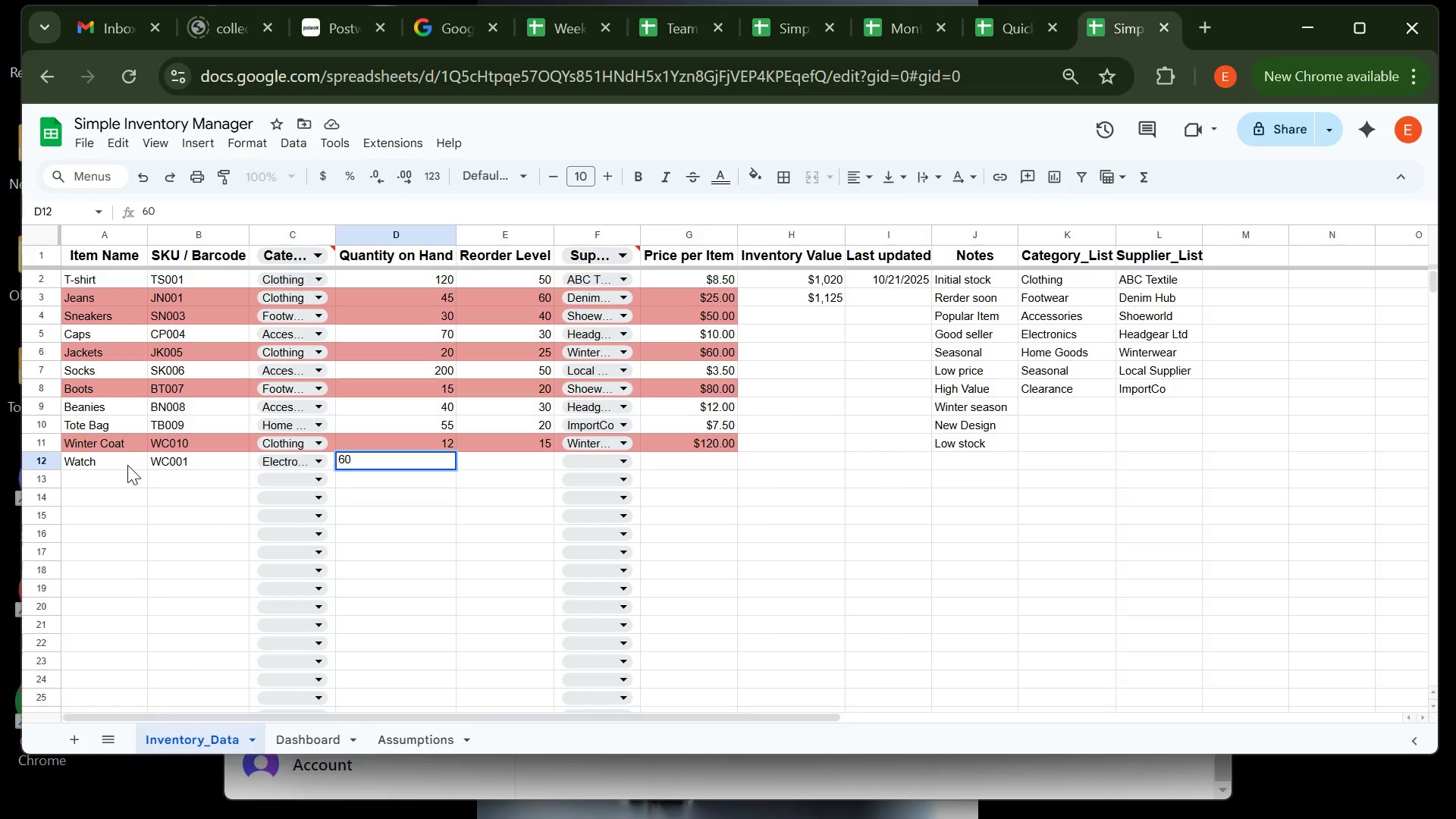 
wait(5.14)
 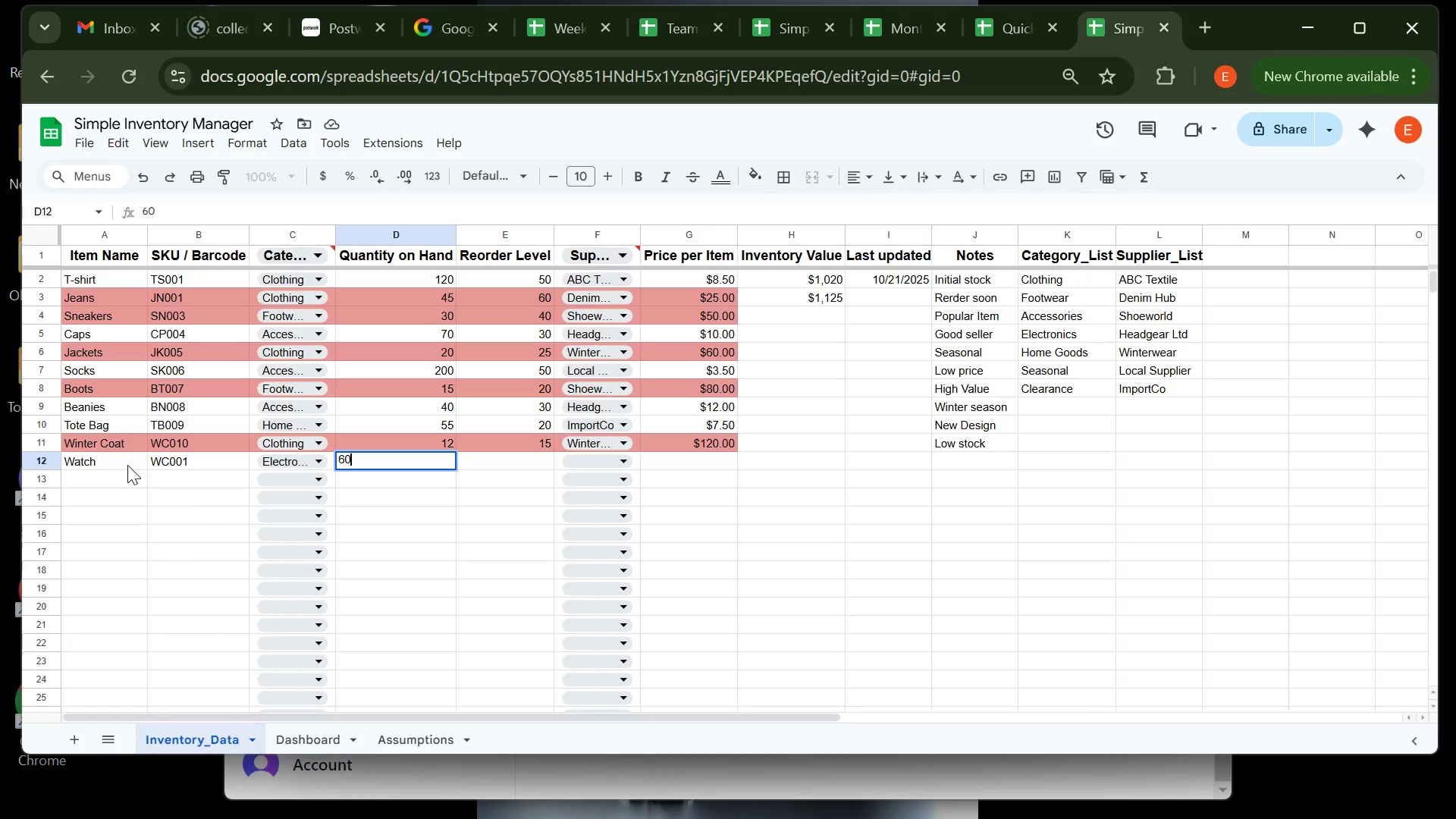 
key(Backspace)
key(Backspace)
type(25)
key(Tab)
type(10)
key(Tab)
 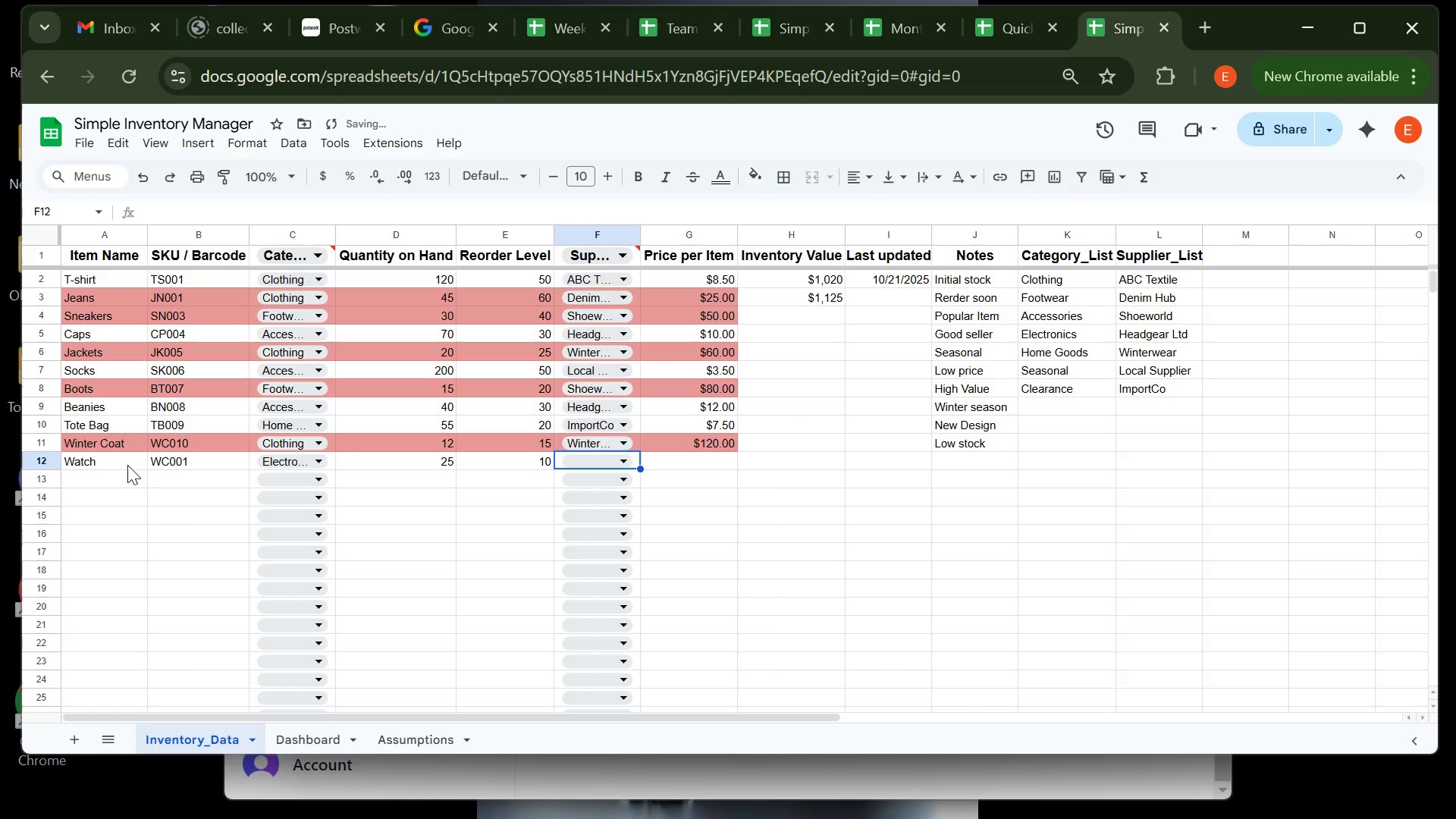 
key(Enter)
 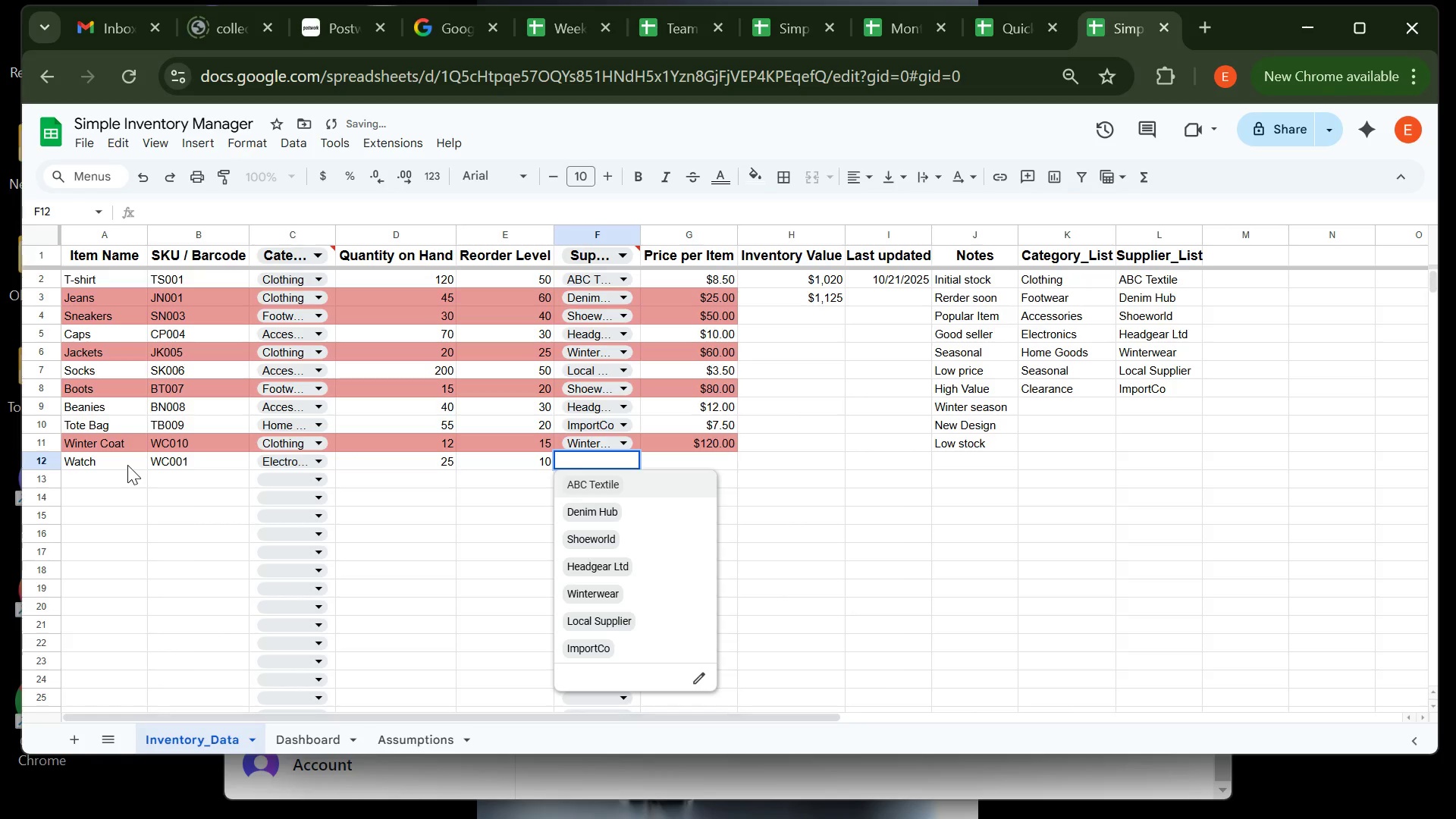 
key(ArrowDown)
 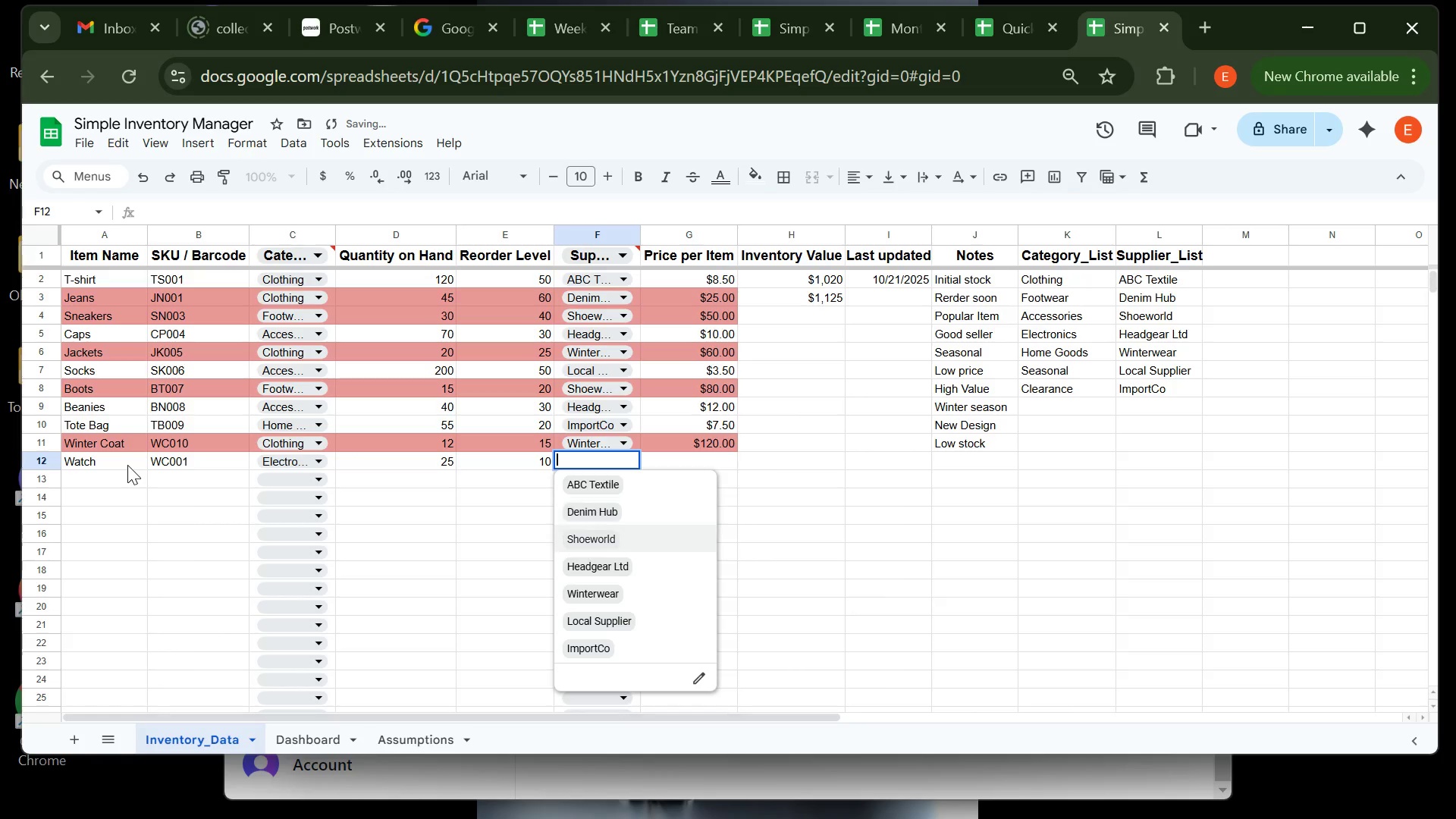 
key(ArrowDown)
 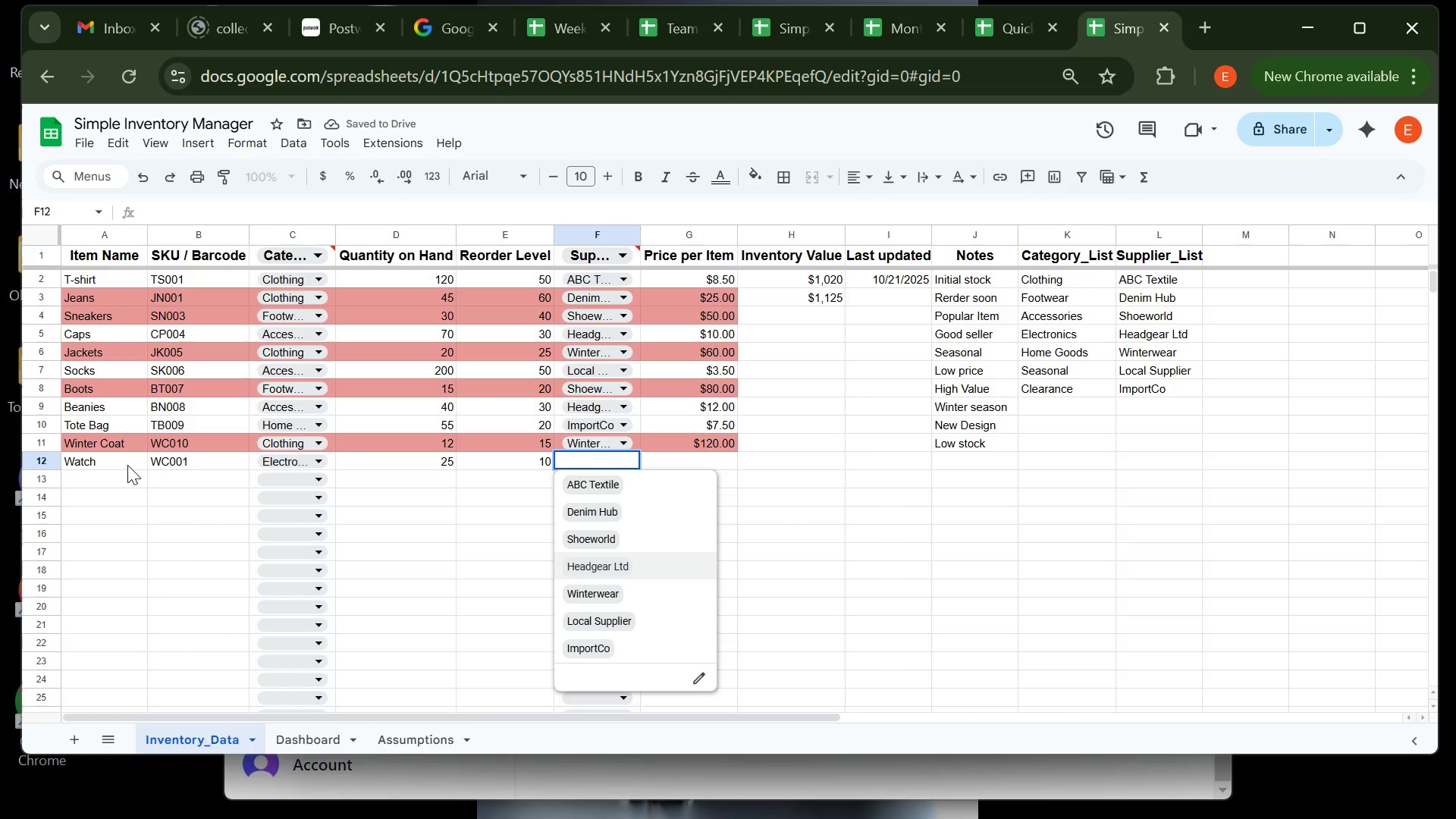 
key(ArrowDown)
 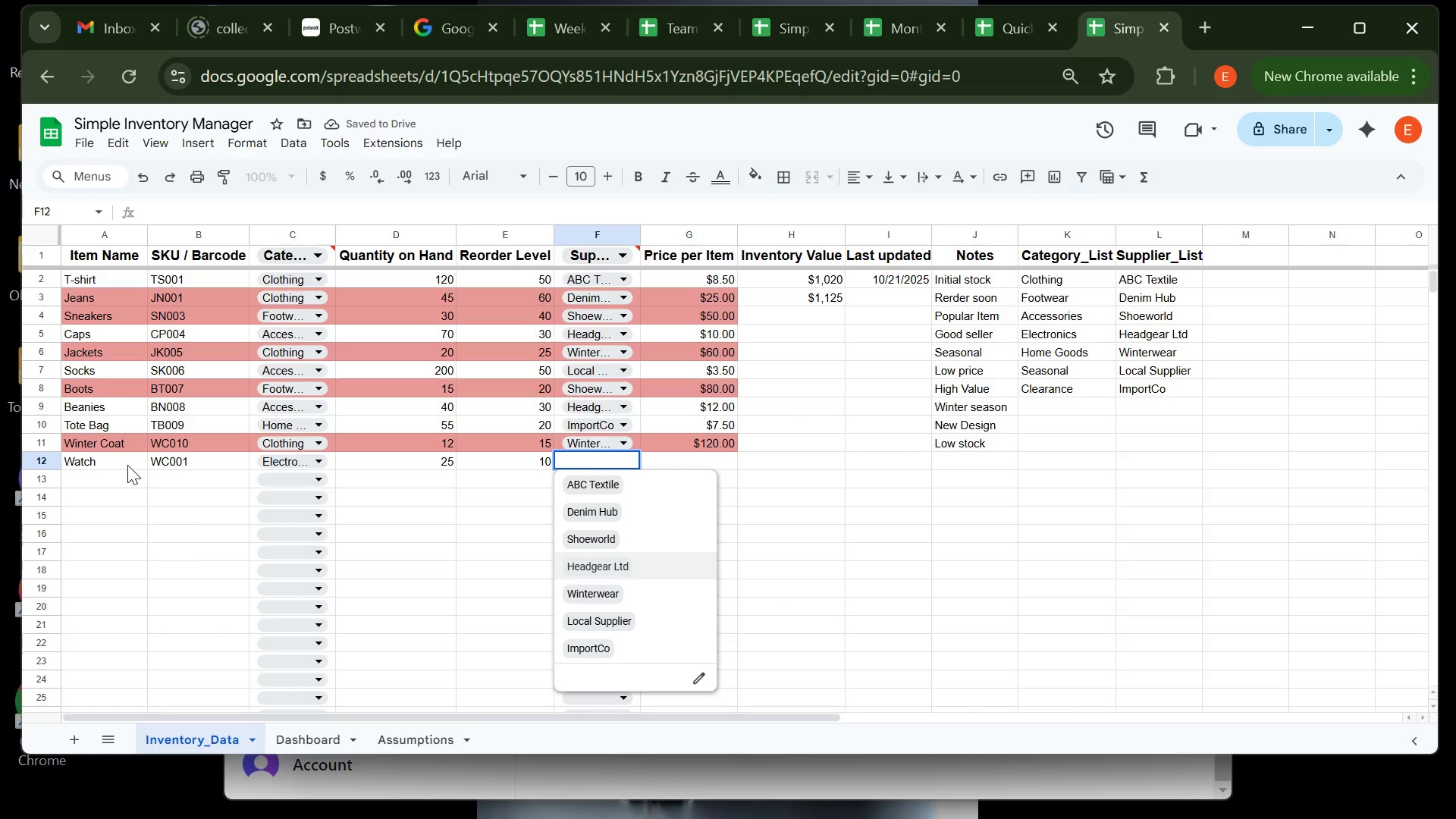 
key(ArrowDown)
 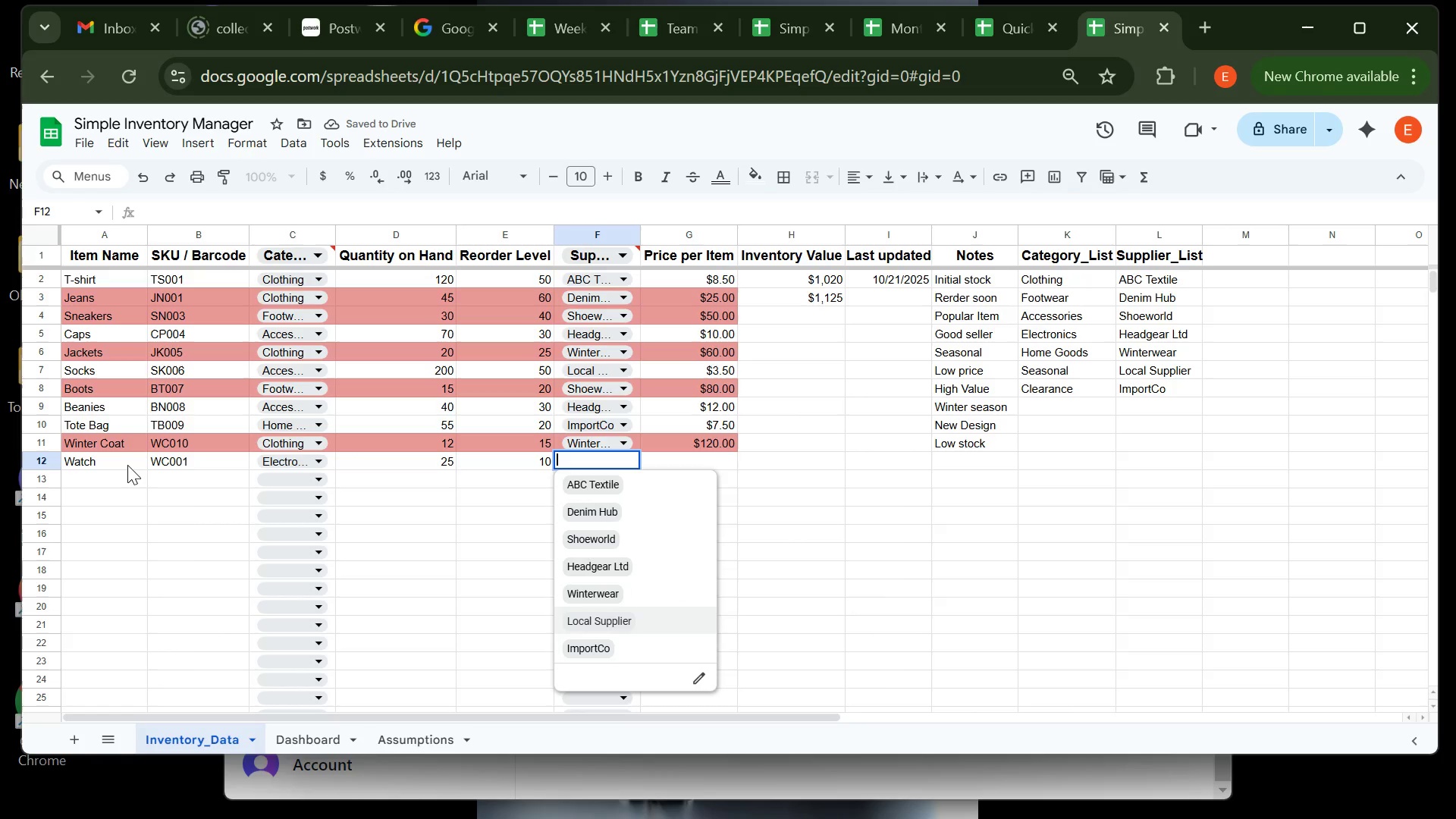 
key(ArrowDown)
 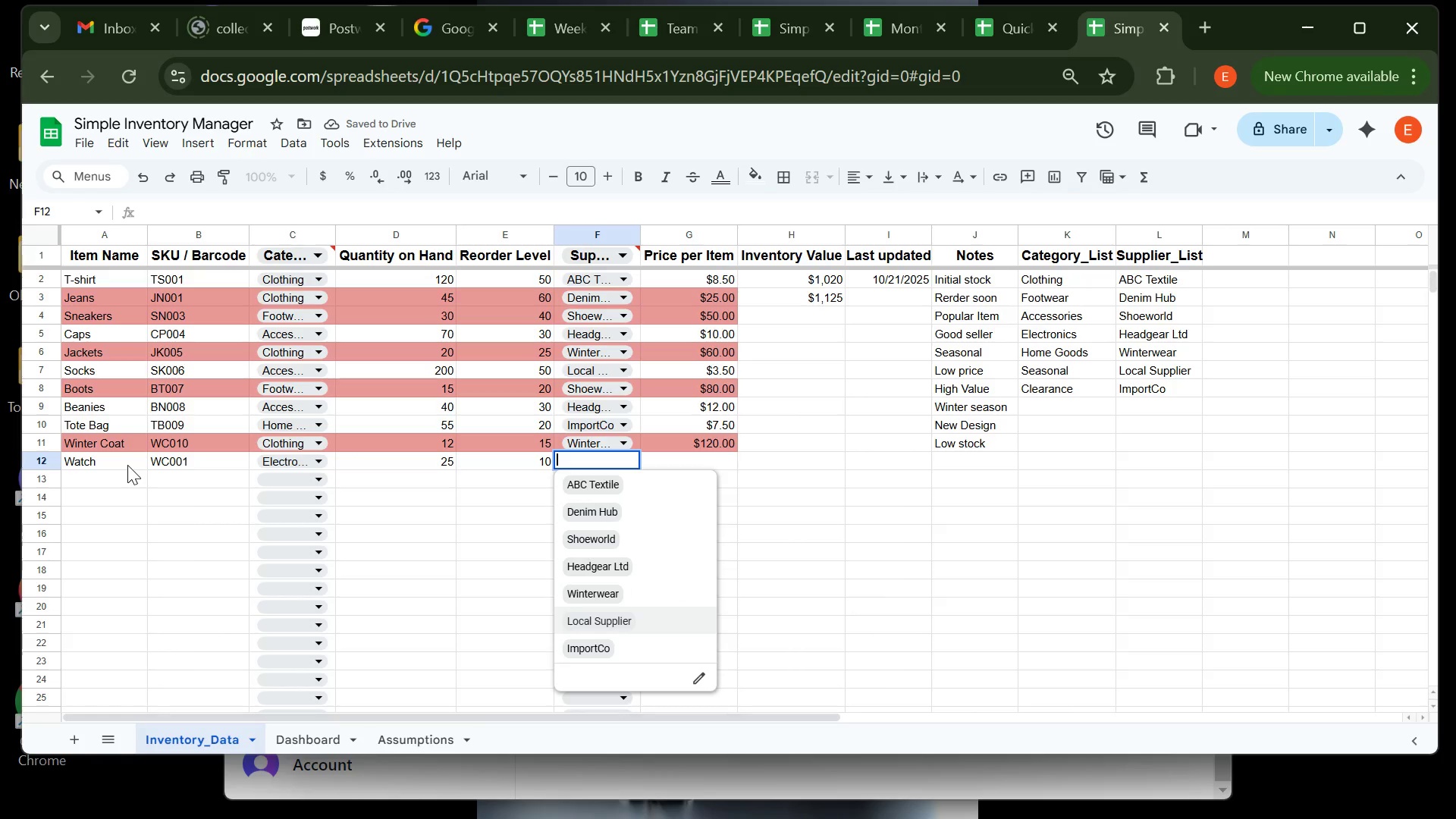 
key(ArrowDown)
 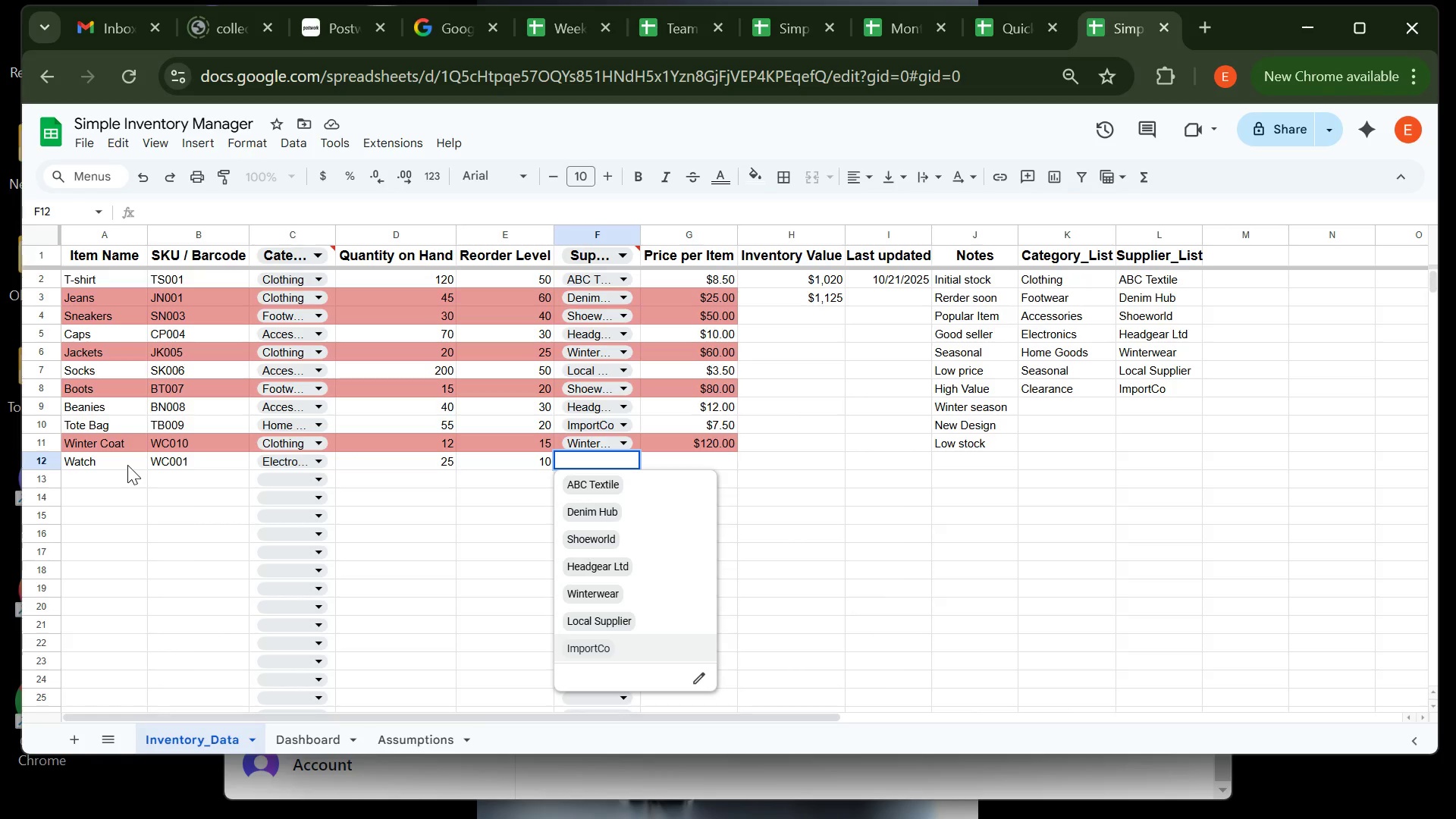 
key(ArrowUp)
 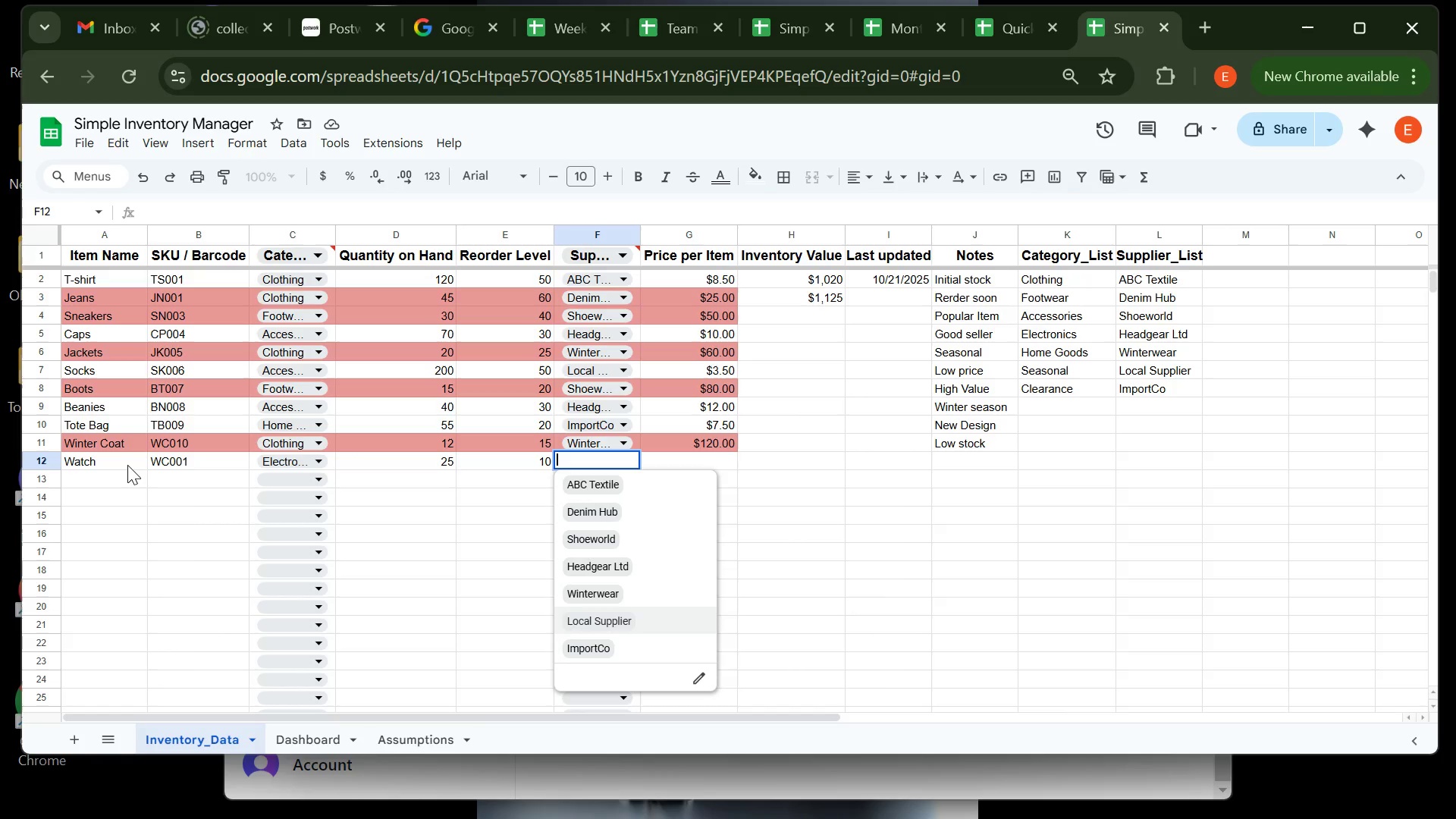 
key(Enter)
 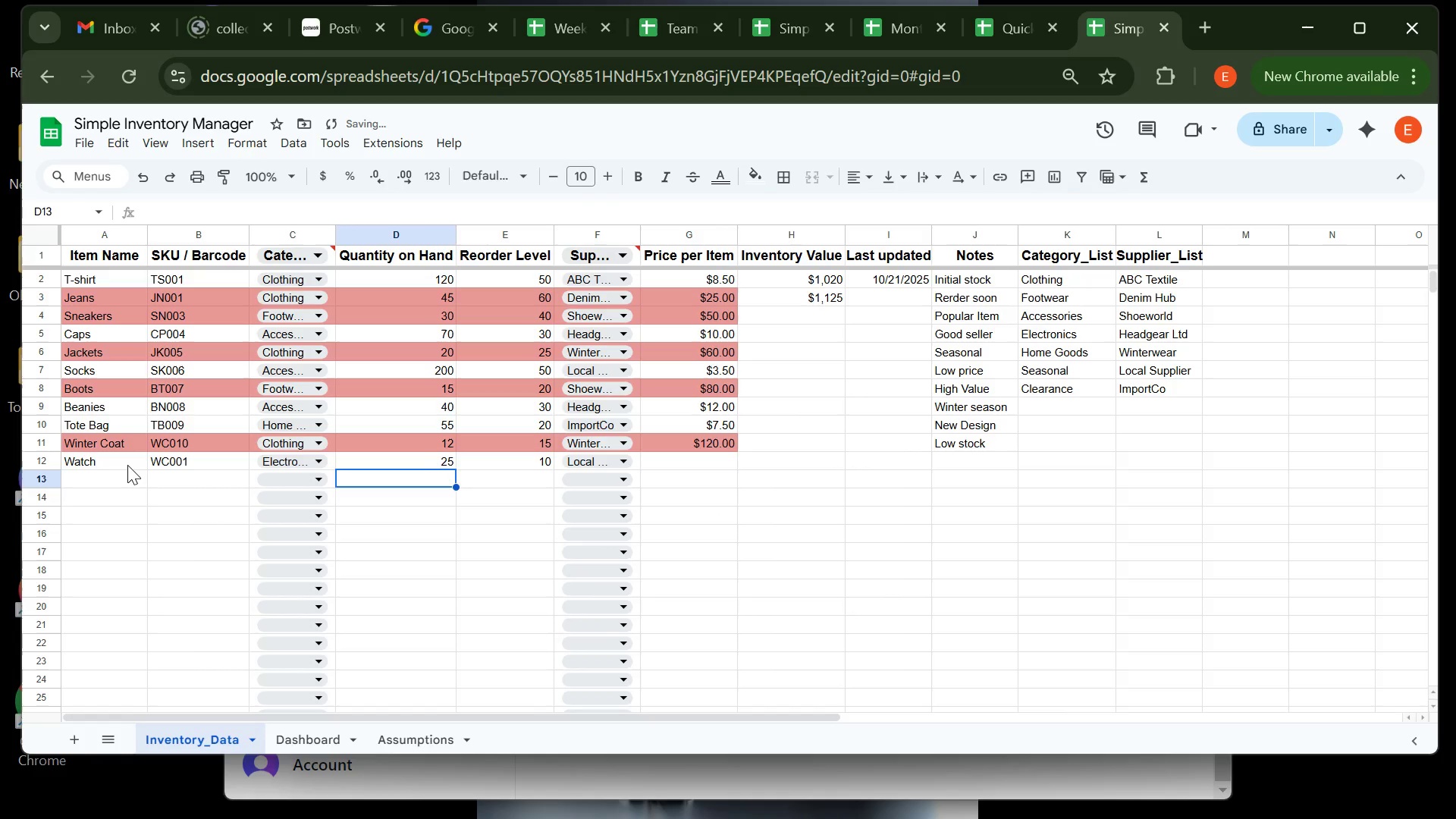 
key(ArrowUp)
 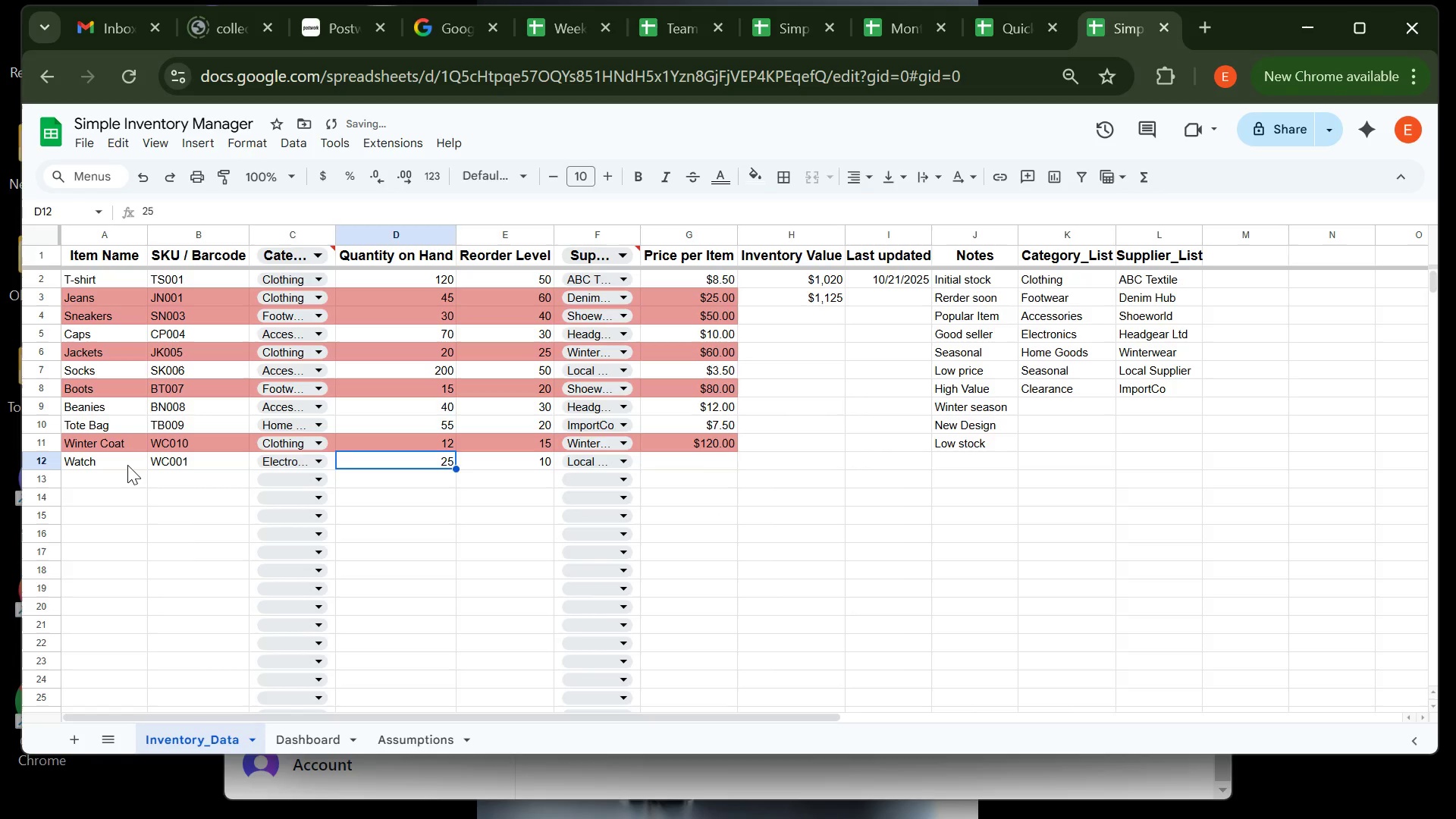 
key(ArrowRight)
 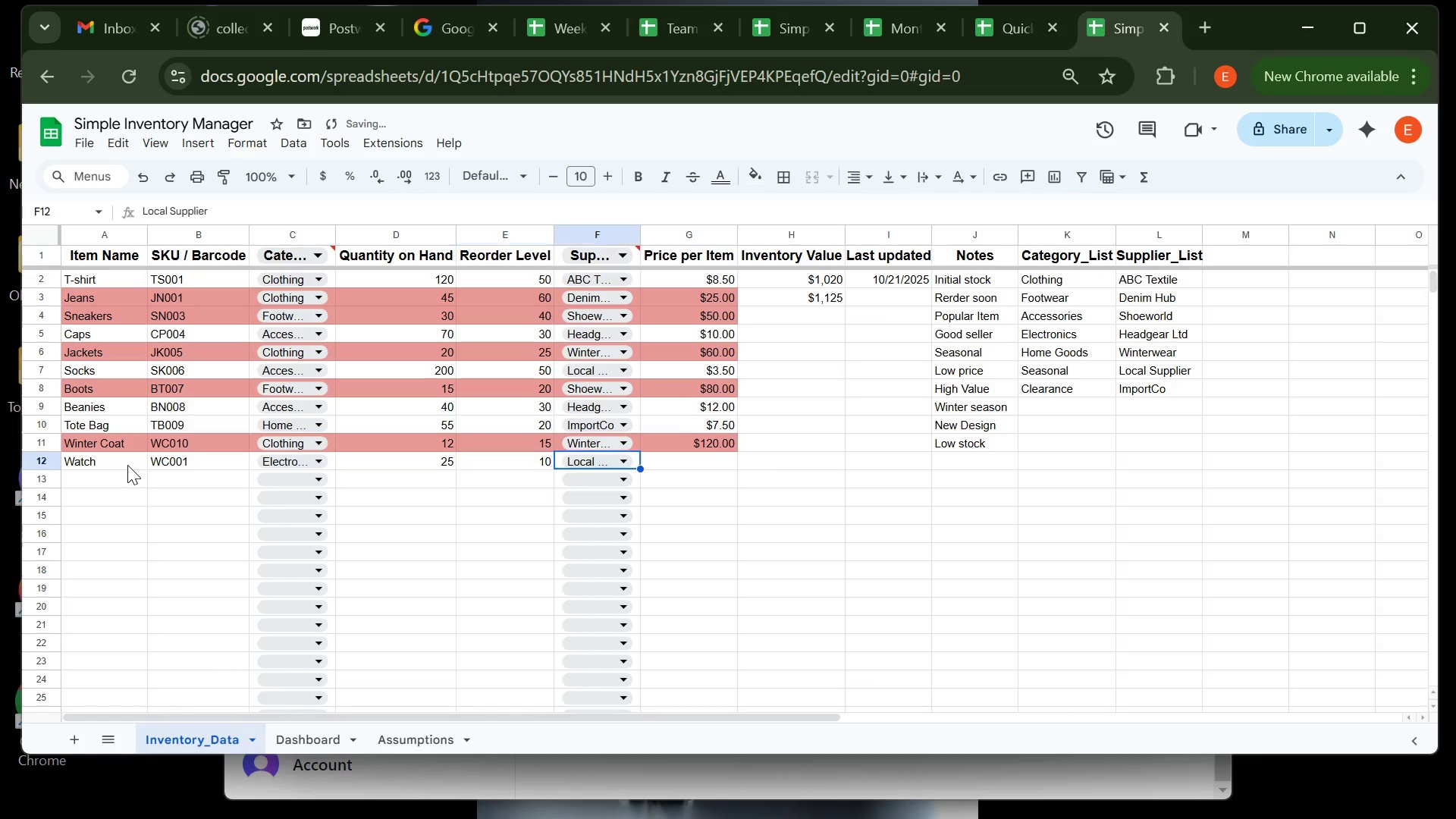 
key(ArrowRight)
 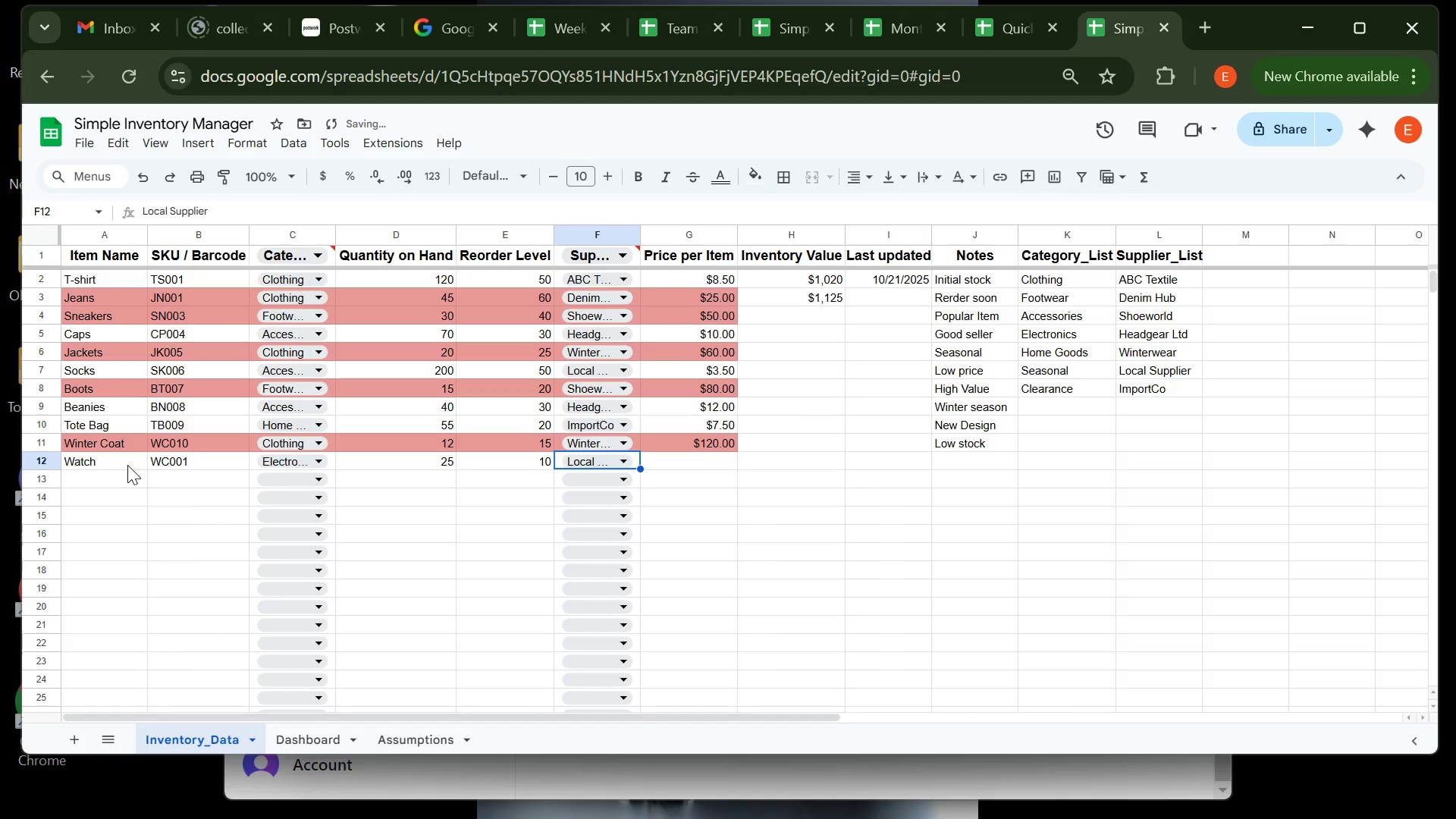 
key(ArrowRight)
 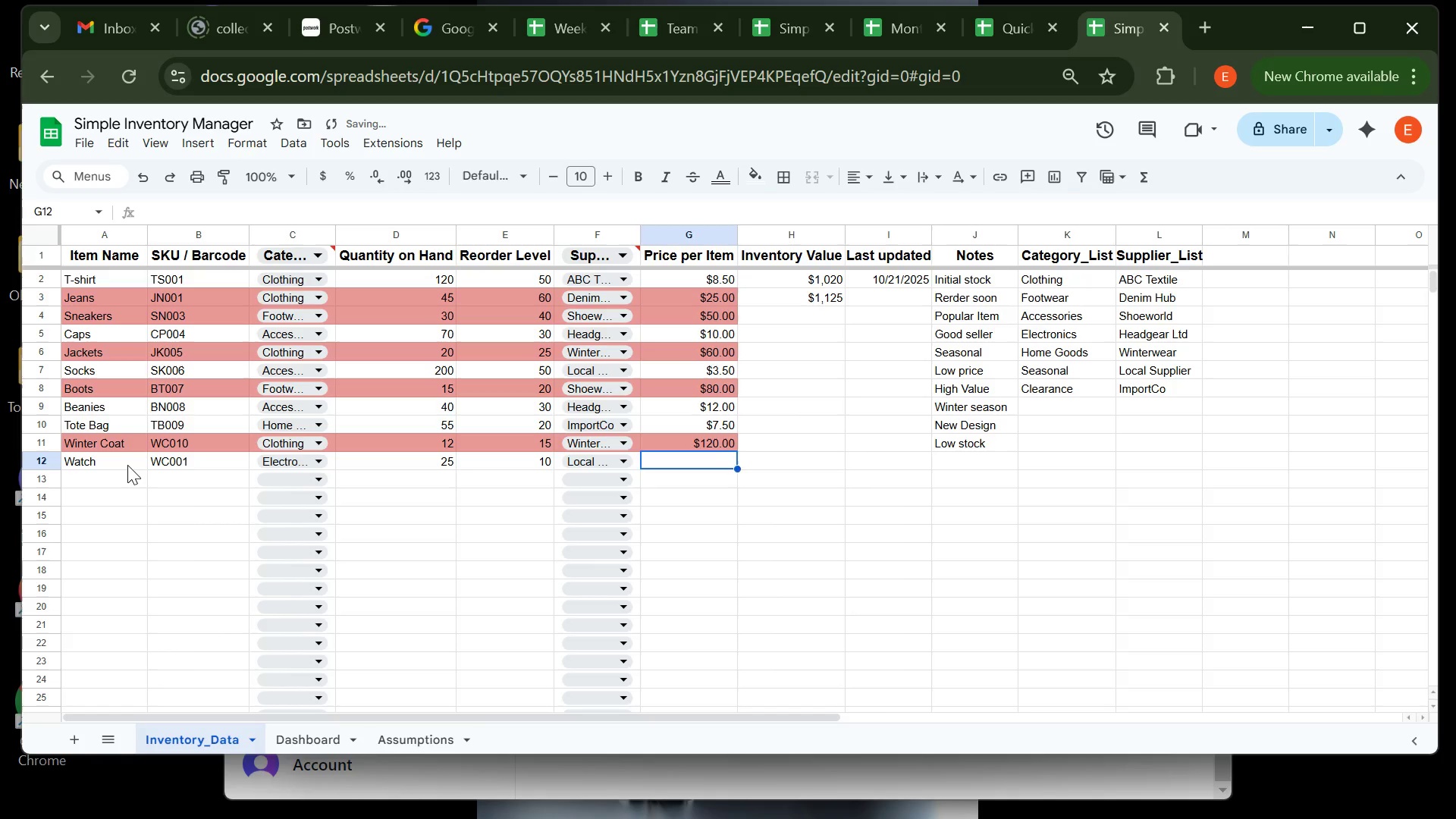 
key(ArrowRight)
 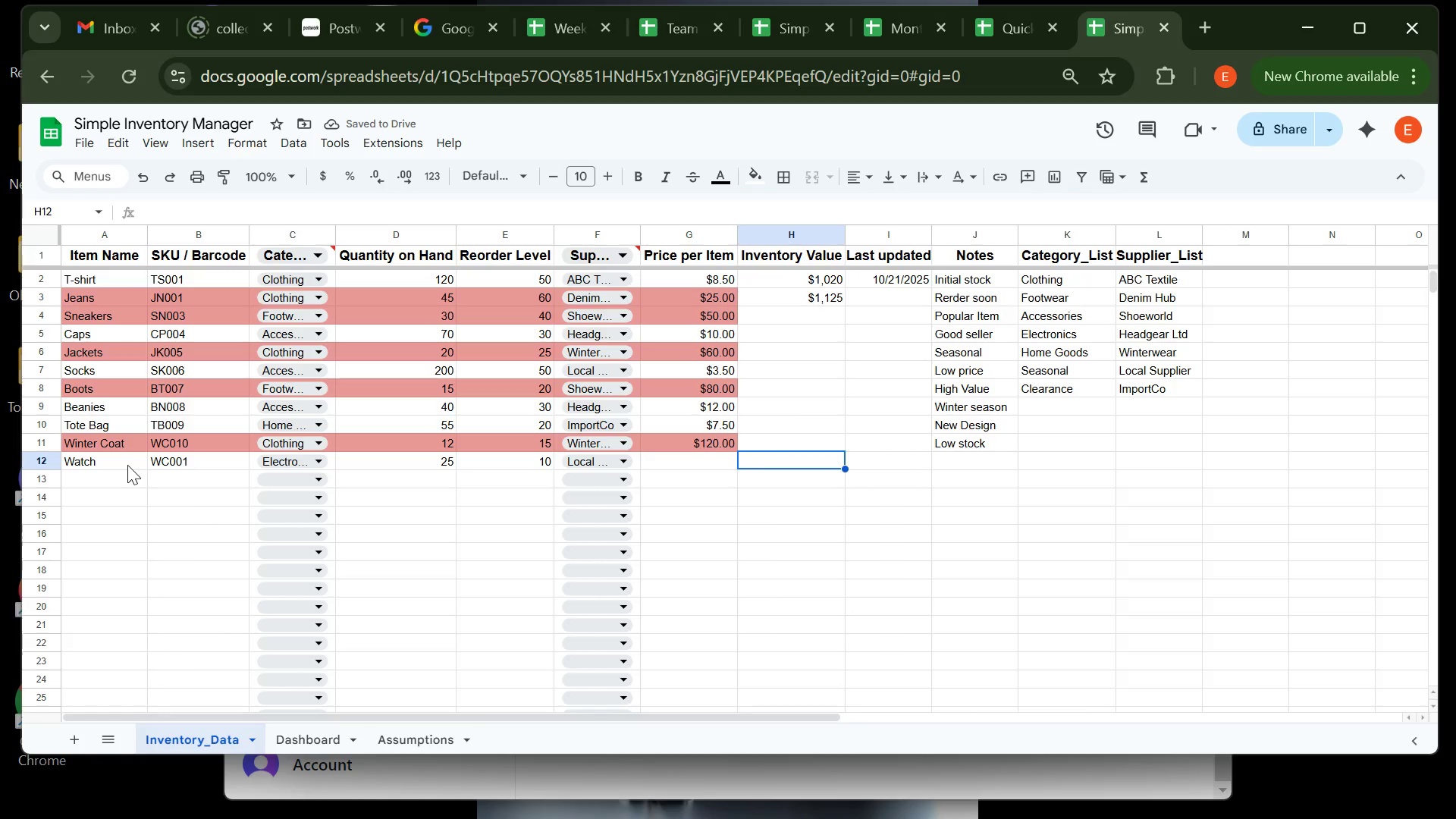 
key(ArrowLeft)
 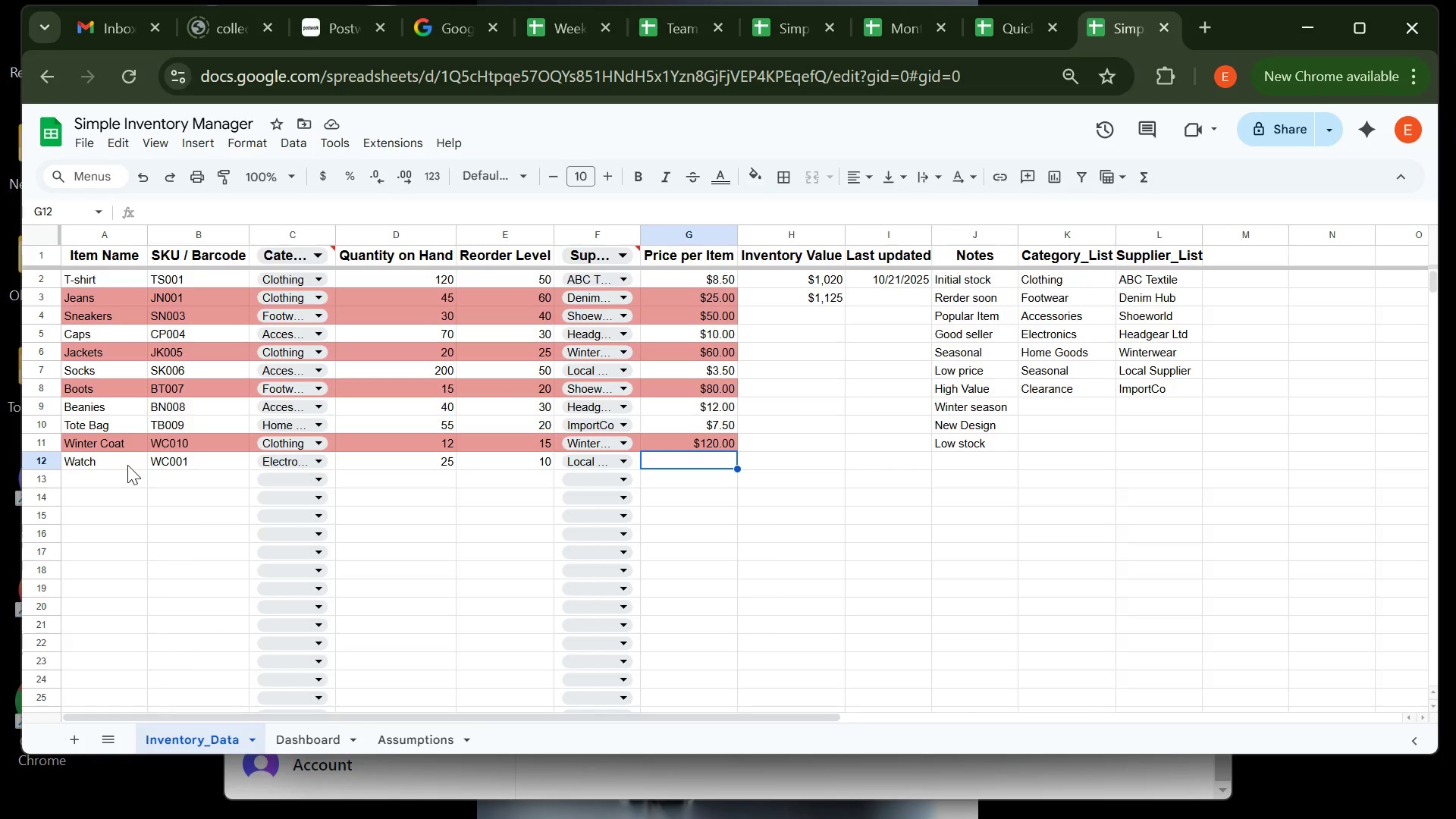 
wait(7.87)
 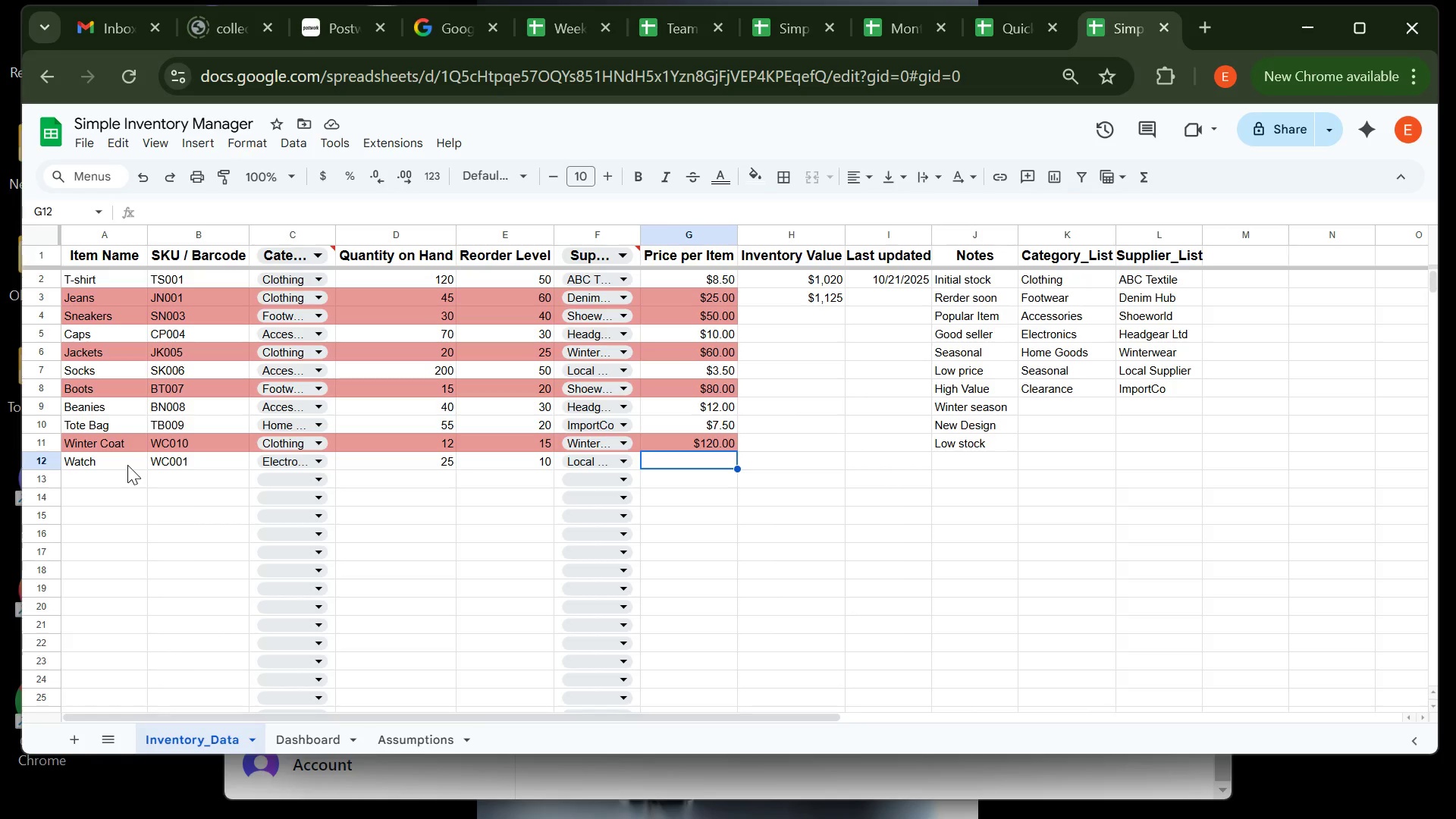 
type(95)
 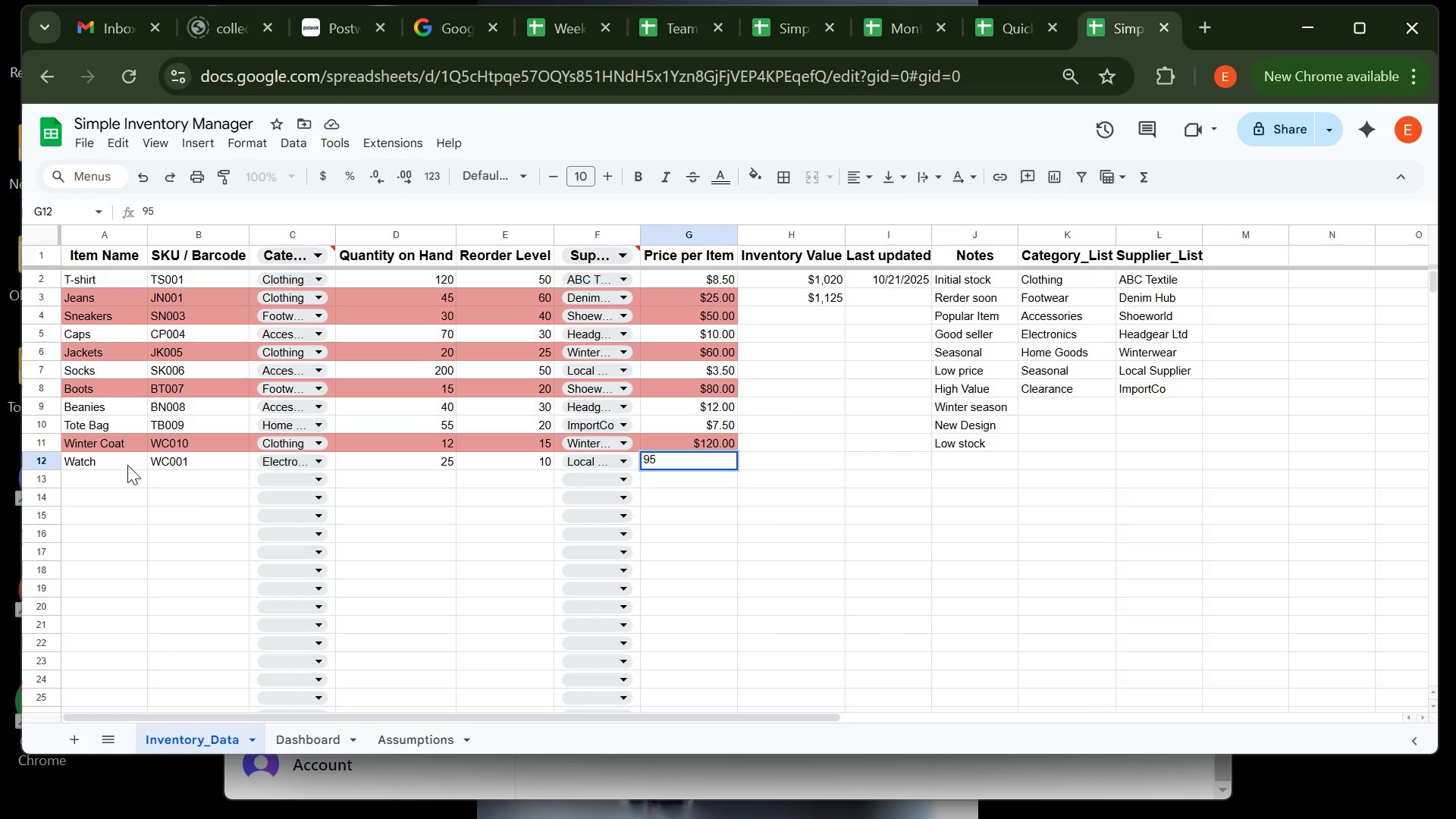 
key(ArrowRight)
 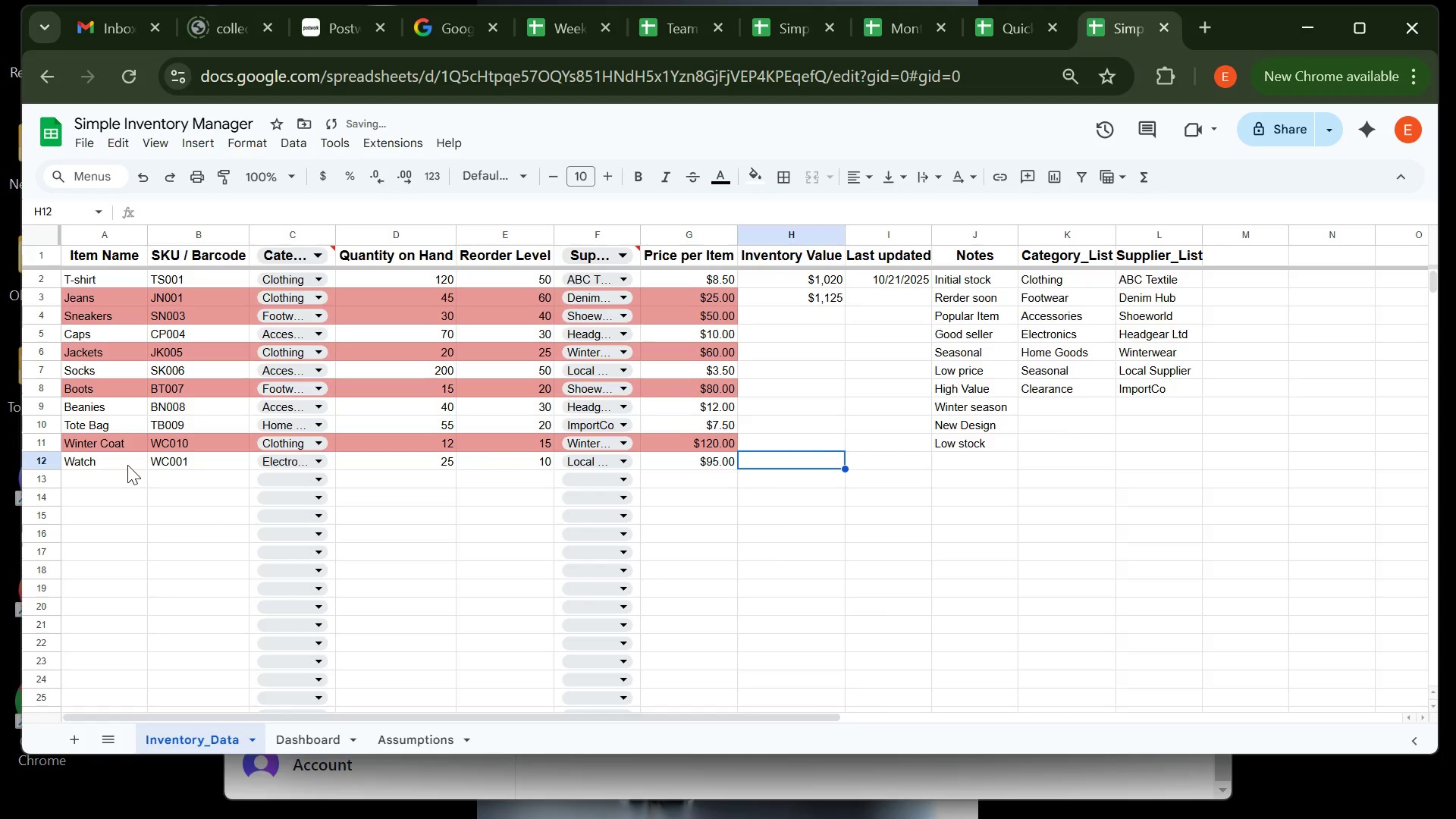 
key(ArrowRight)
 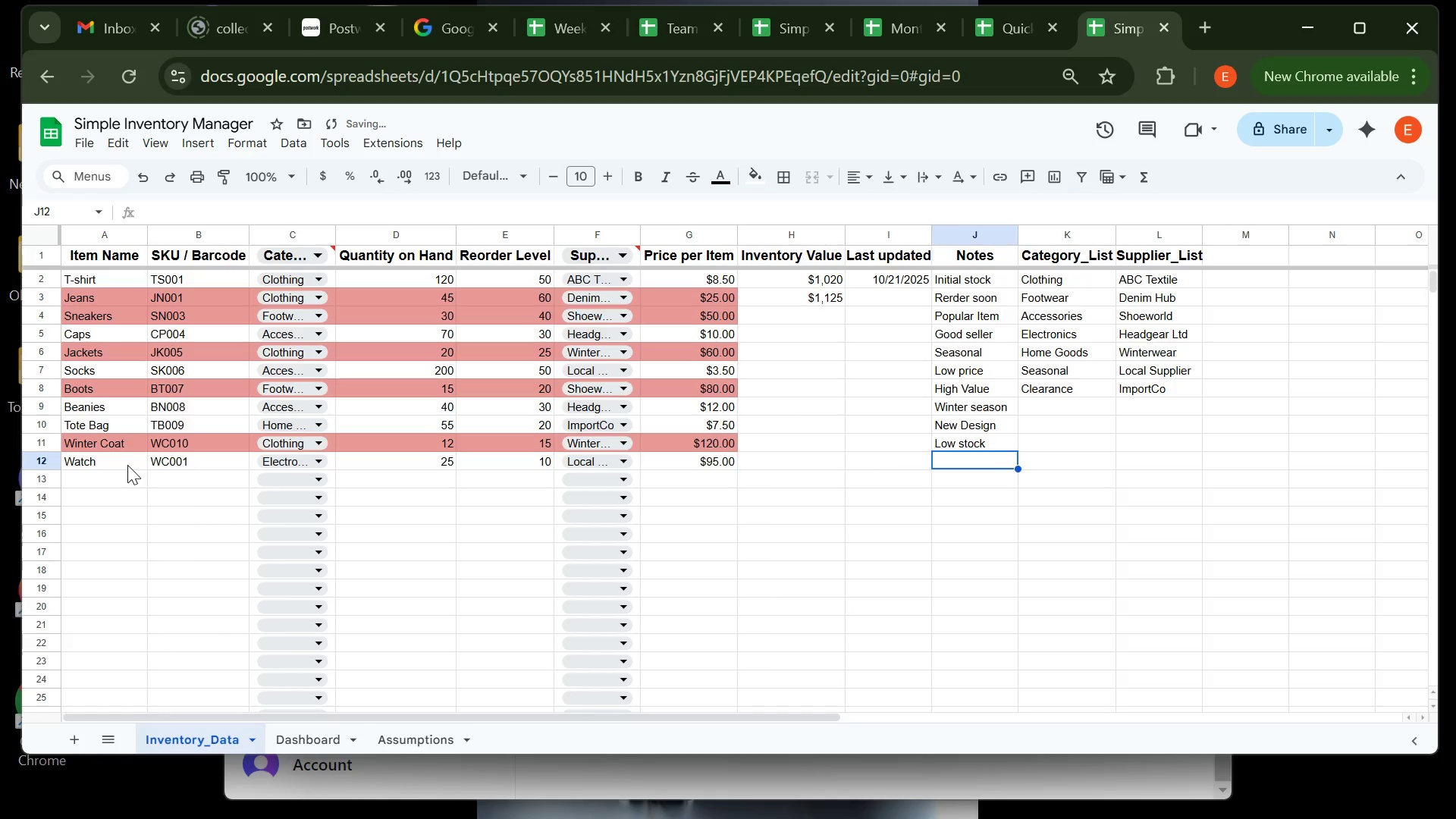 
key(ArrowRight)
 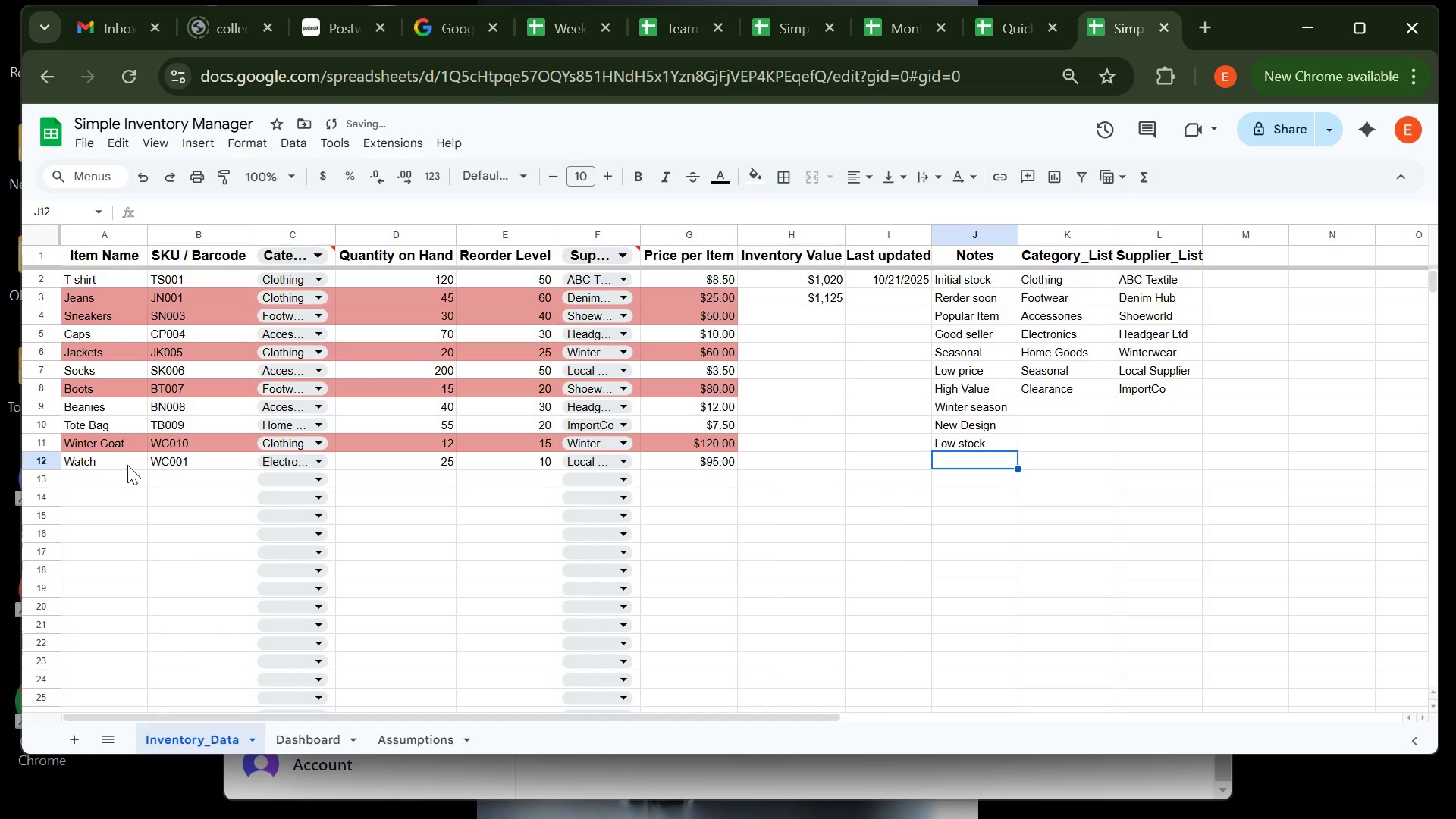 
type(t)
key(Backspace)
type(t)
key(Backspace)
type(Tt)
key(Backspace)
type(OP)
key(Backspace)
key(Backspace)
type(op seller )
 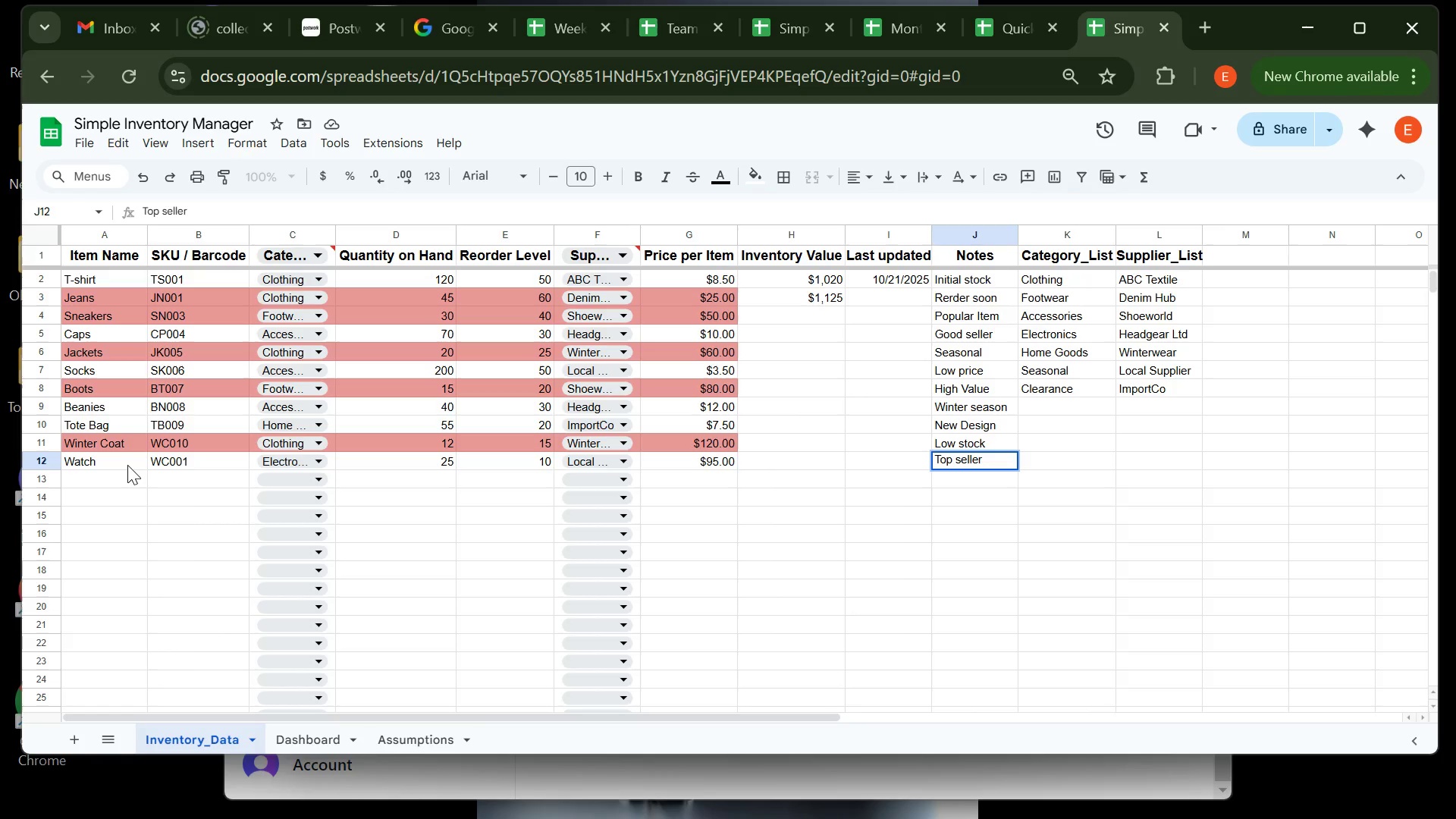 
key(ArrowDown)
 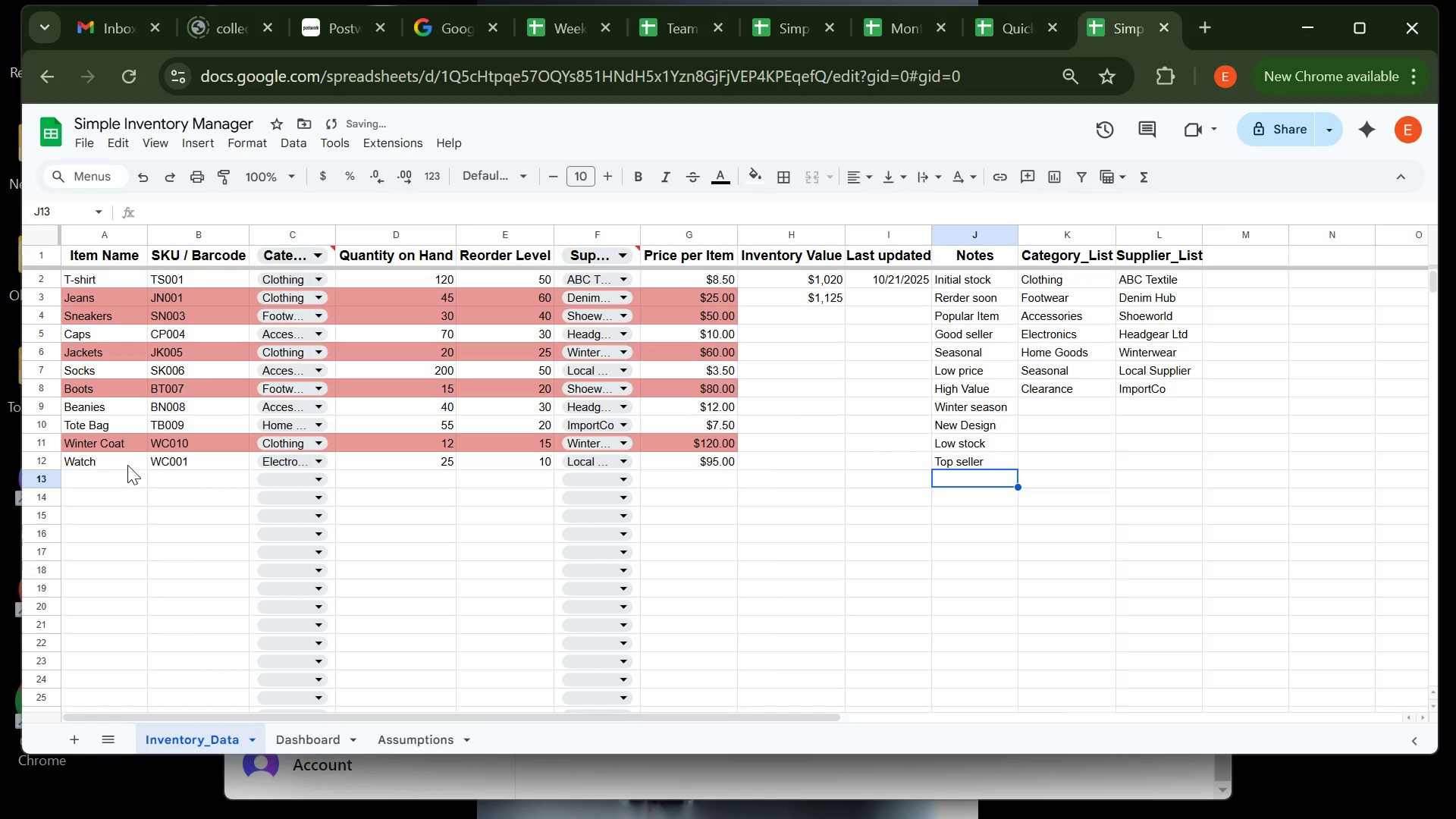 
key(ArrowLeft)
 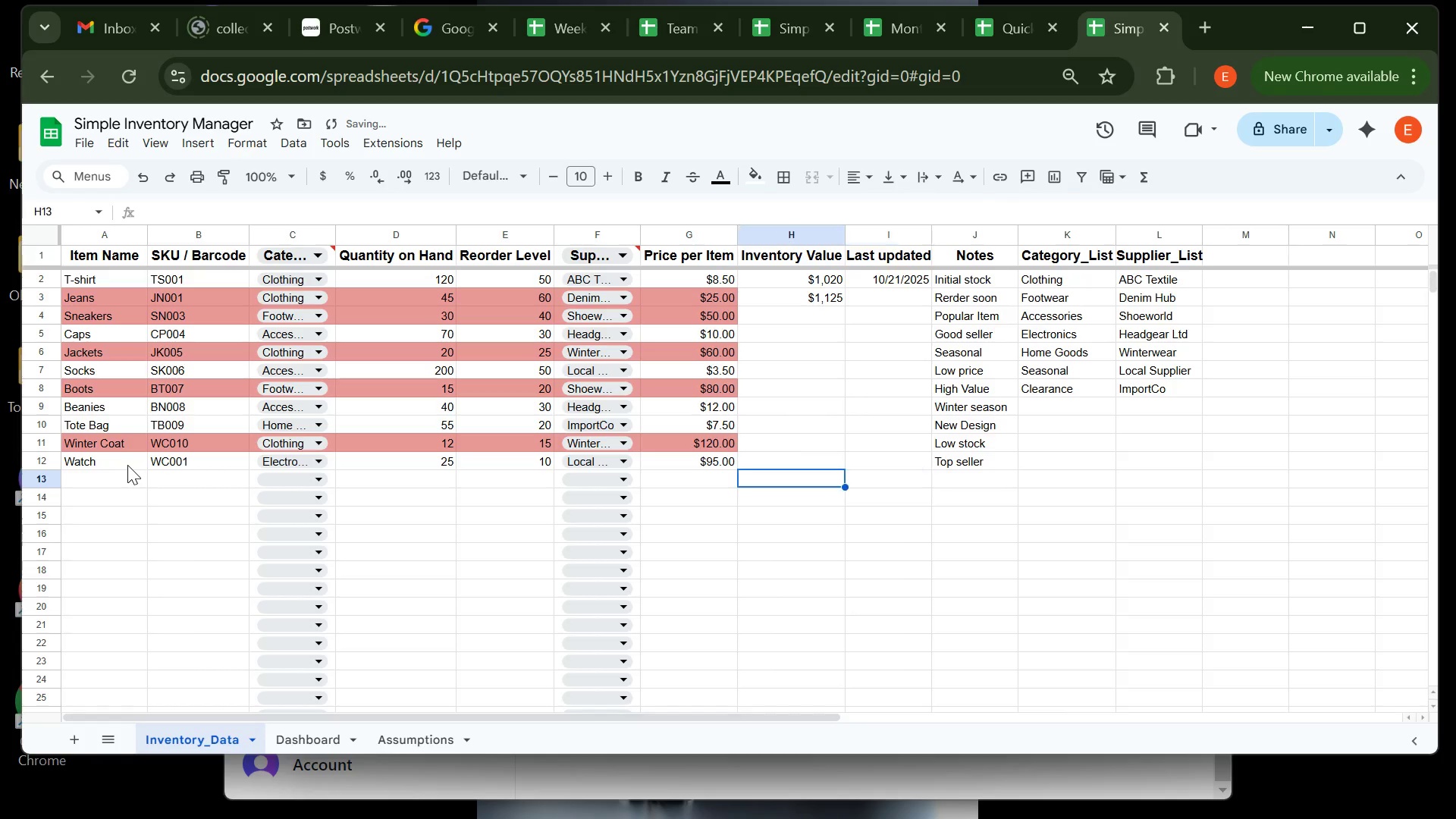 
key(ArrowLeft)
 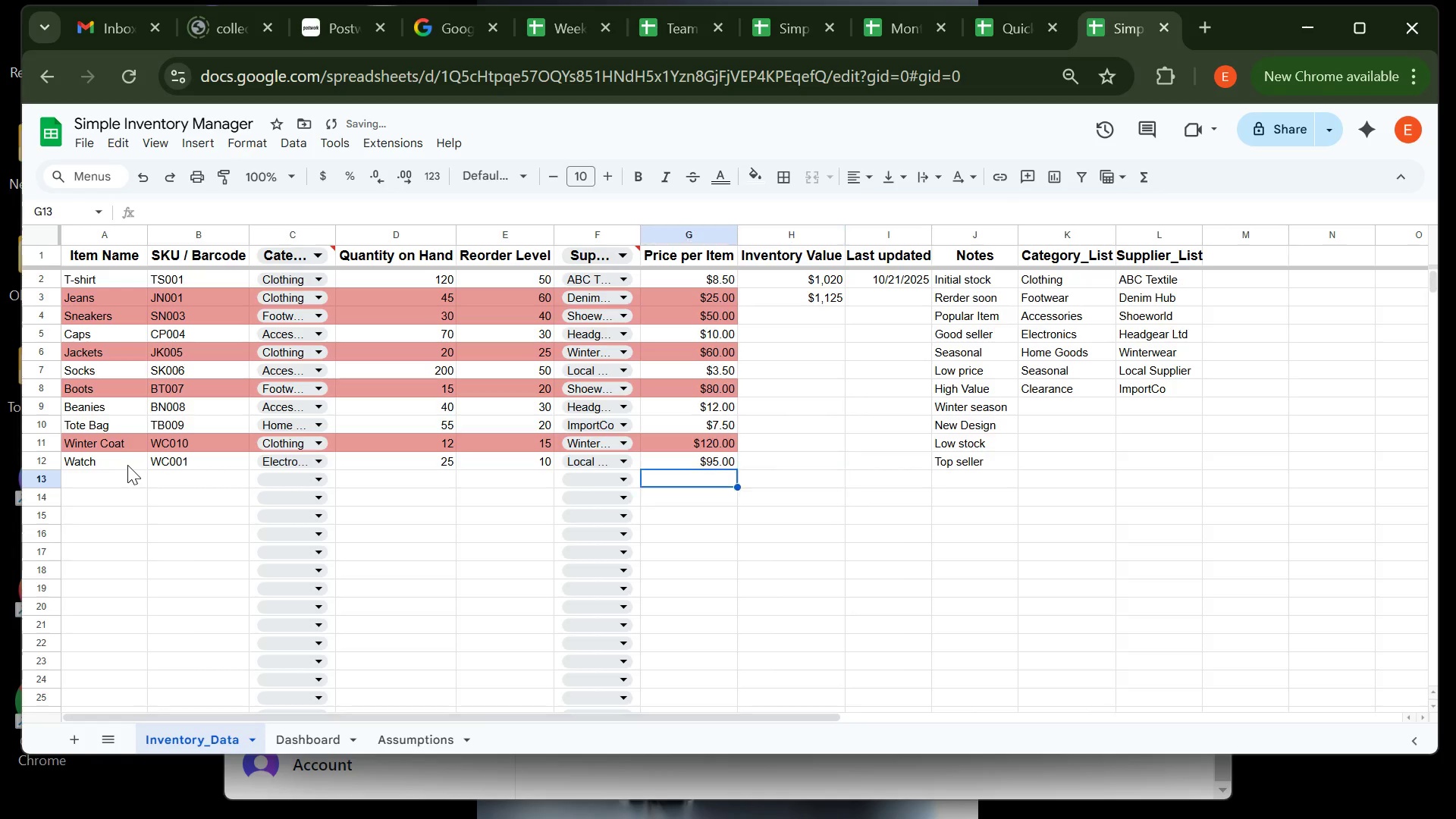 
key(ArrowLeft)
 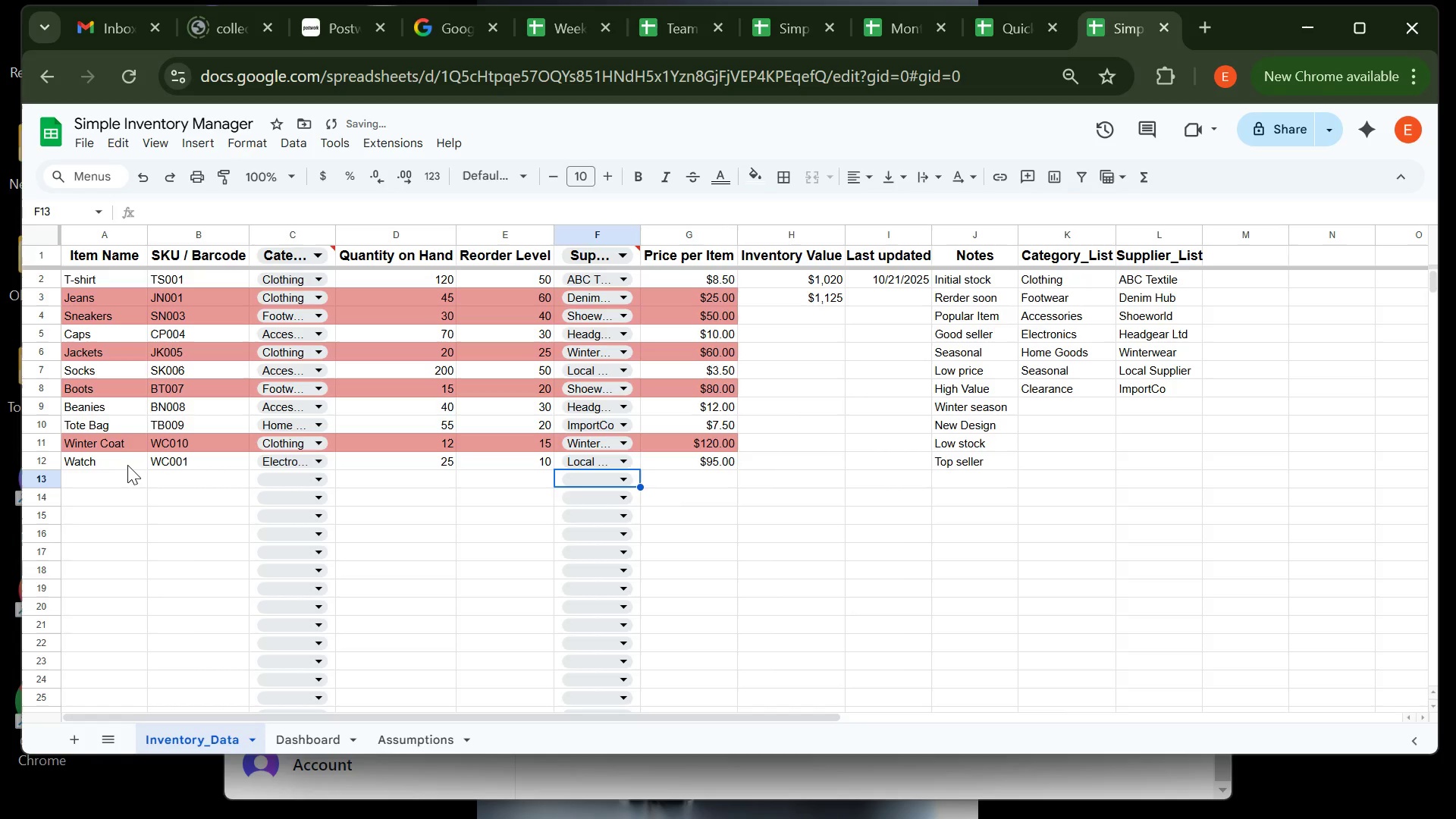 
key(ArrowLeft)
 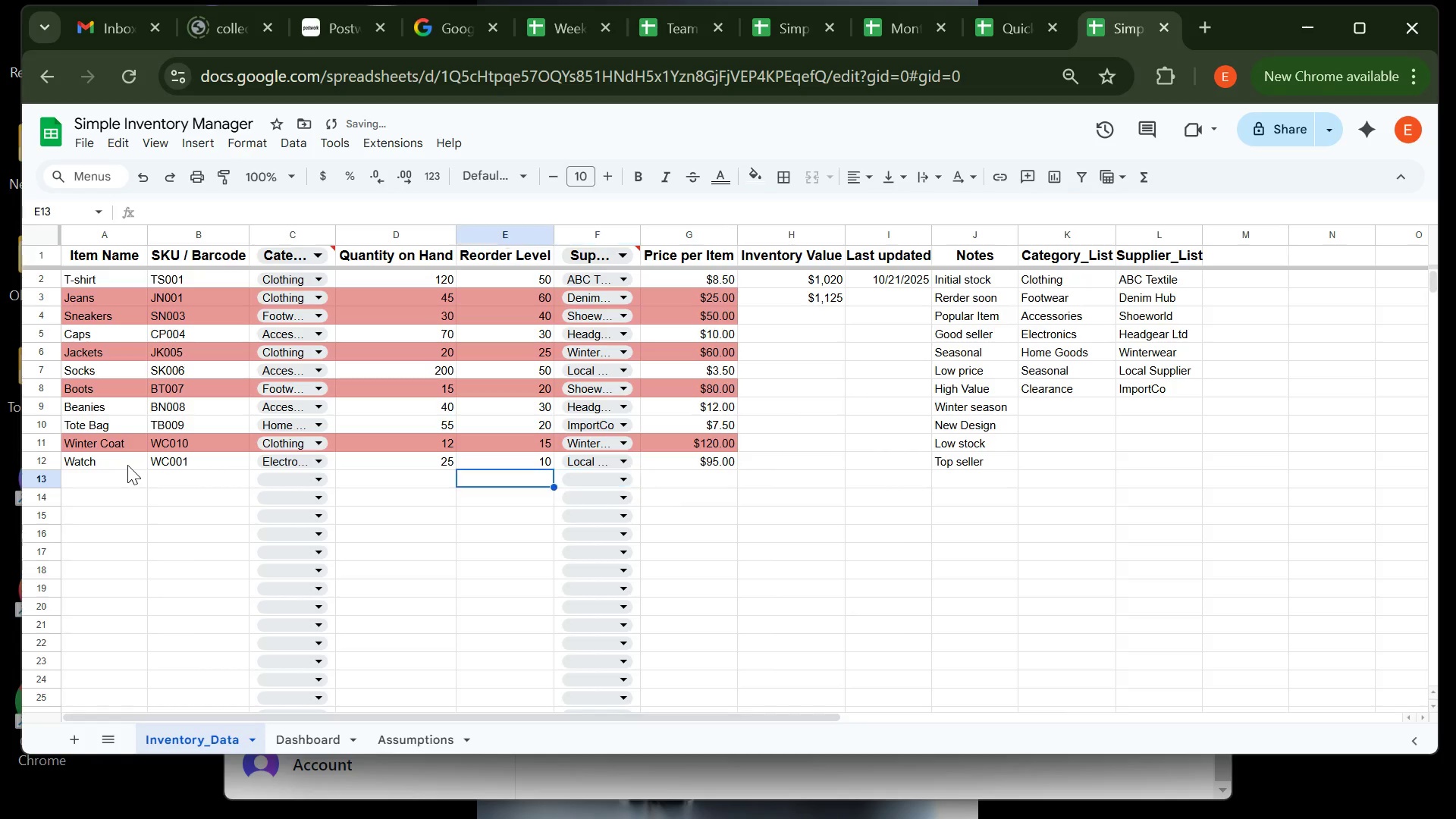 
key(ArrowLeft)
 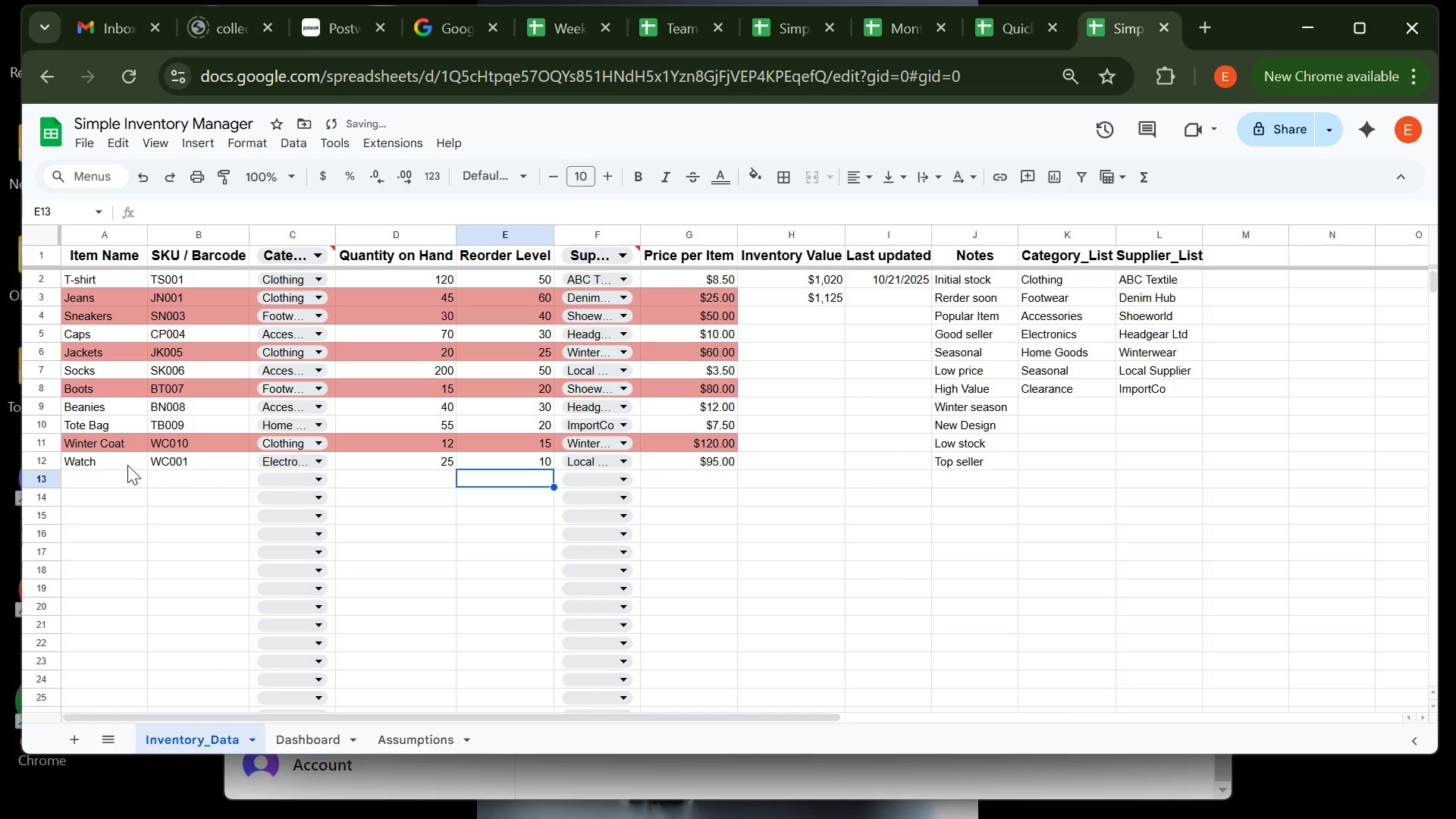 
key(ArrowLeft)
 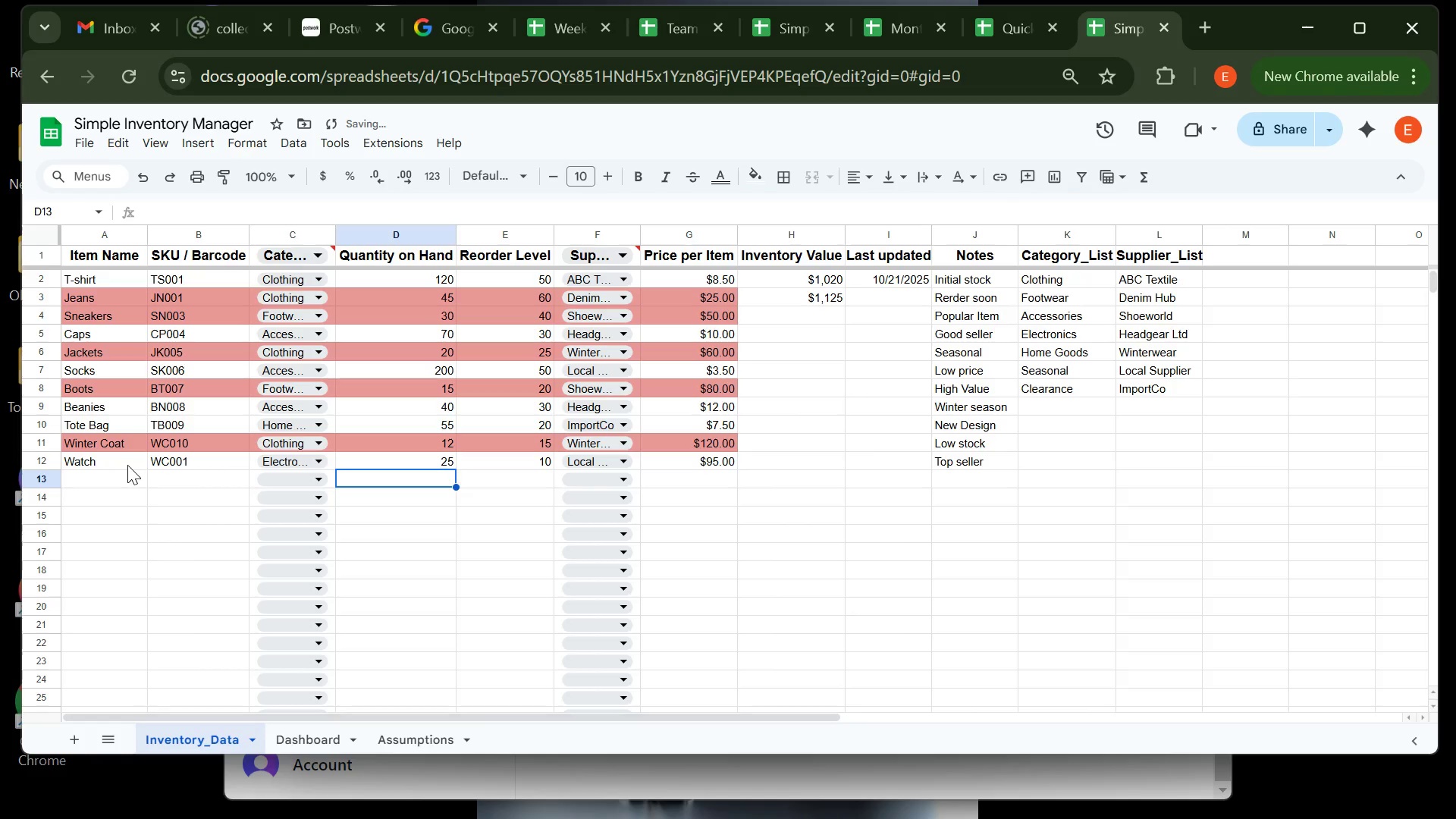 
key(ArrowLeft)
 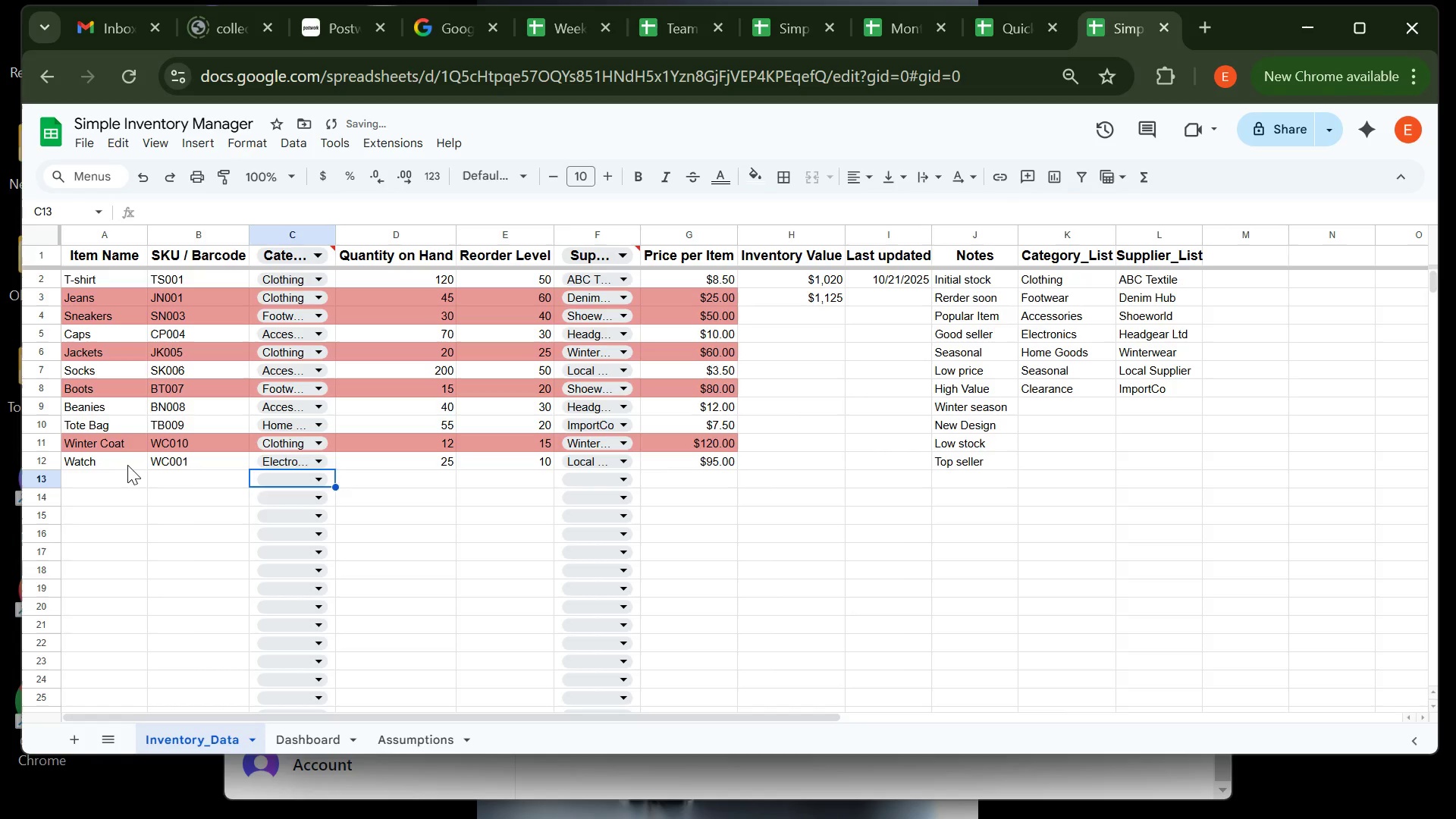 
key(ArrowLeft)
 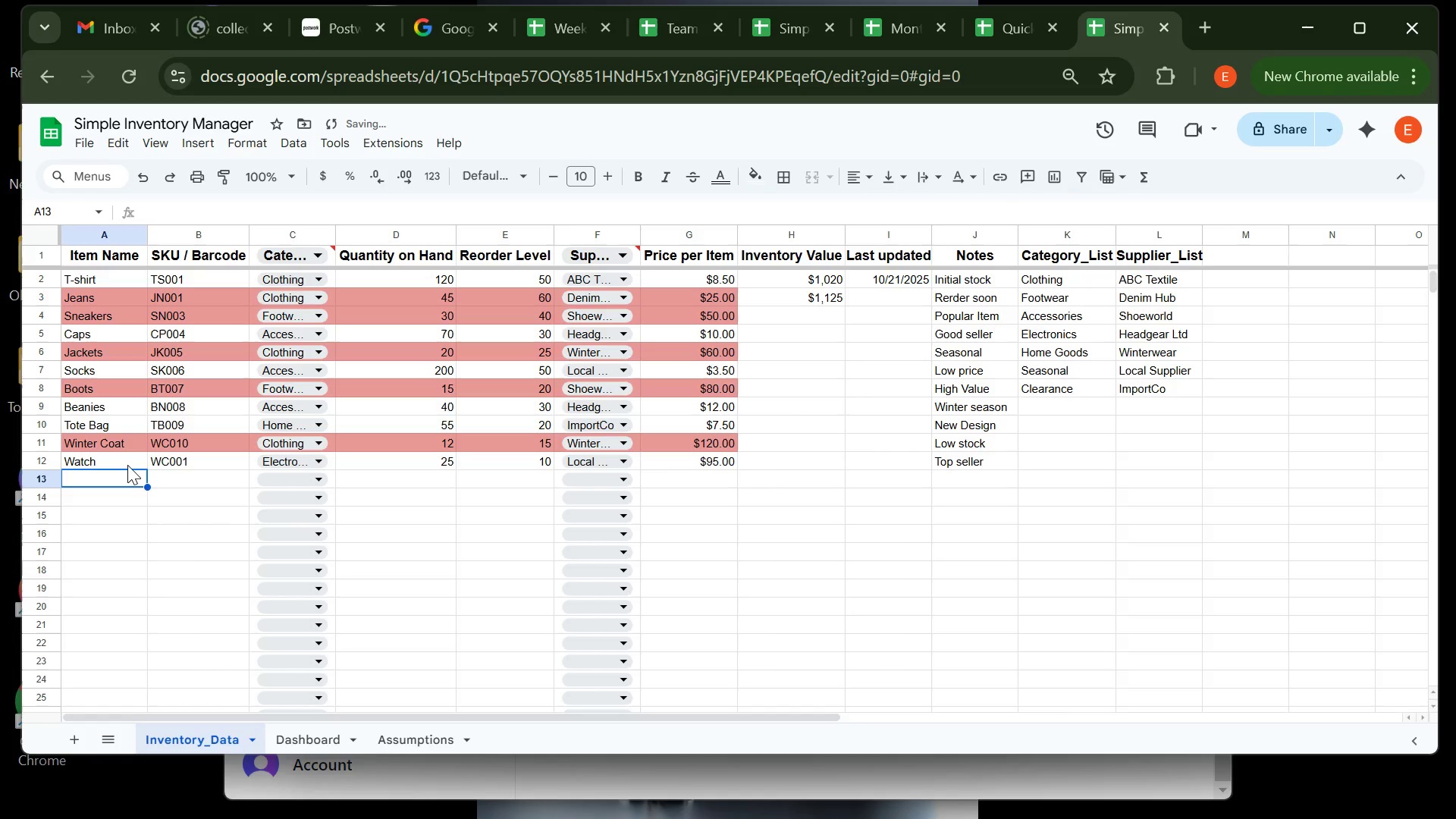 
key(ArrowLeft)
 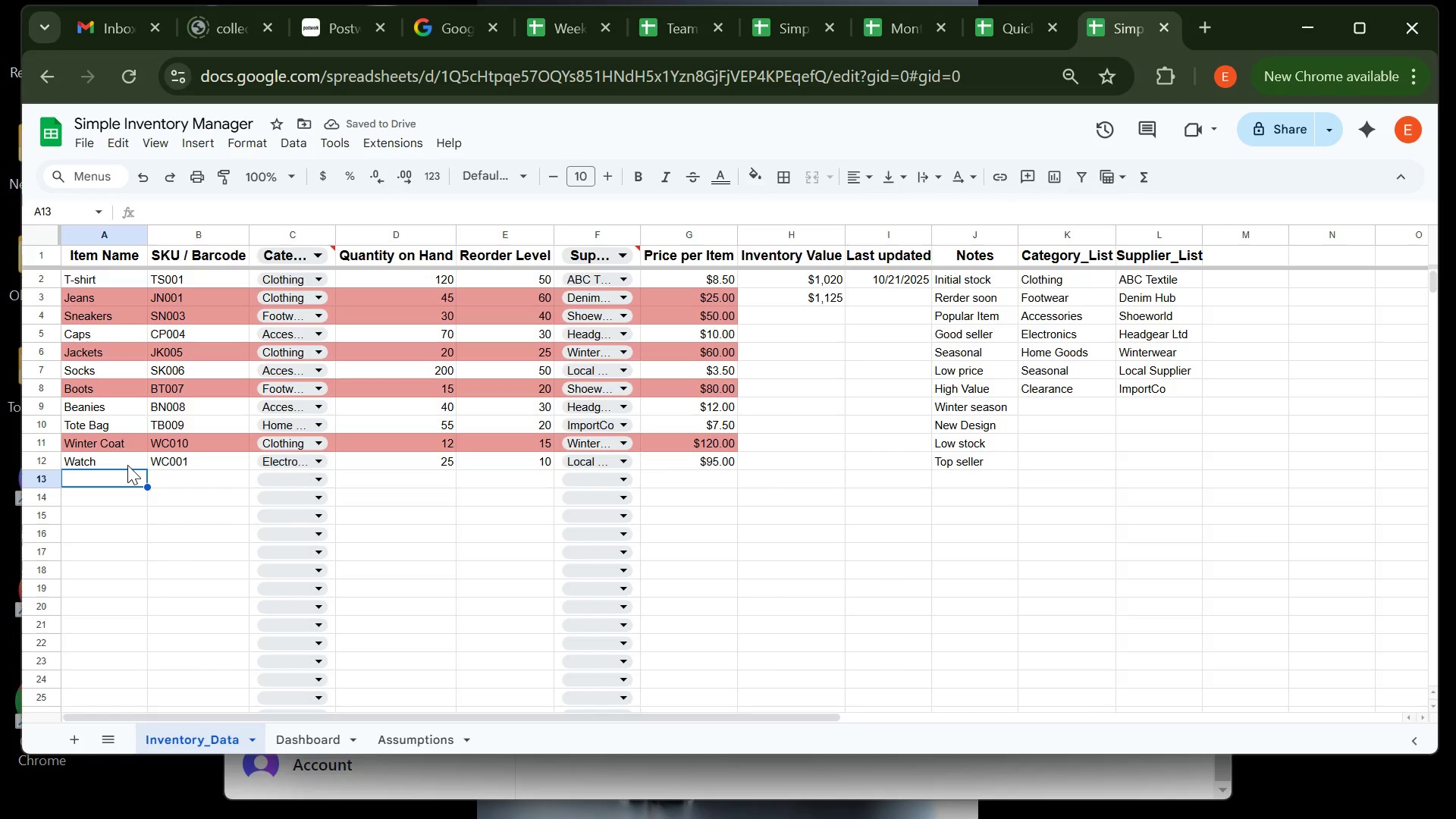 
type(SU)
key(Backspace)
type(unglasses)
key(Tab)
 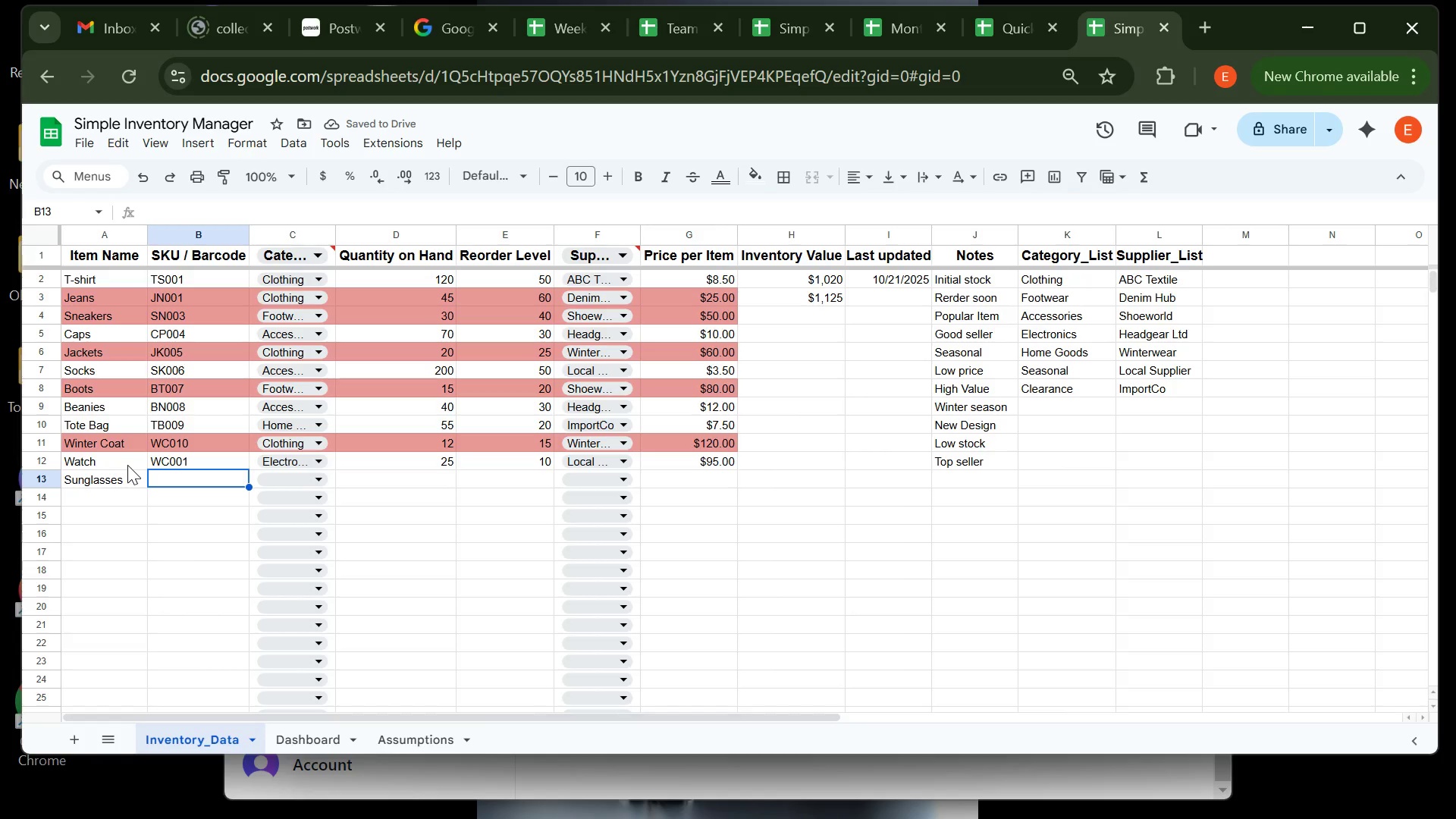 
type(SG102)
key(Tab)
 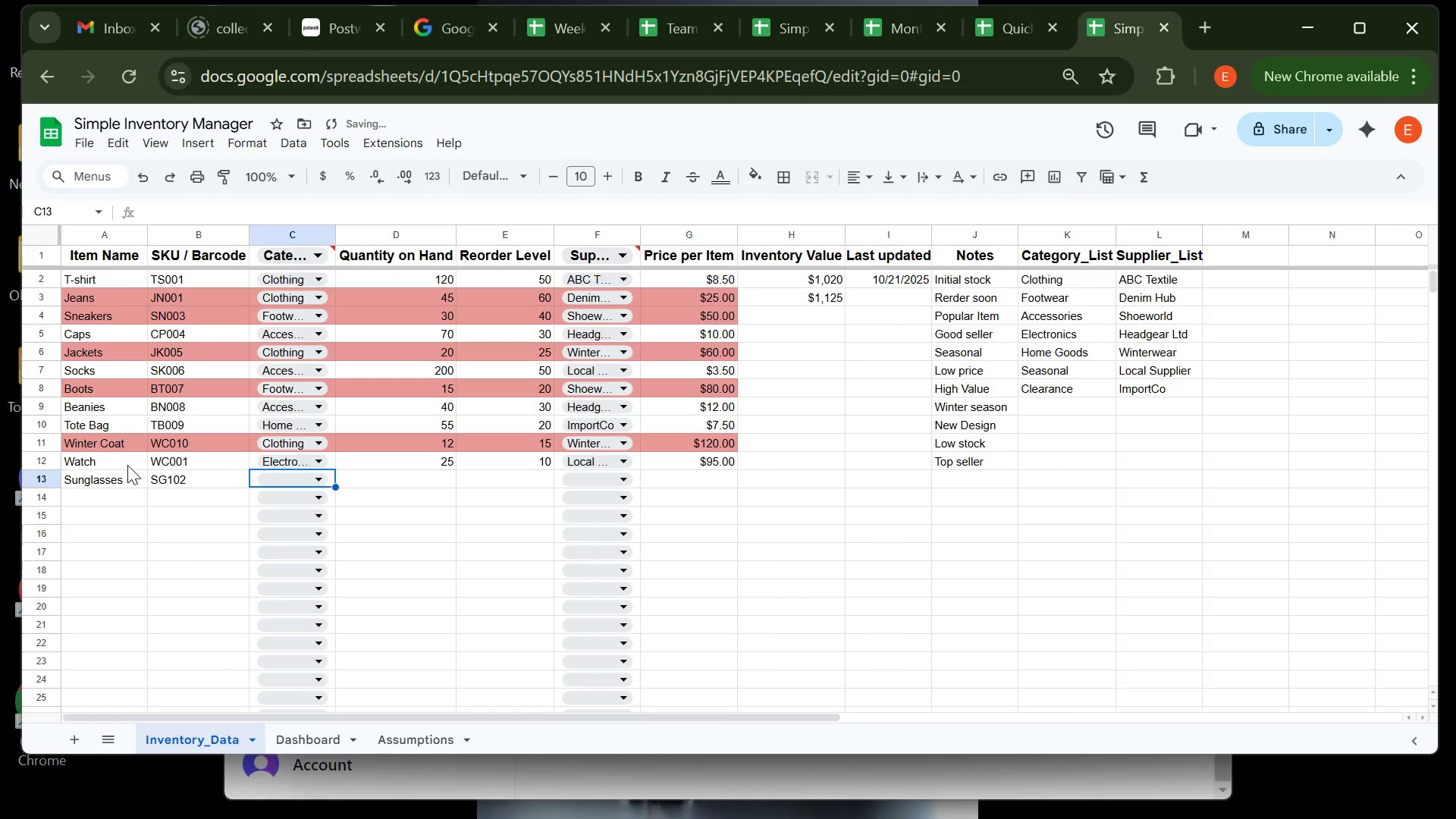 
key(ArrowLeft)
 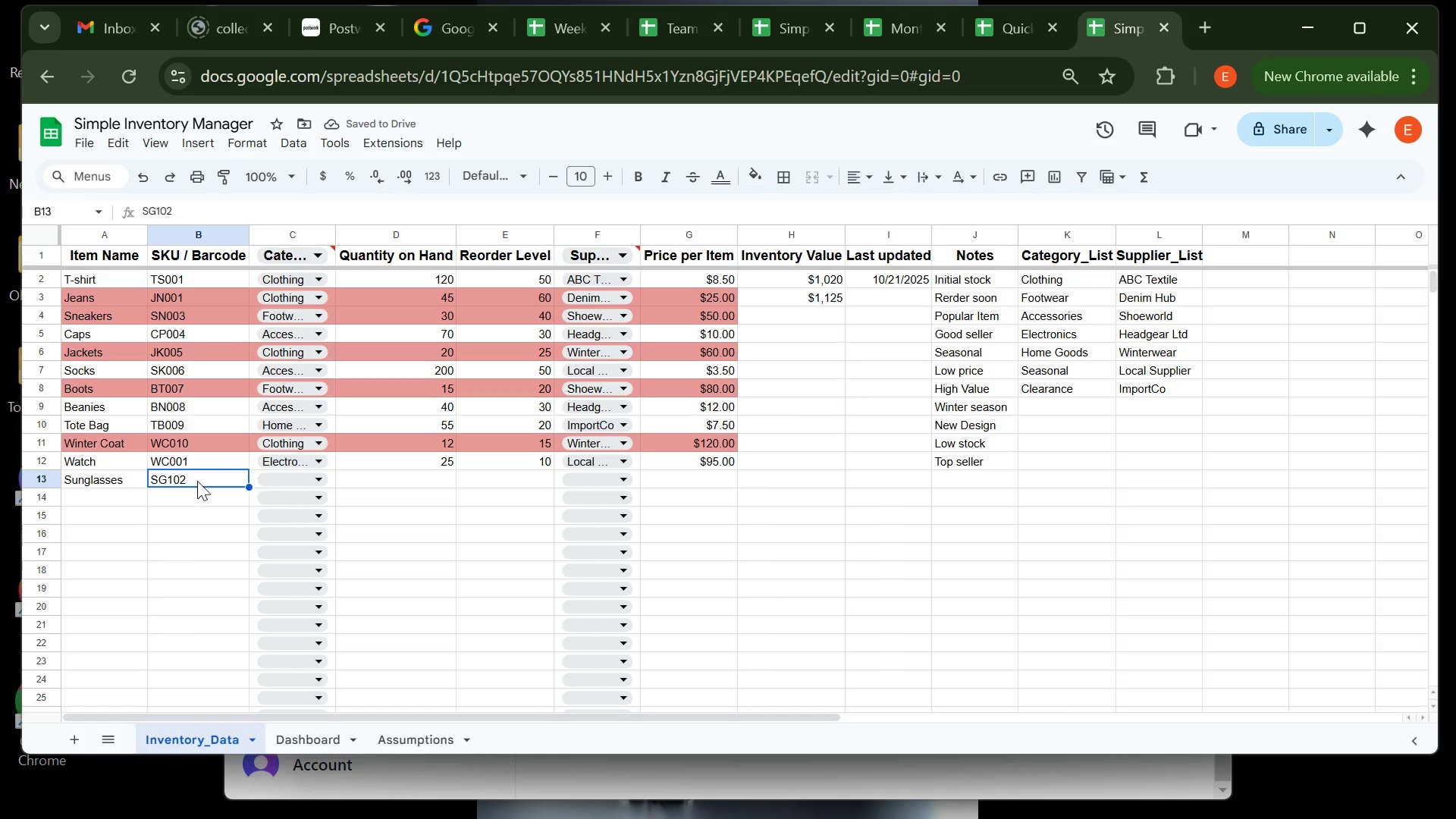 
double_click([199, 481])
 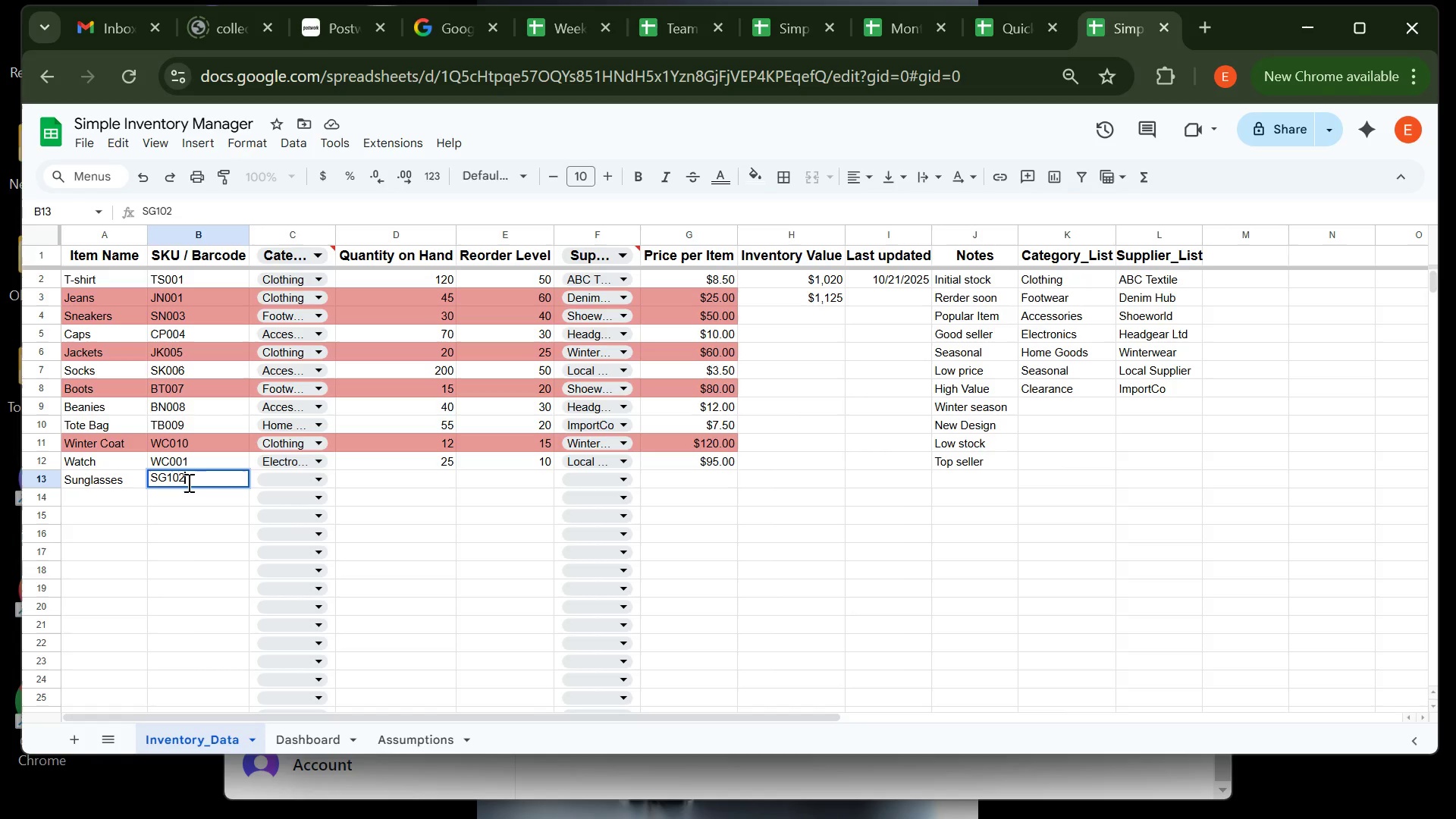 
key(Backspace)
key(Backspace)
key(Backspace)
type(012)
 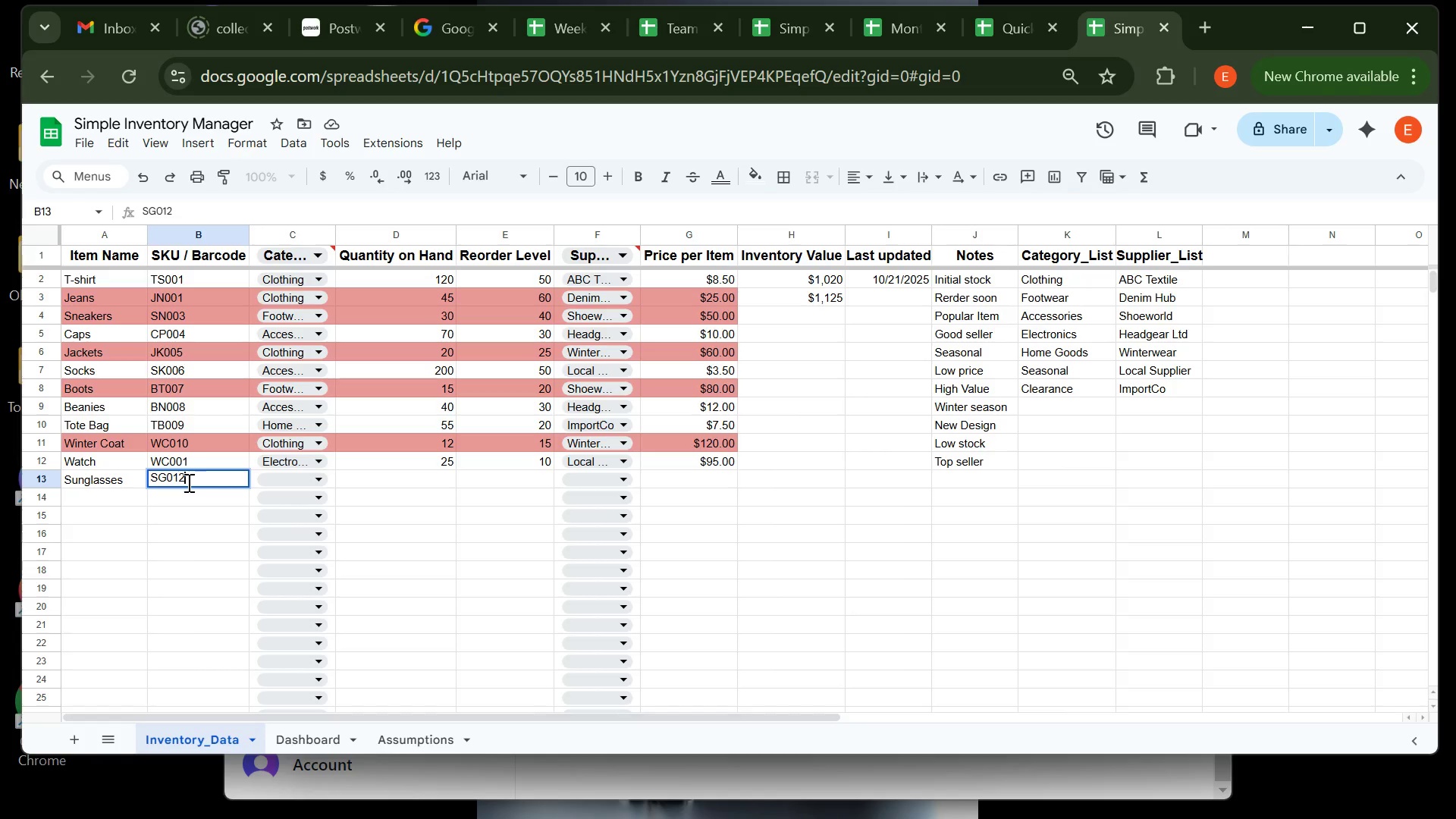 
key(ArrowRight)
 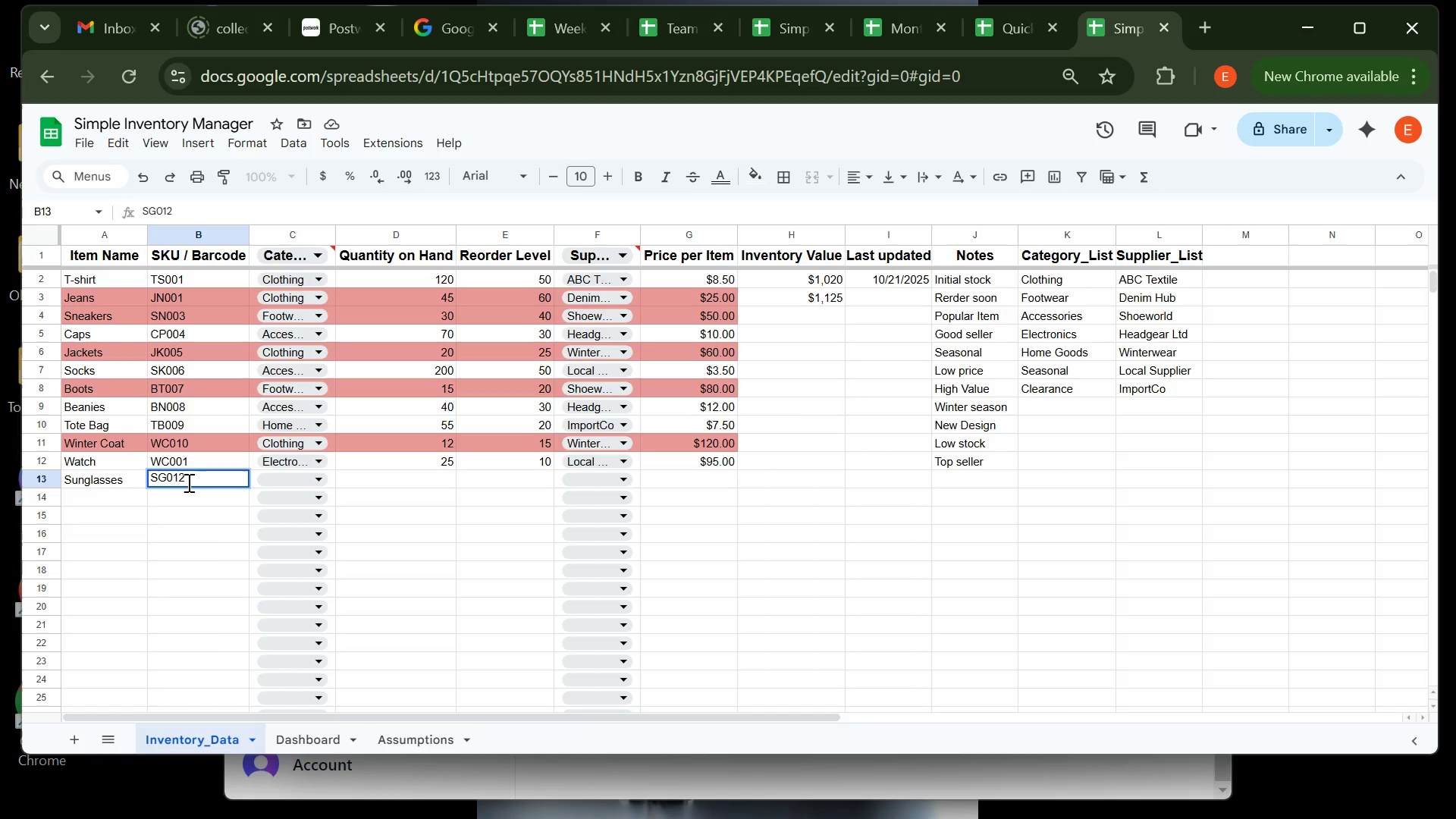 
key(Enter)
 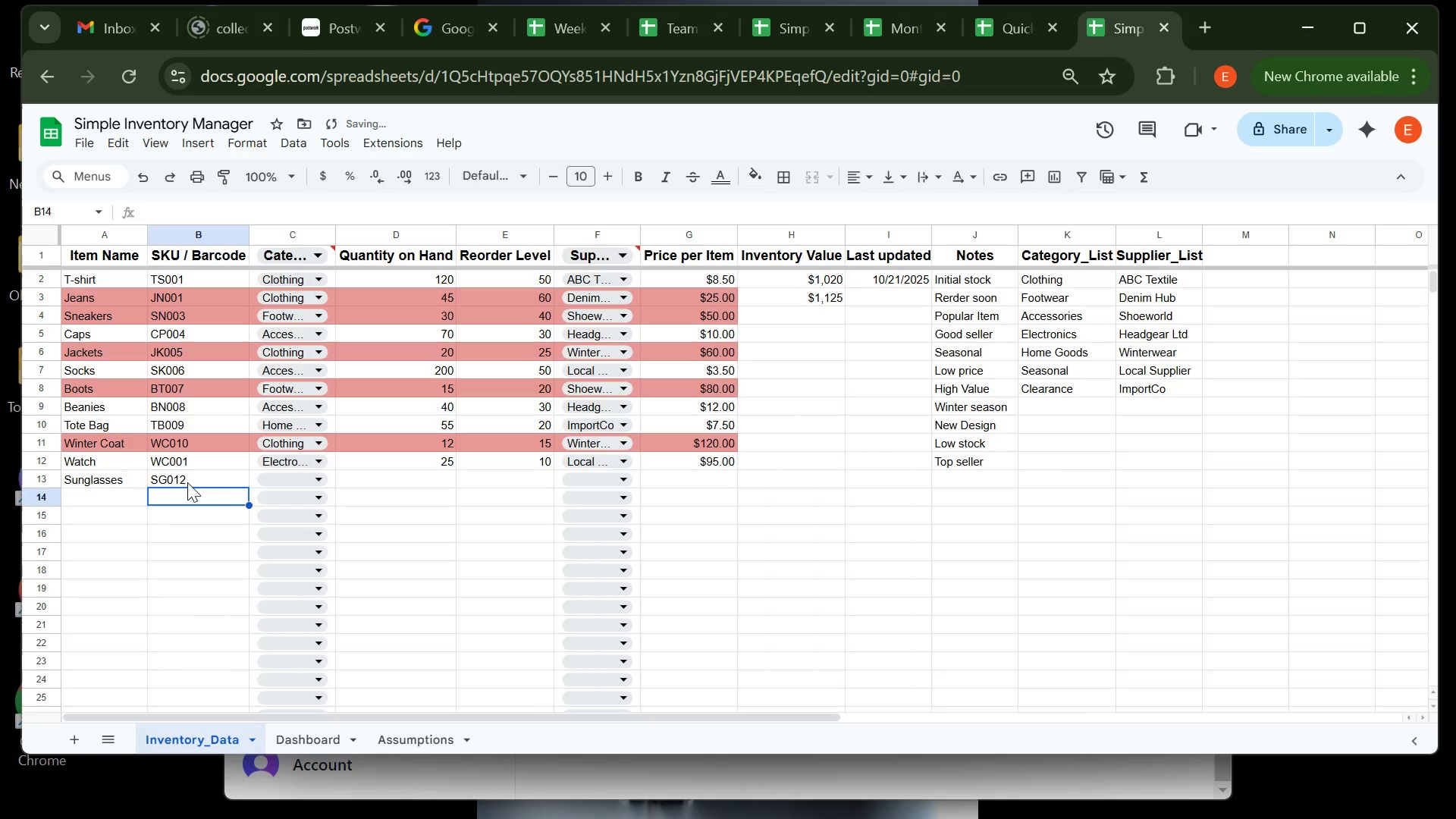 
key(ArrowRight)
 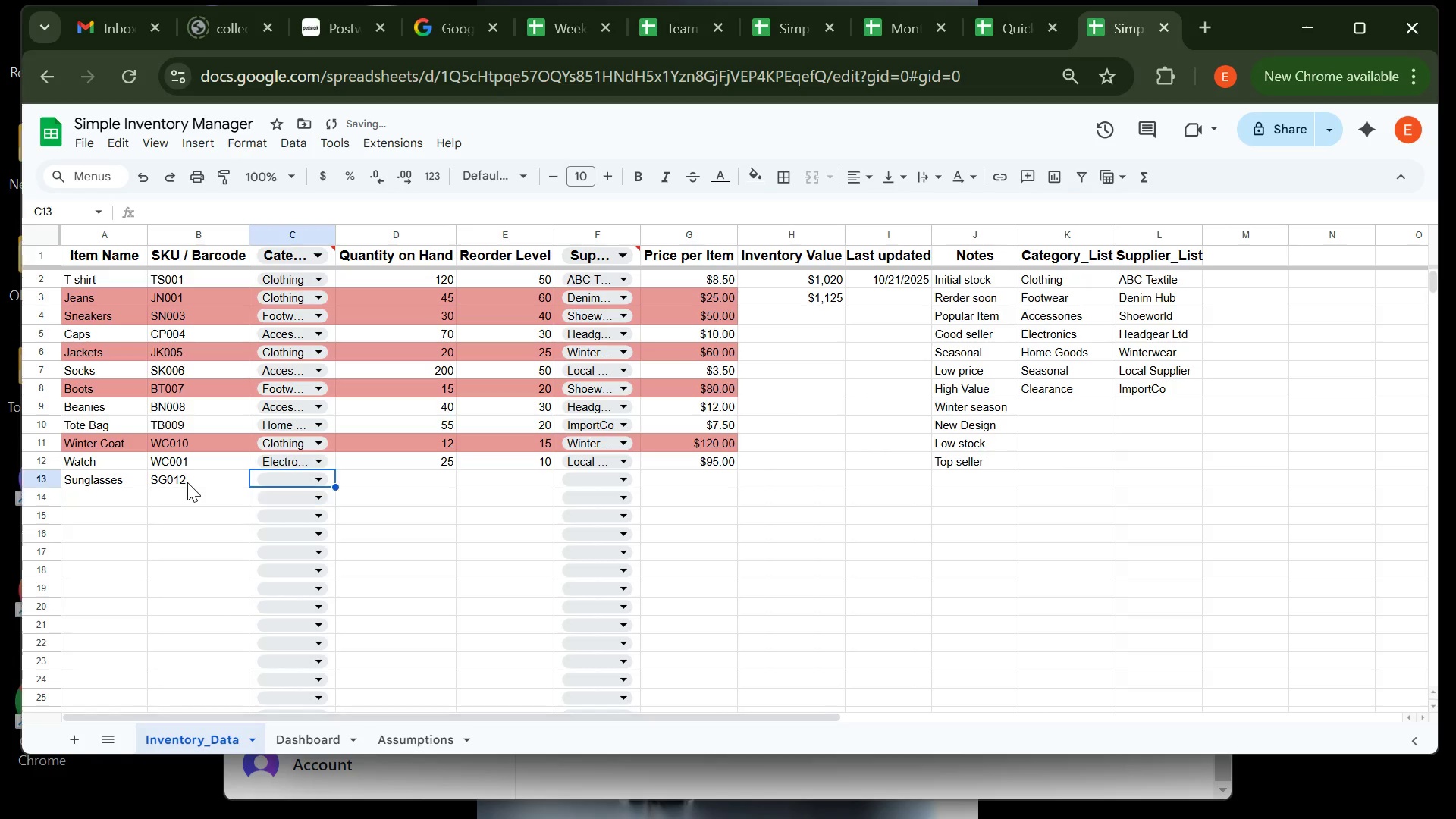 
key(ArrowUp)
 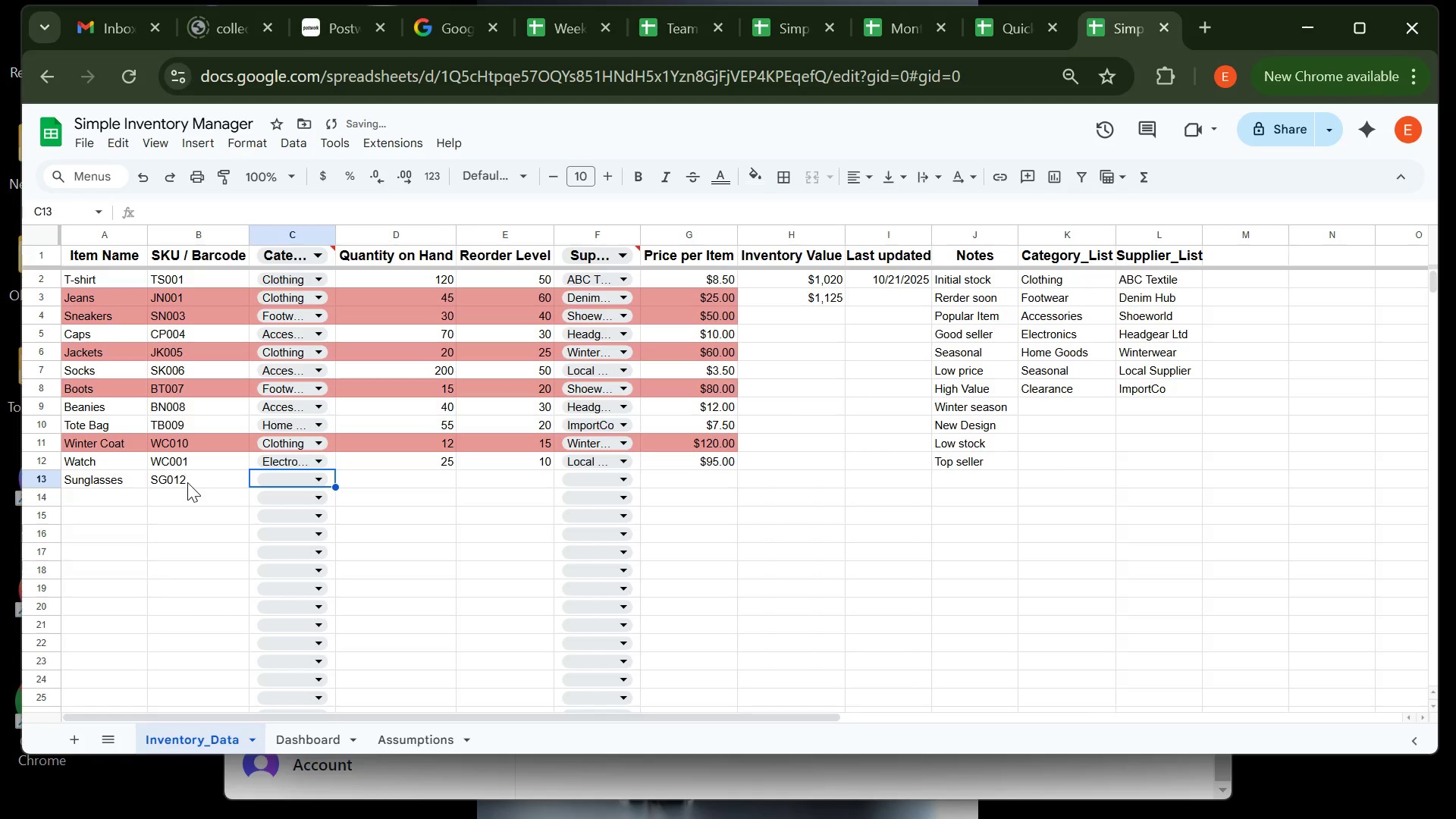 
key(Enter)
 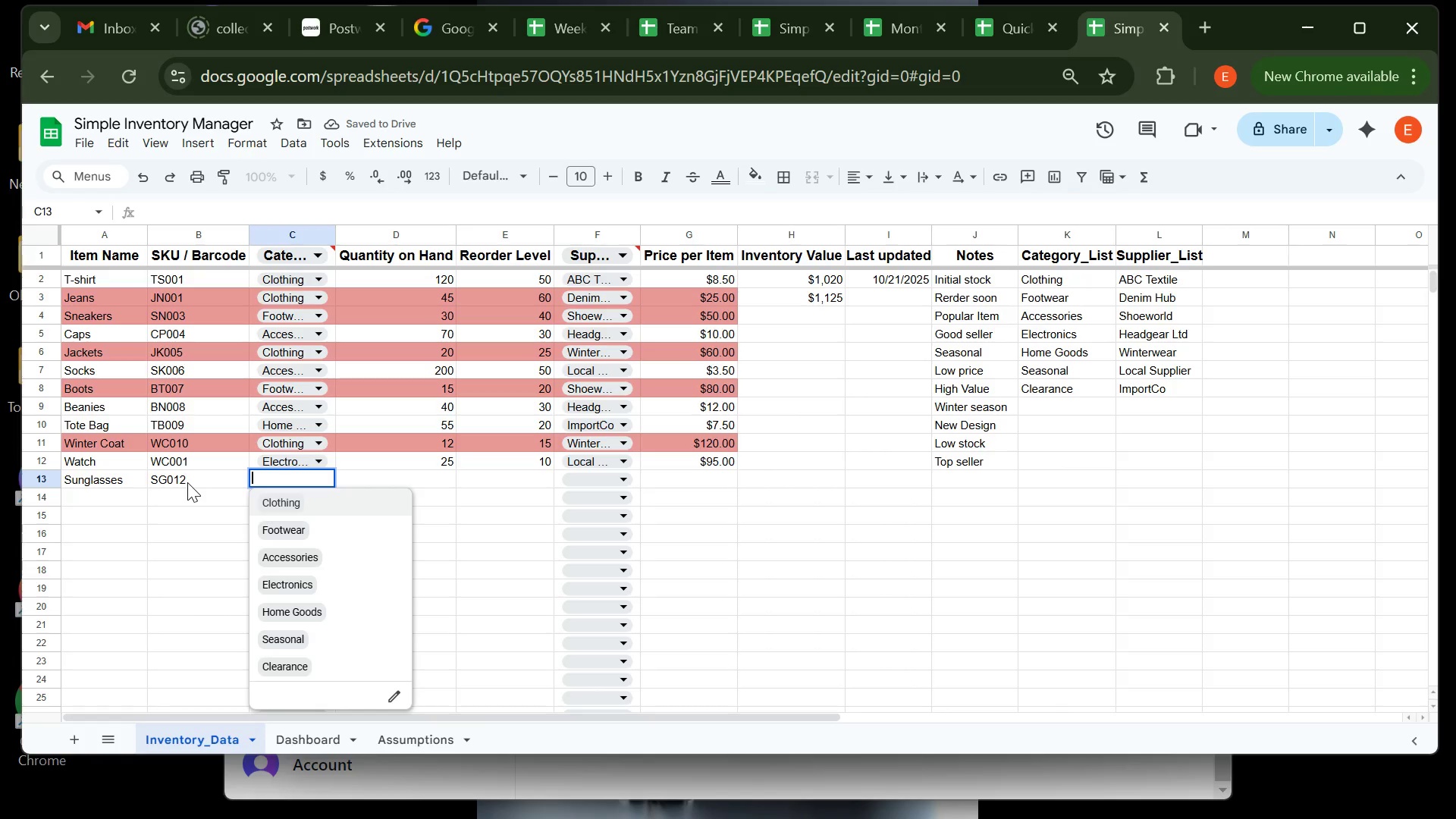 
key(ArrowDown)
 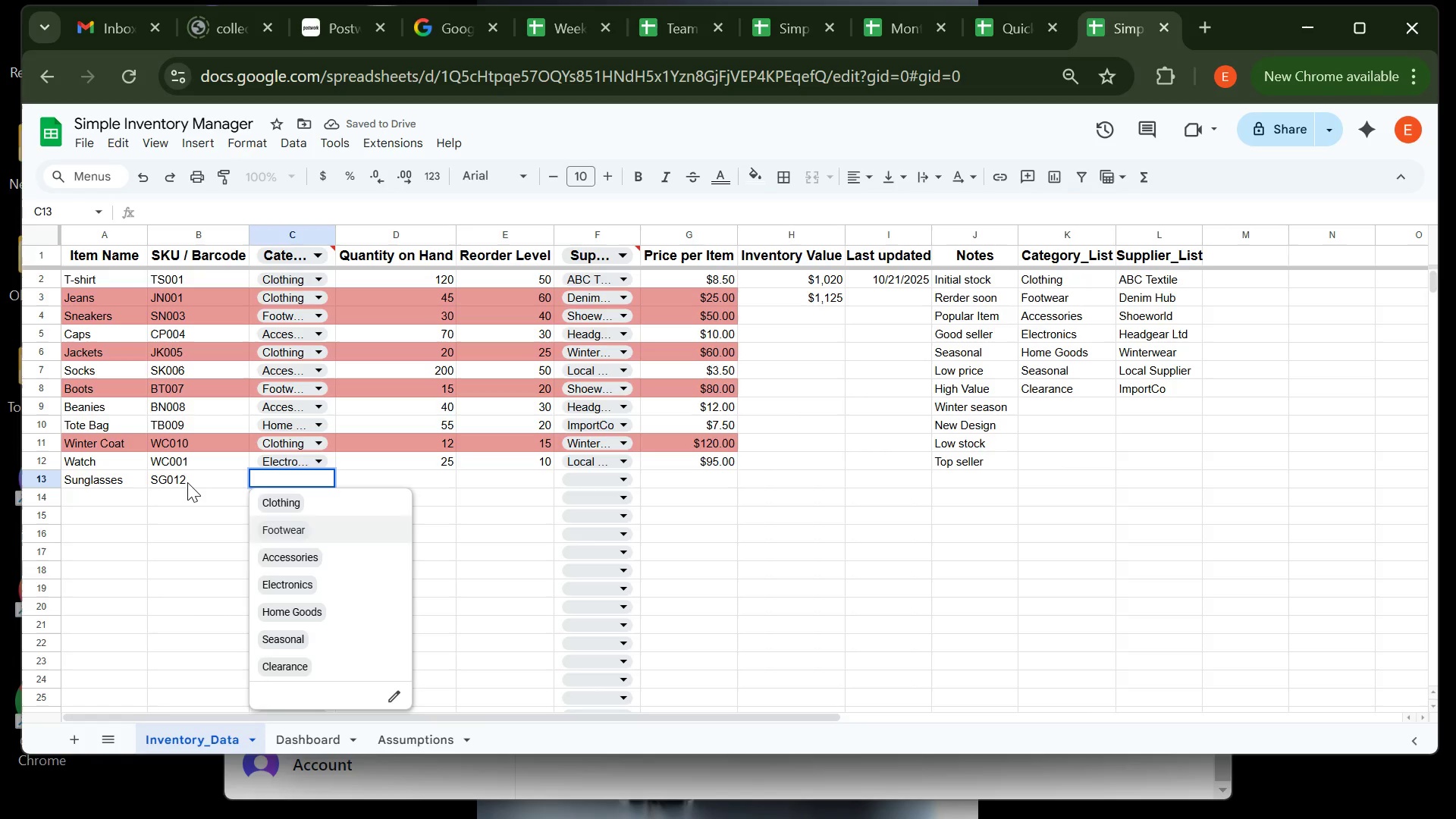 
key(ArrowDown)
 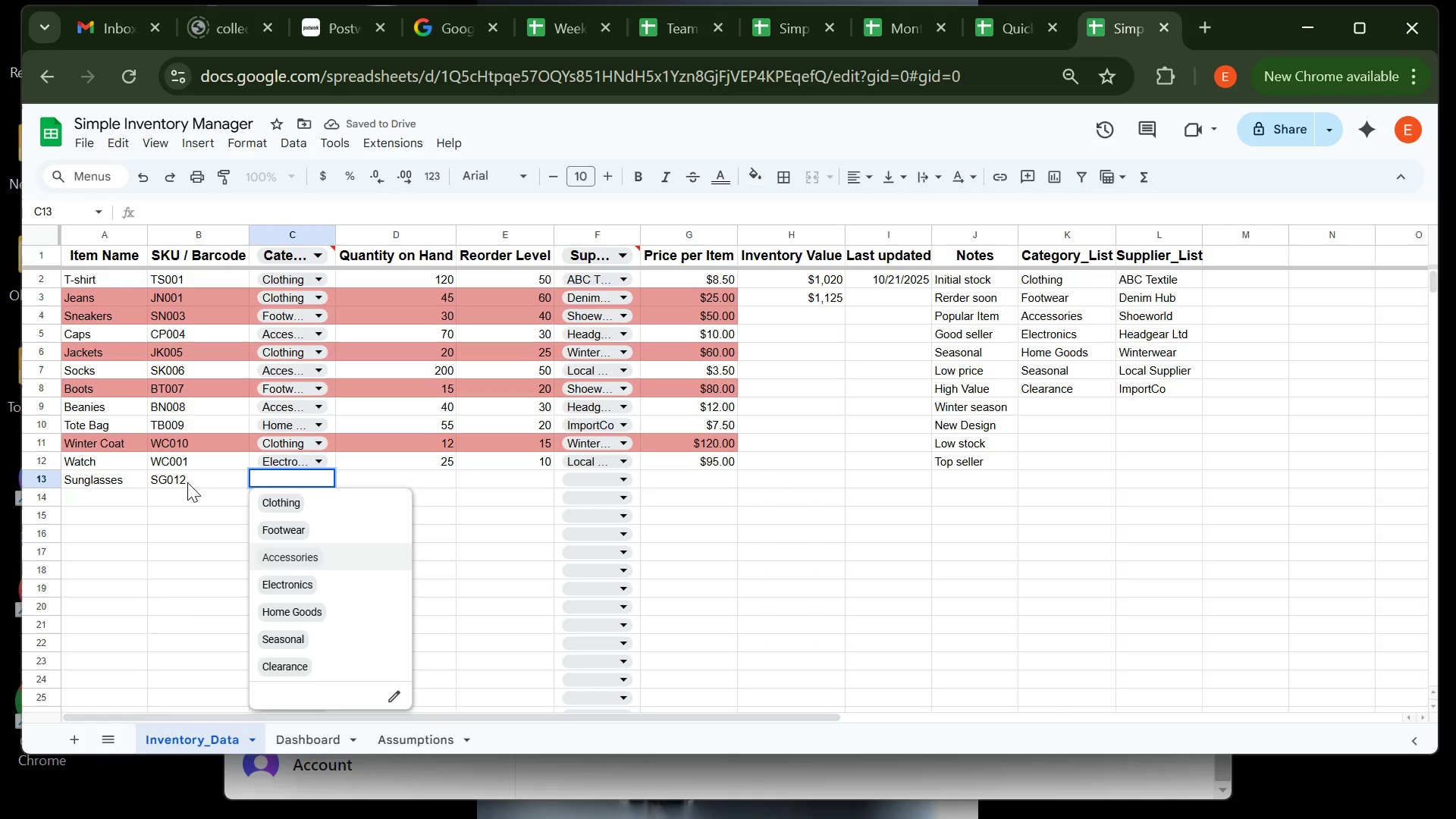 
key(ArrowDown)
 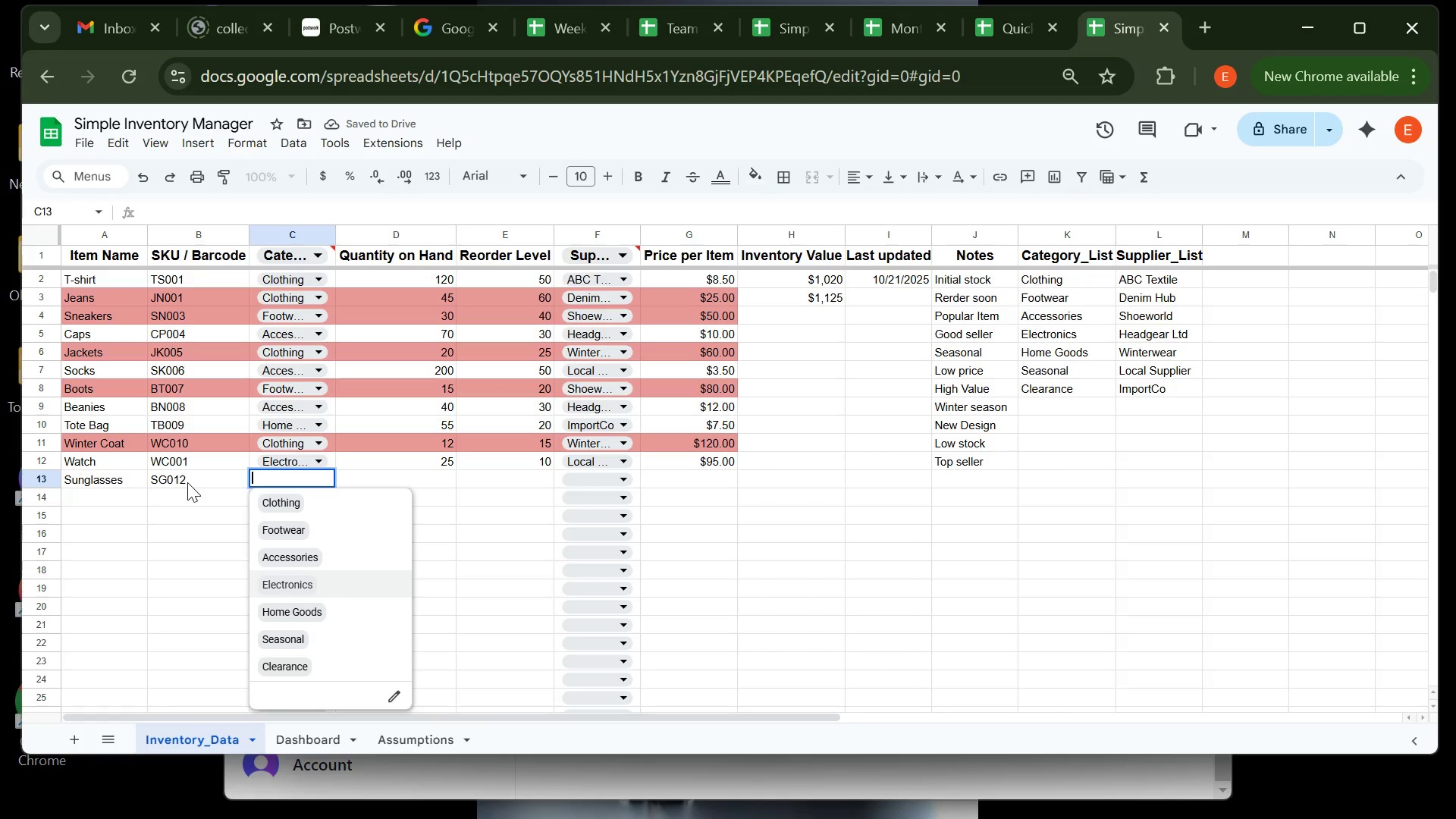 
key(ArrowUp)
 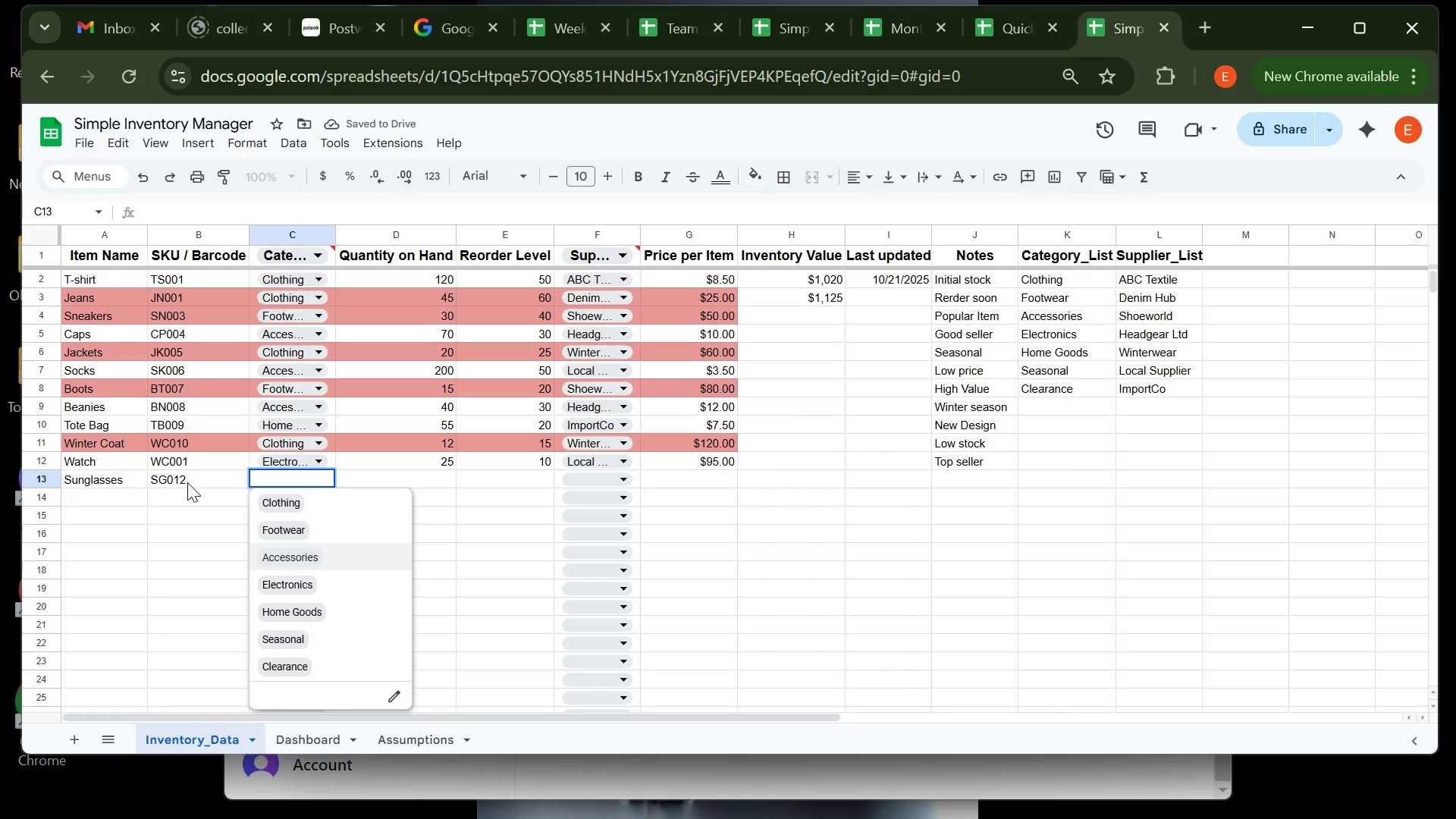 
key(Enter)
 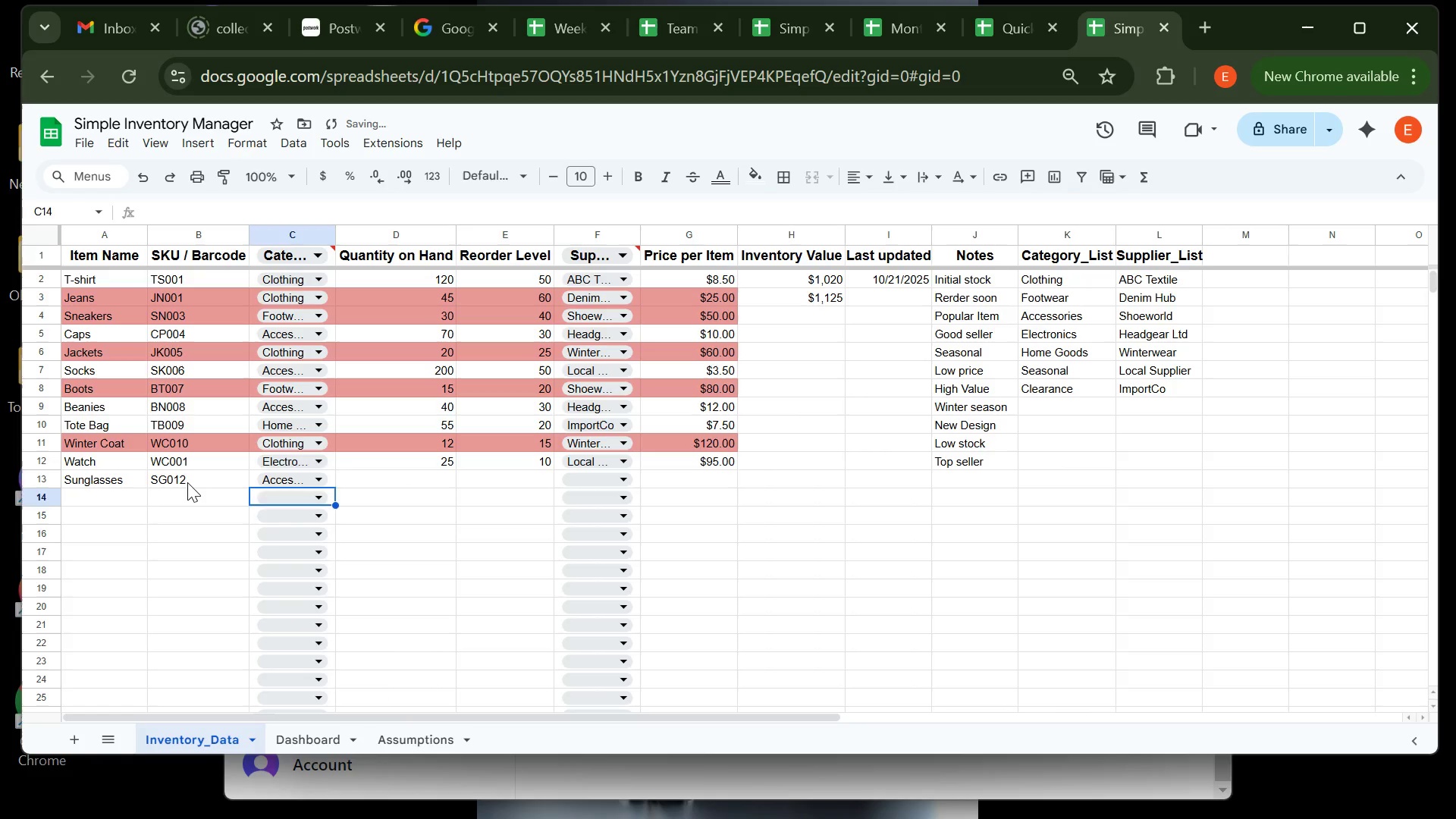 
key(ArrowUp)
 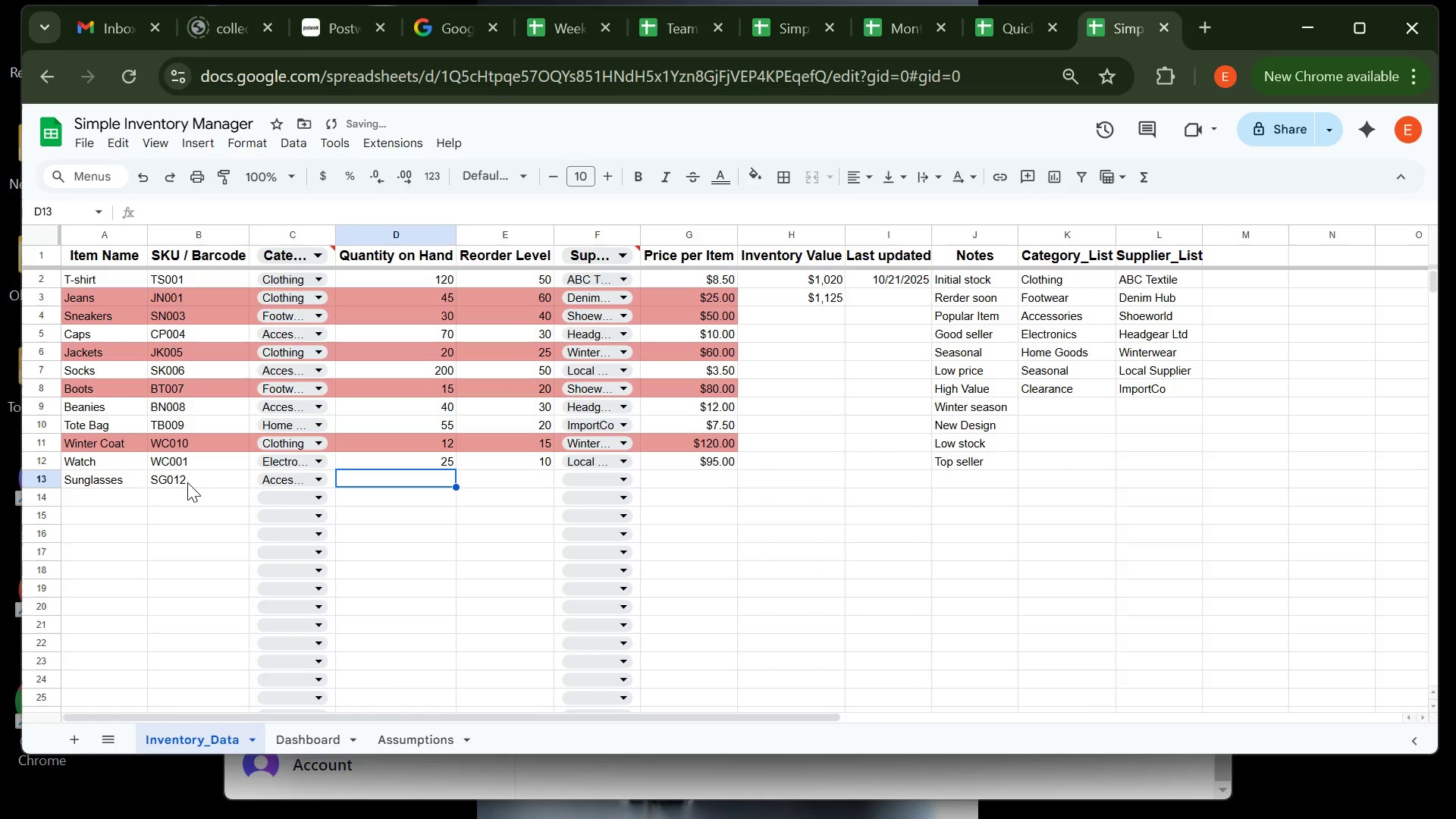 
key(ArrowRight)
 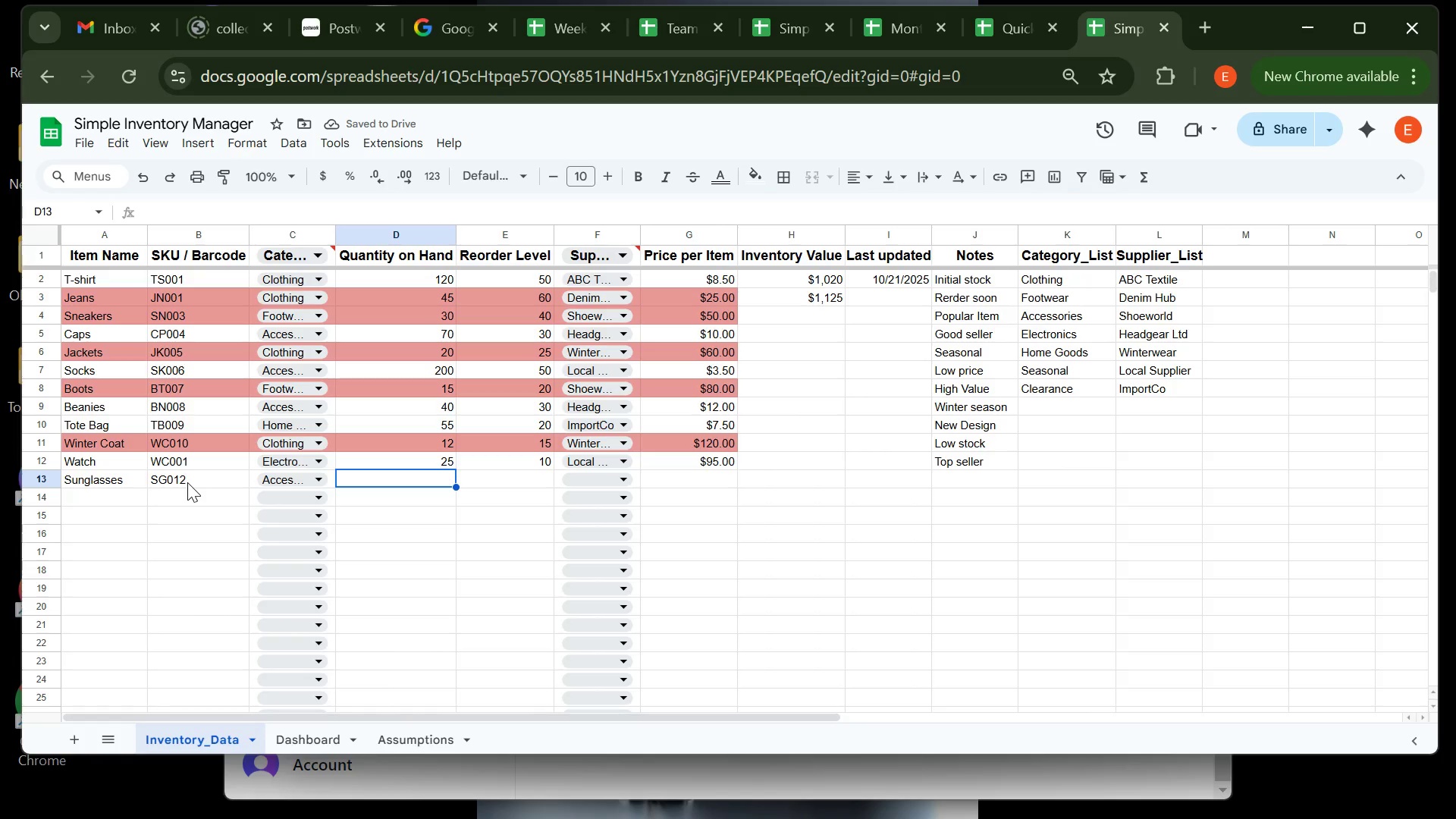 
wait(5.52)
 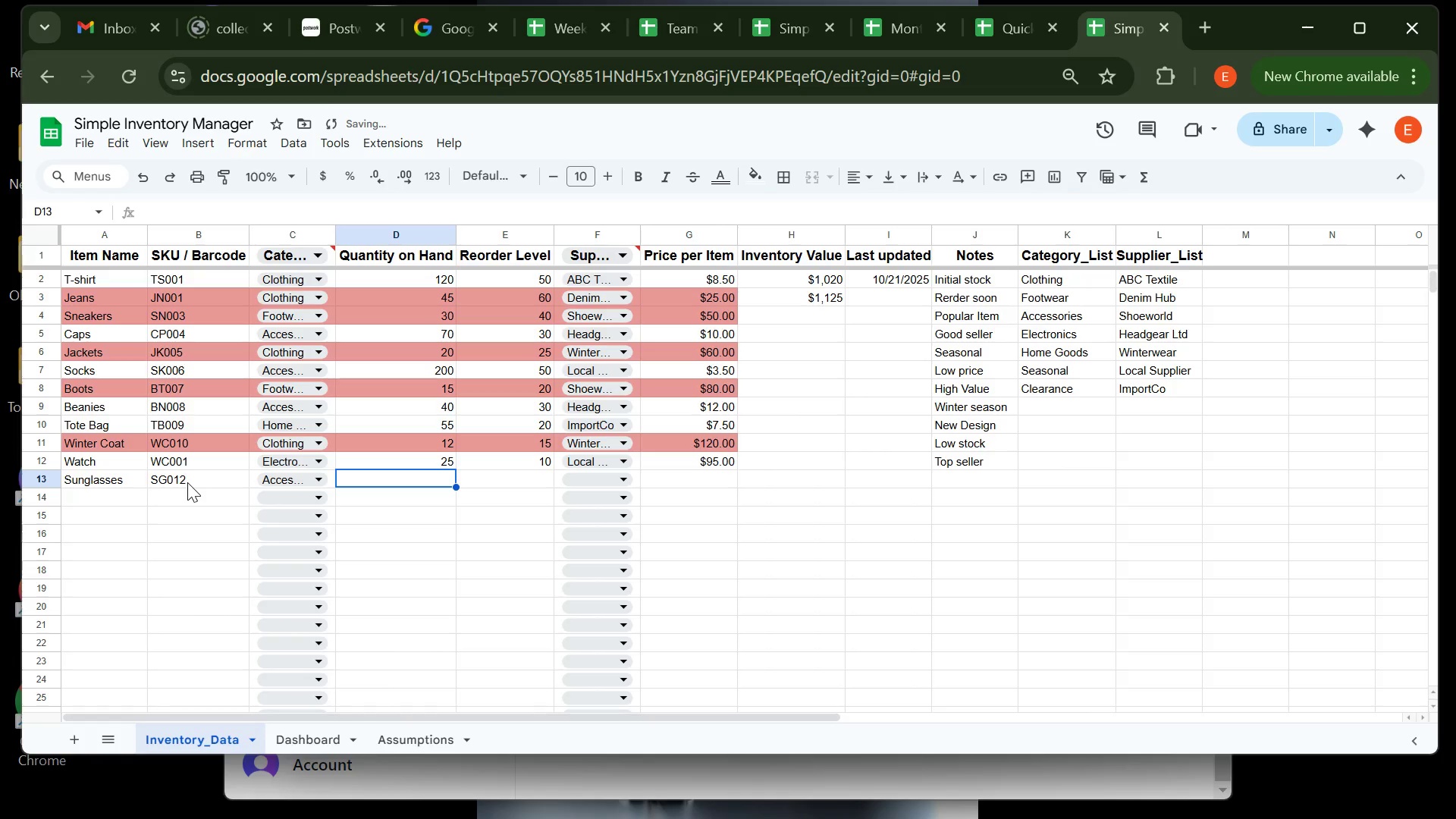 
type(601)
key(Backspace)
key(Tab)
type(25)
key(Tab)
 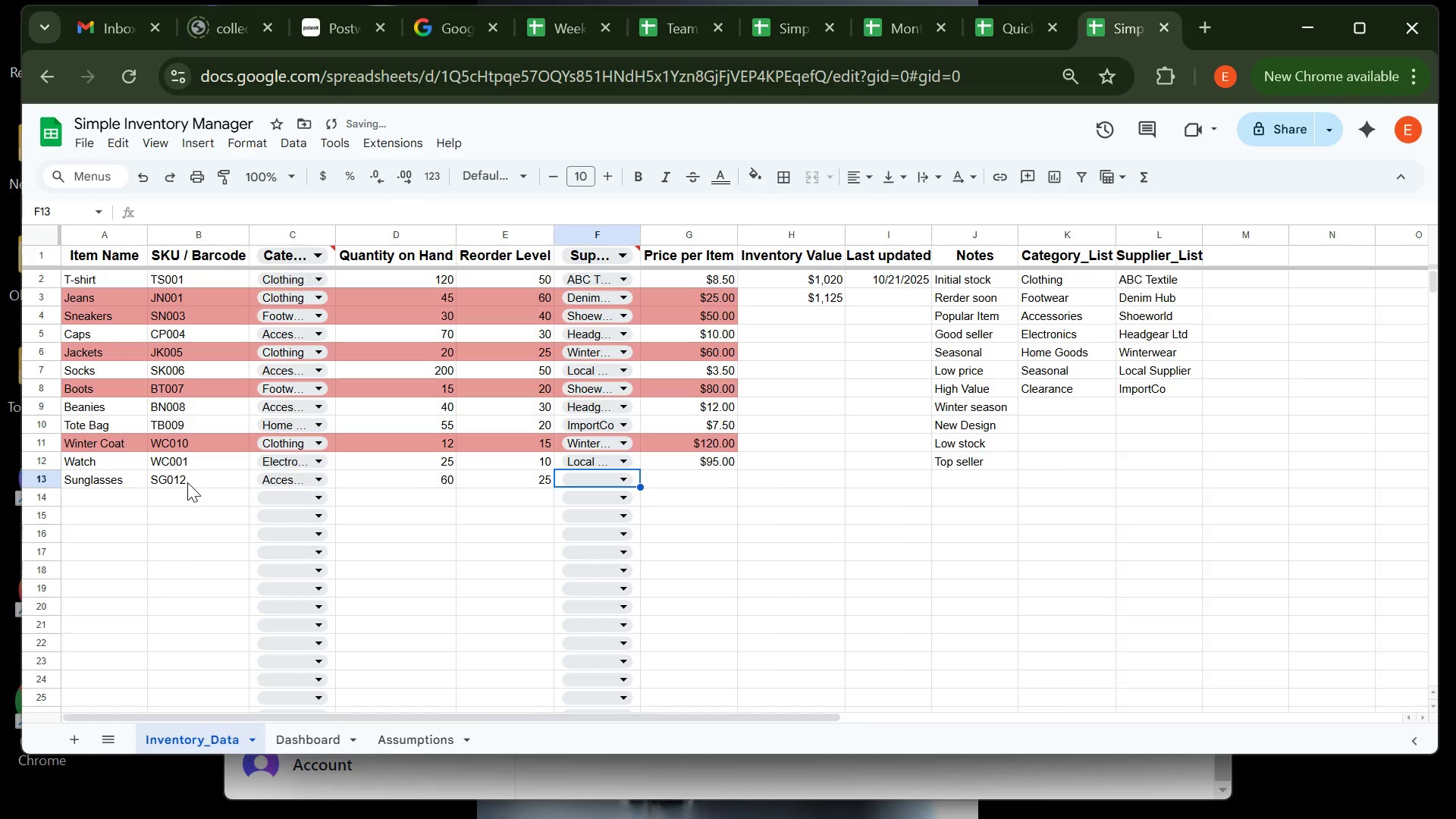 
key(Enter)
 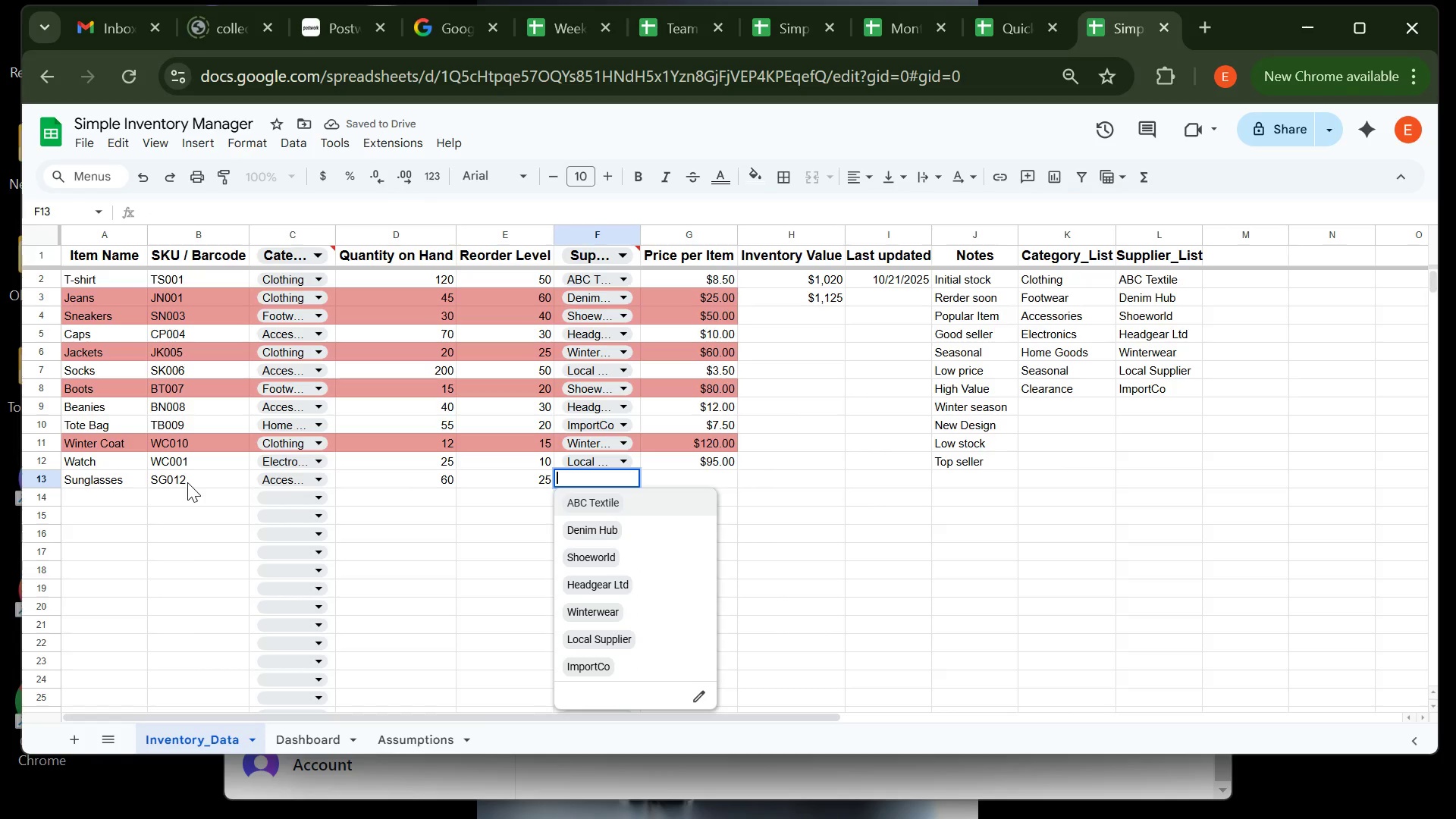 
key(ArrowDown)
 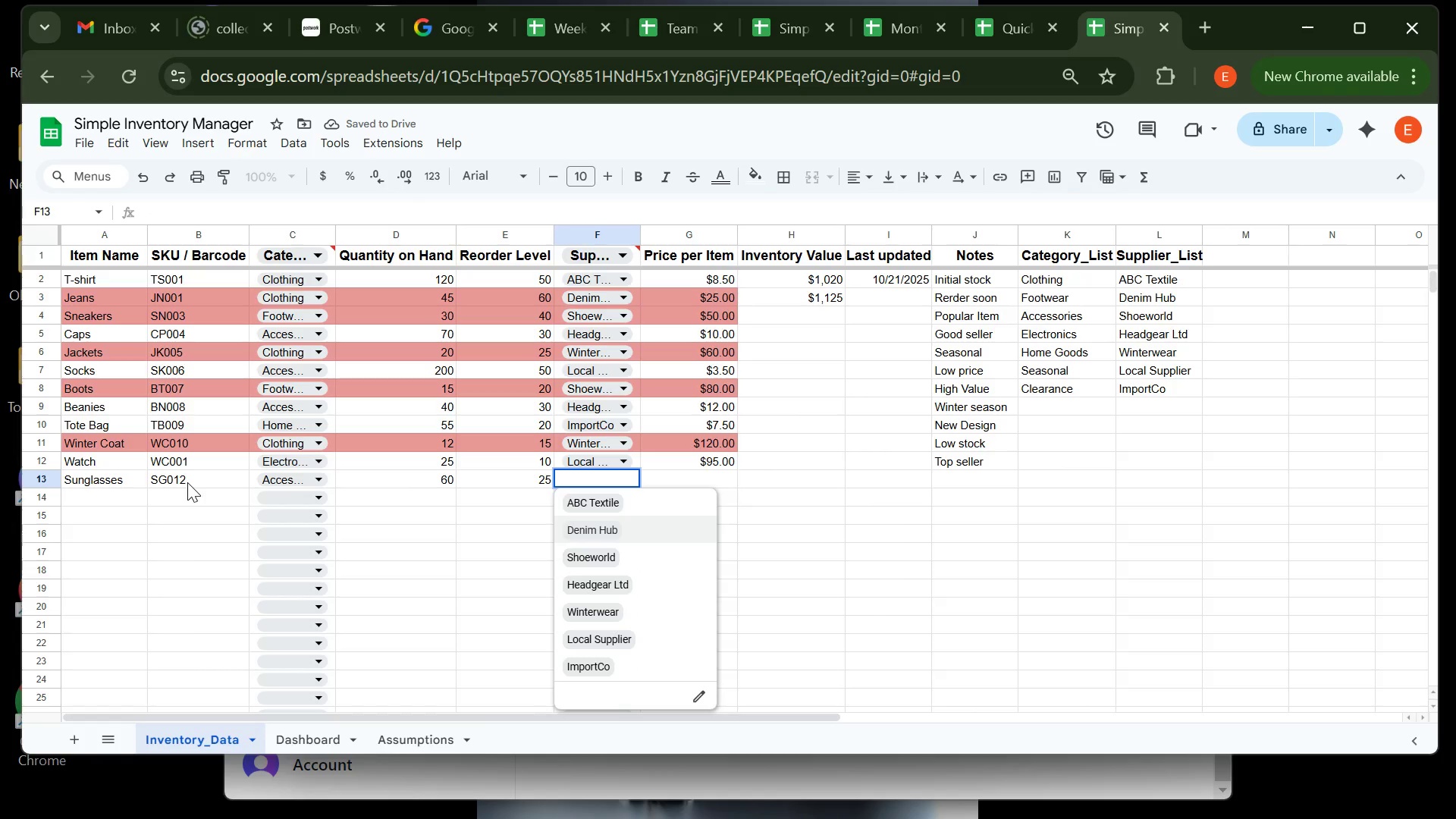 
key(ArrowDown)
 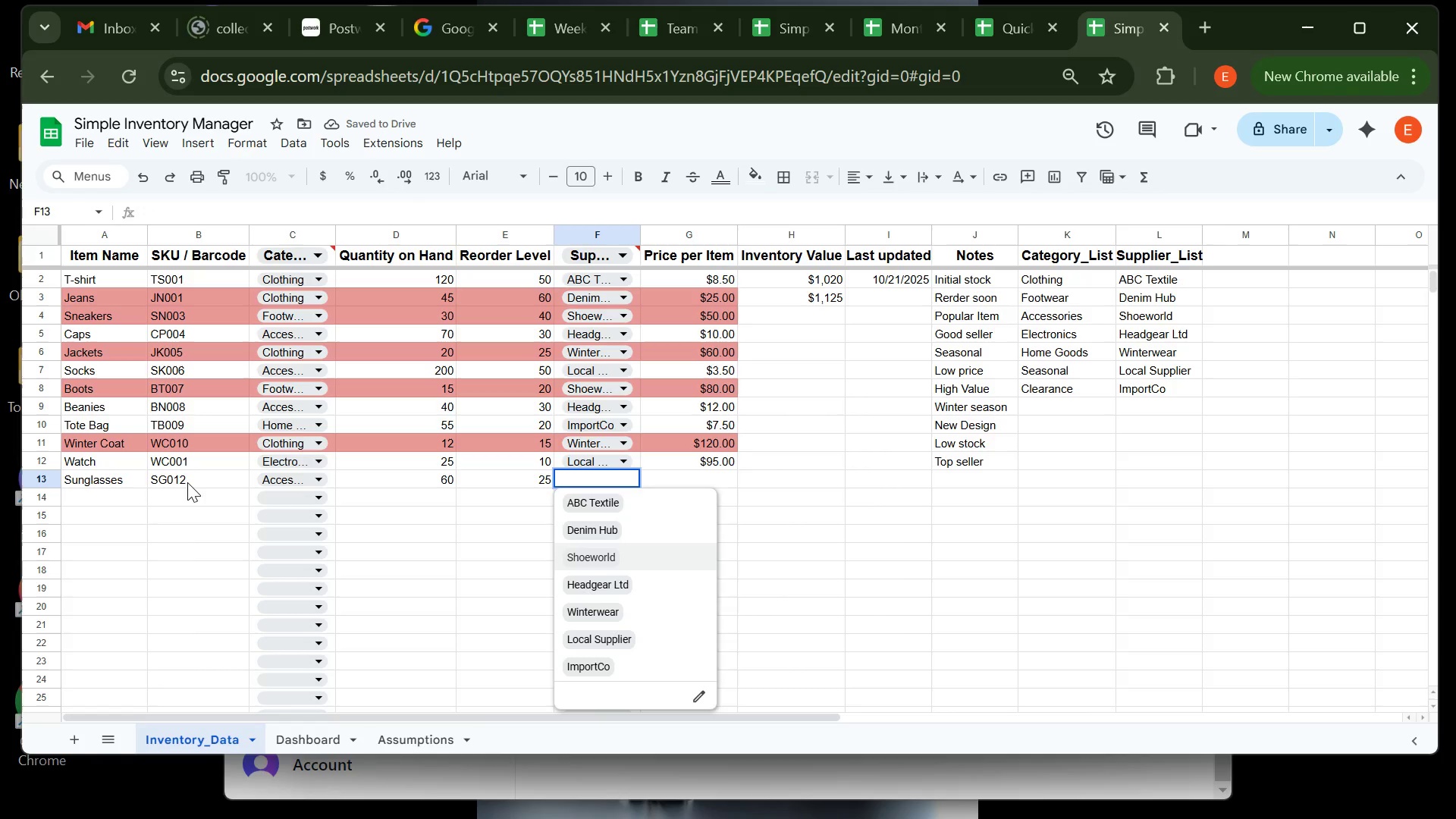 
key(ArrowDown)
 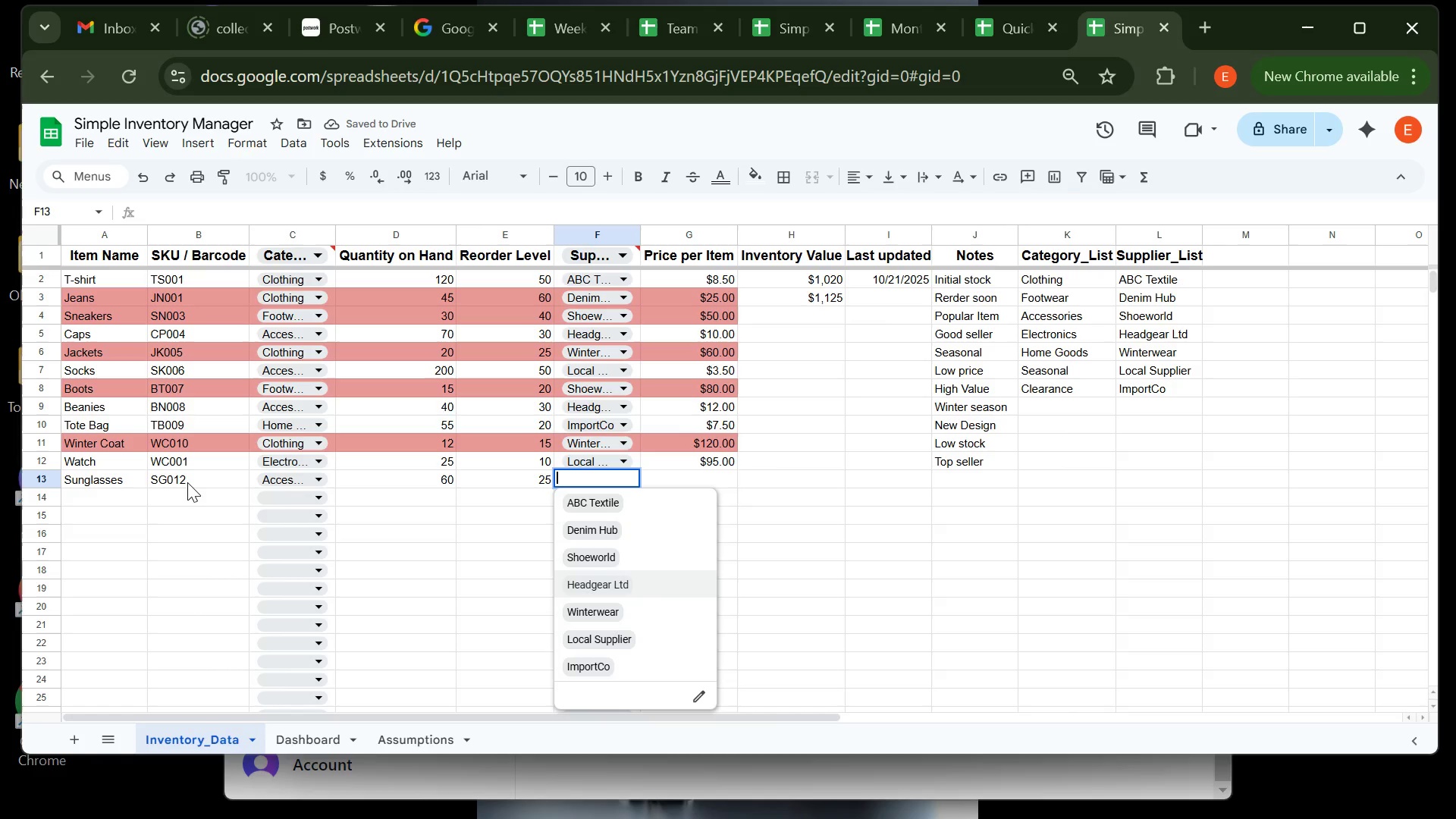 
key(ArrowDown)
 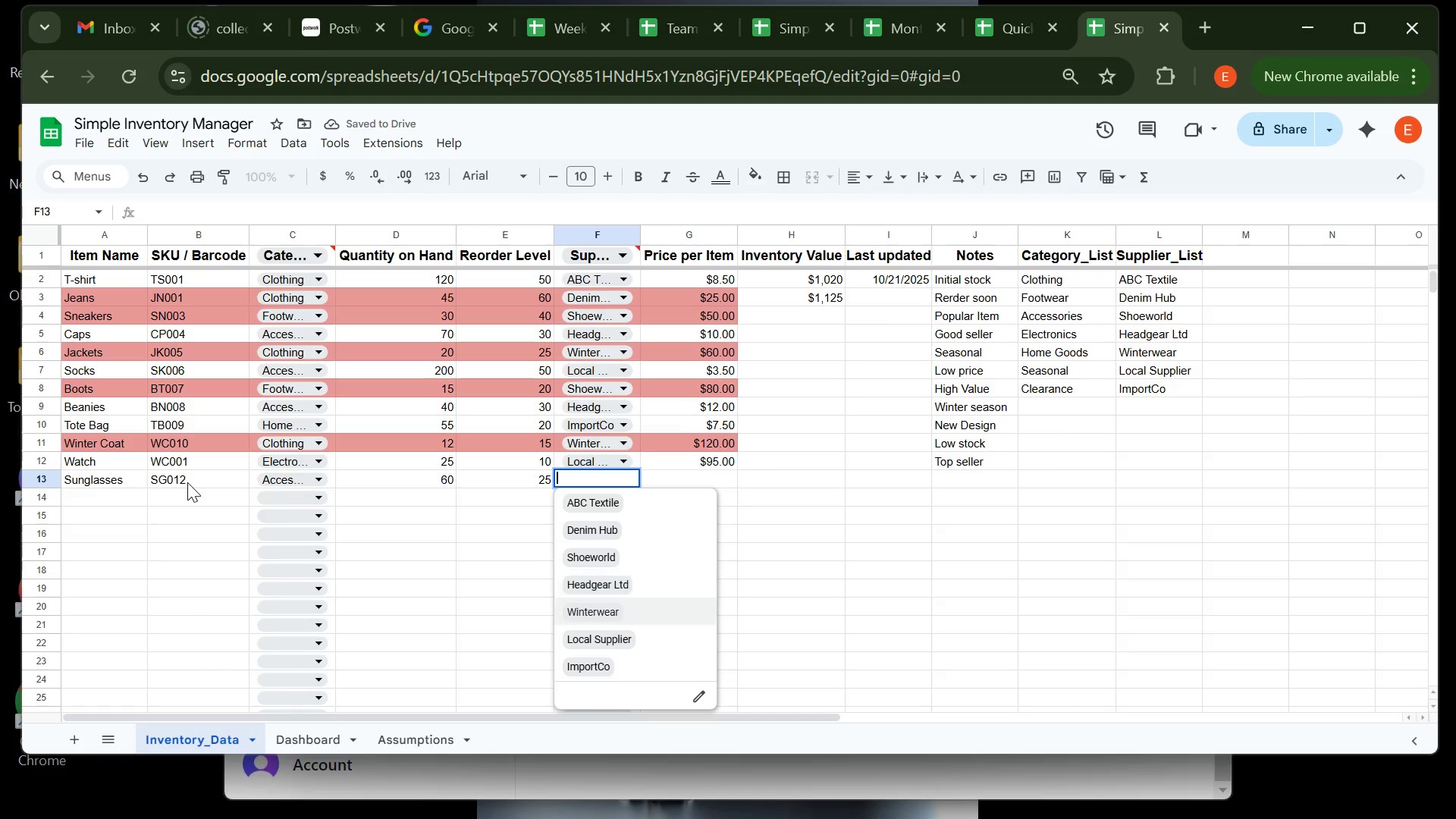 
key(ArrowDown)
 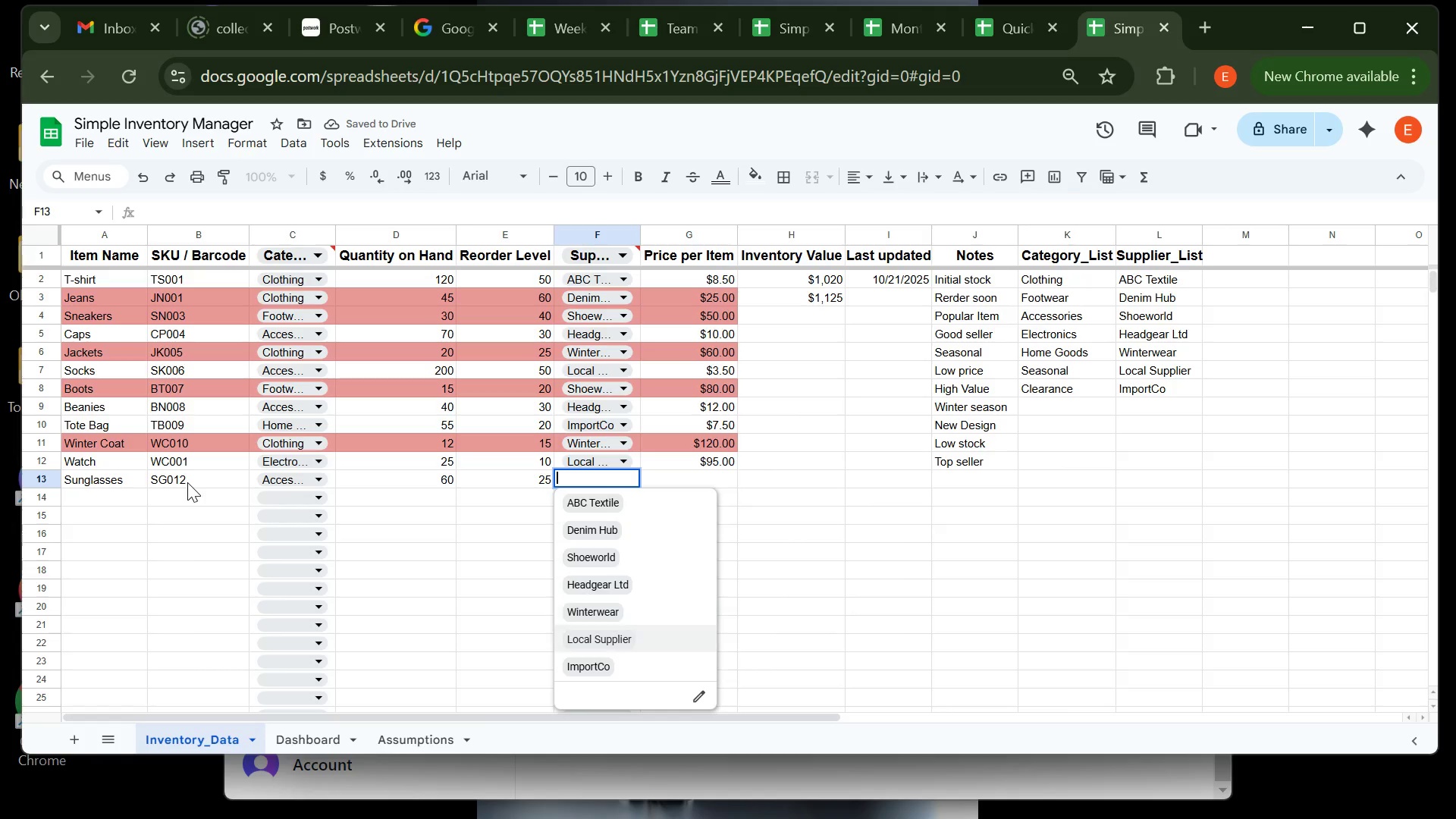 
key(ArrowDown)
 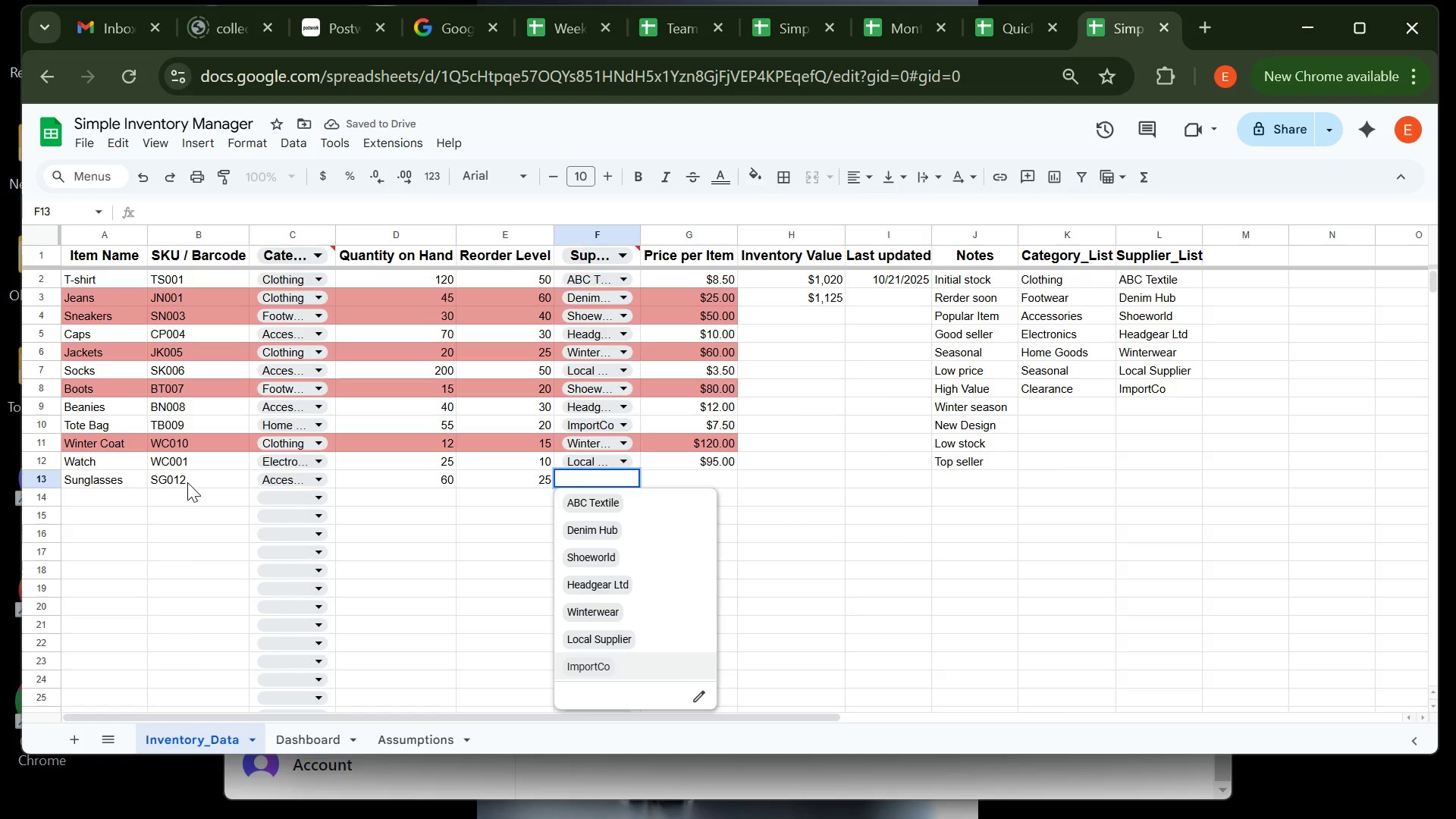 
key(ArrowDown)
 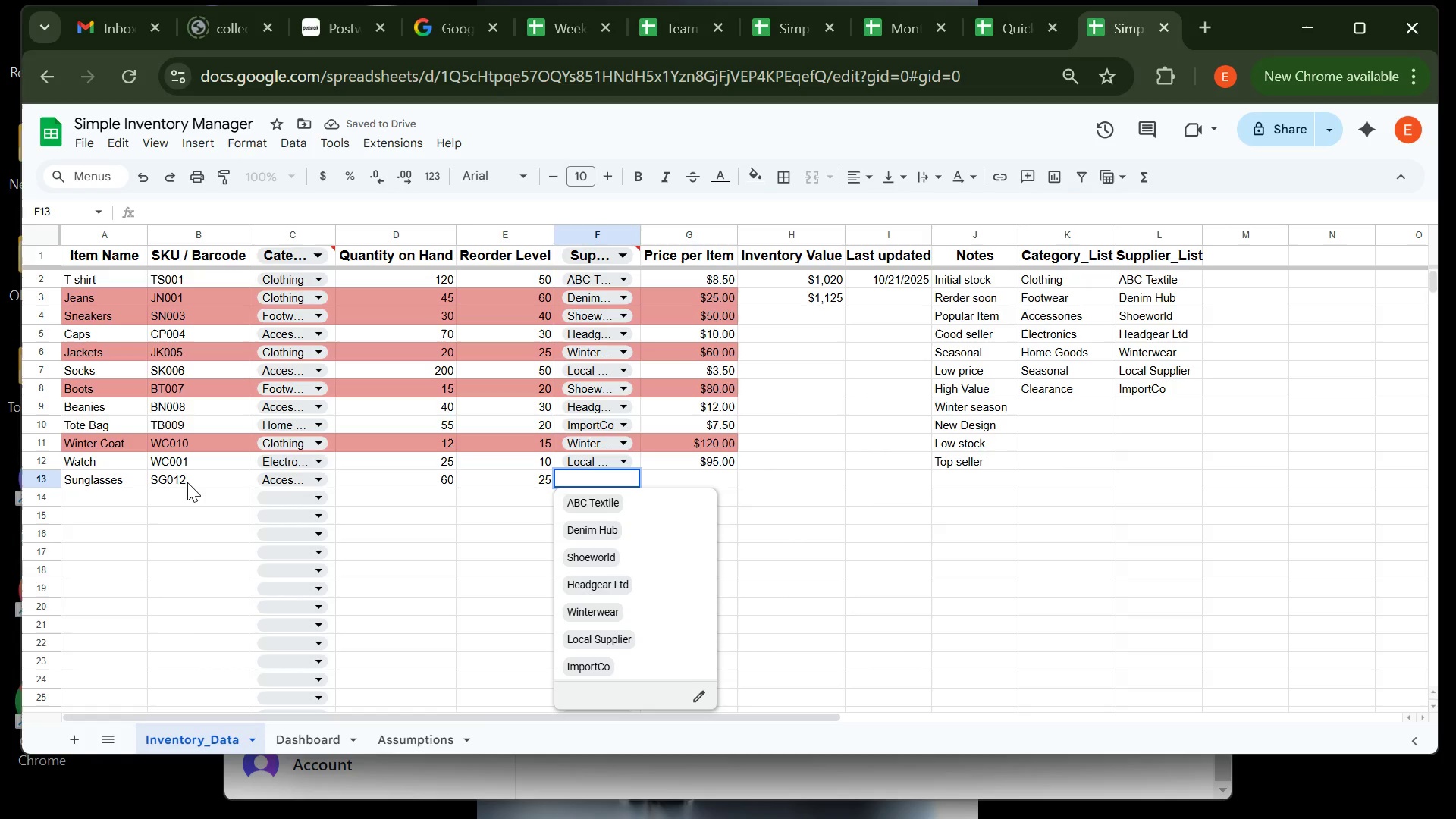 
key(ArrowUp)
 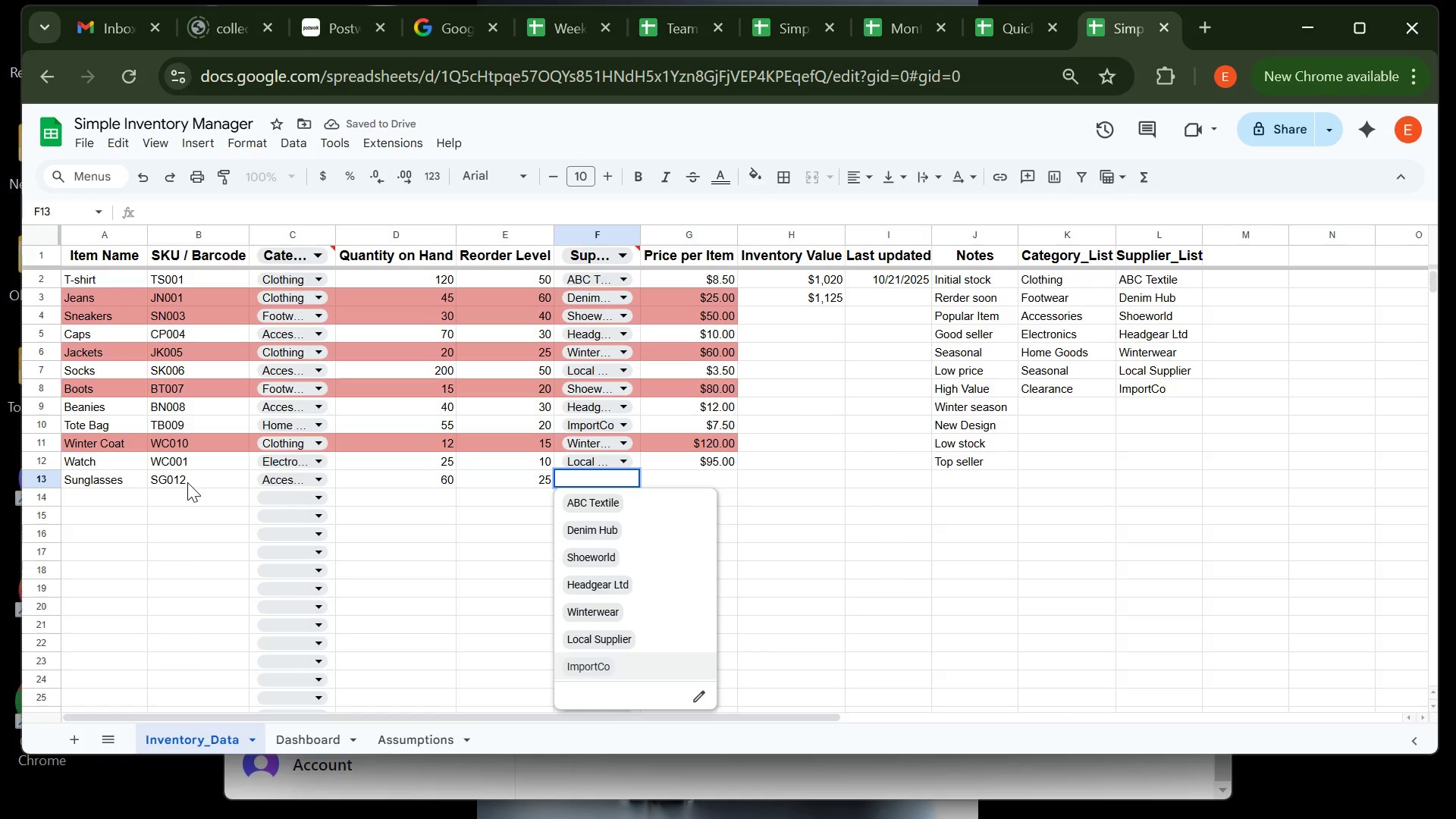 
key(Enter)
 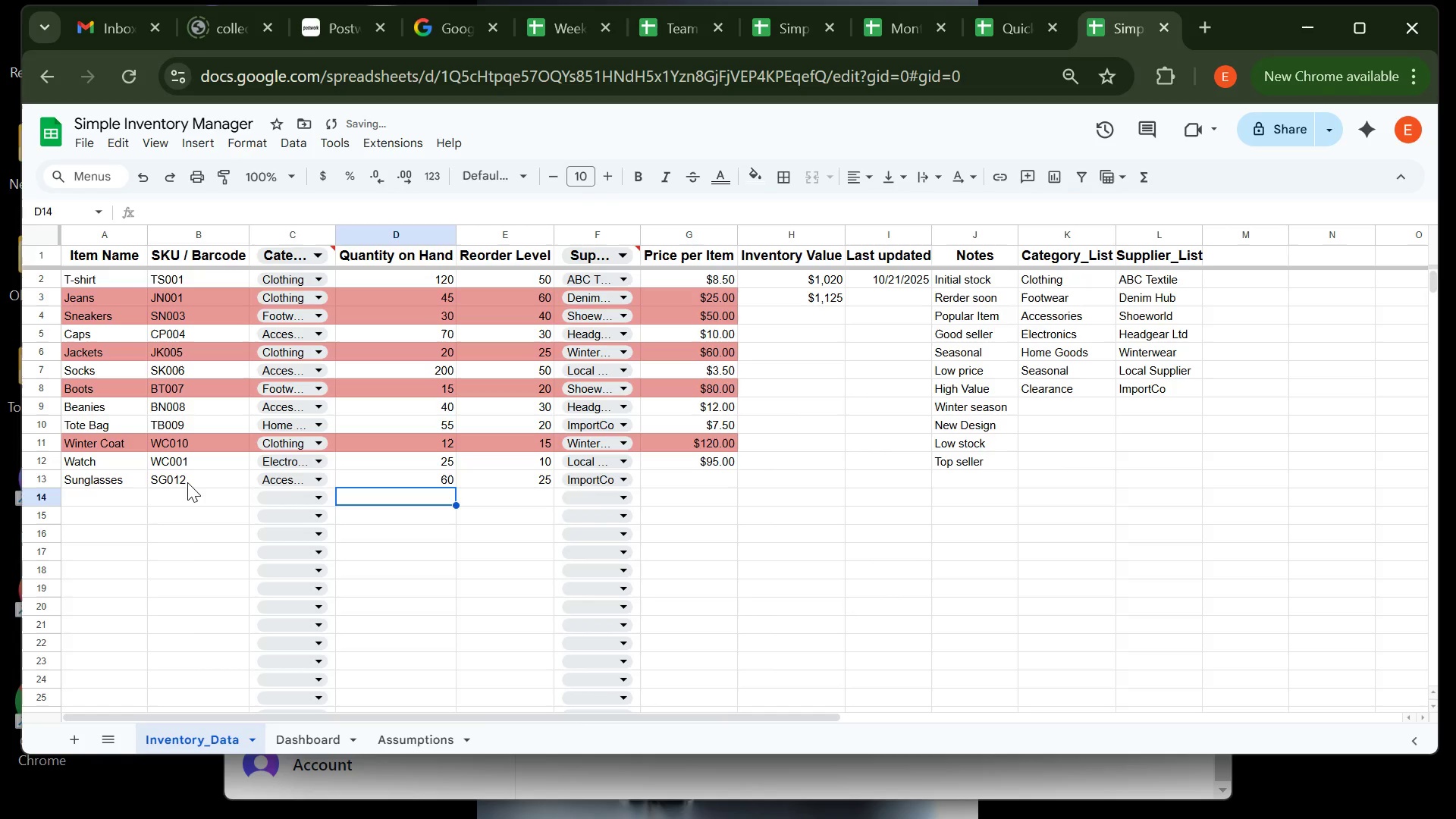 
key(ArrowUp)
 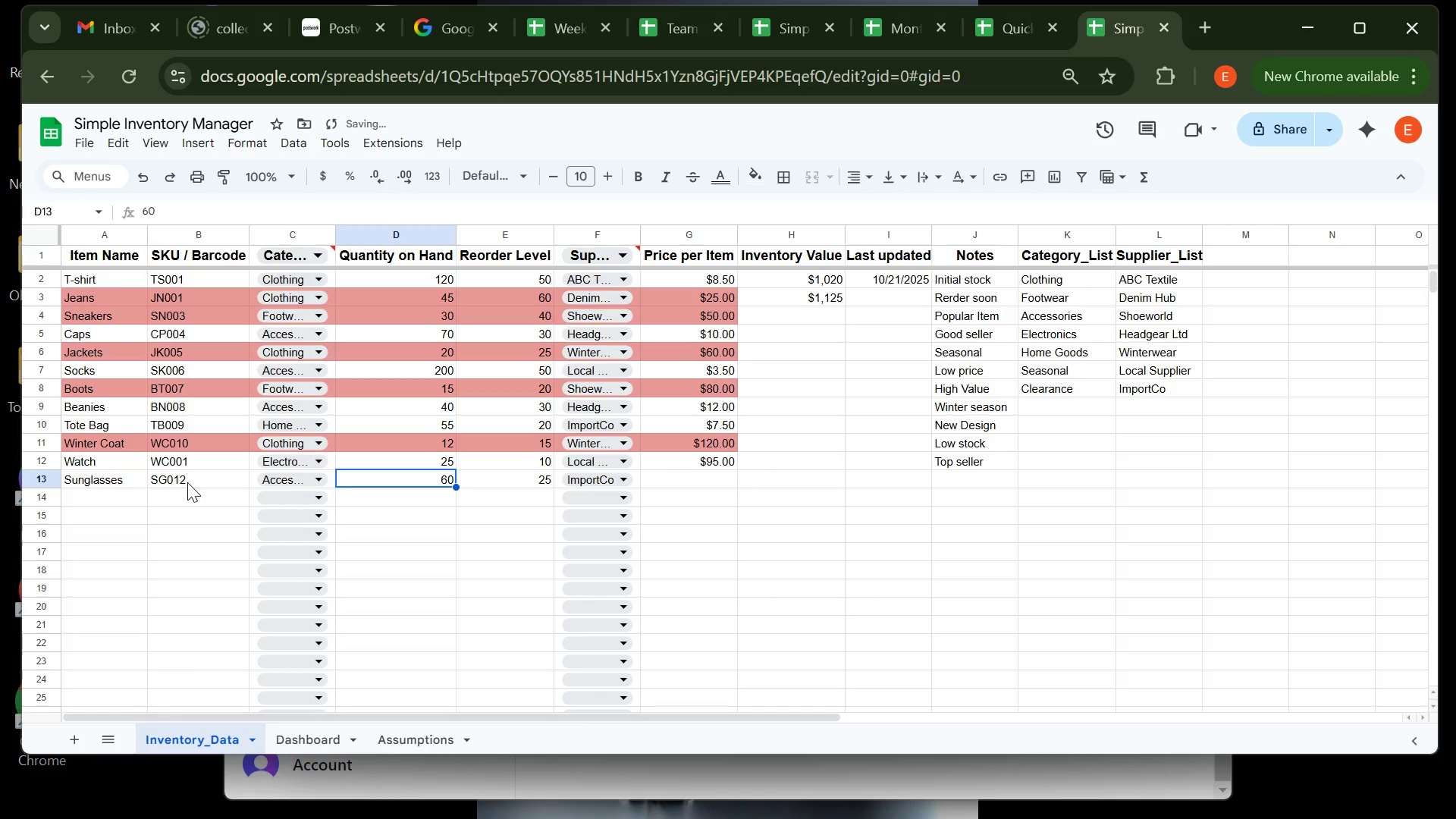 
key(ArrowRight)
 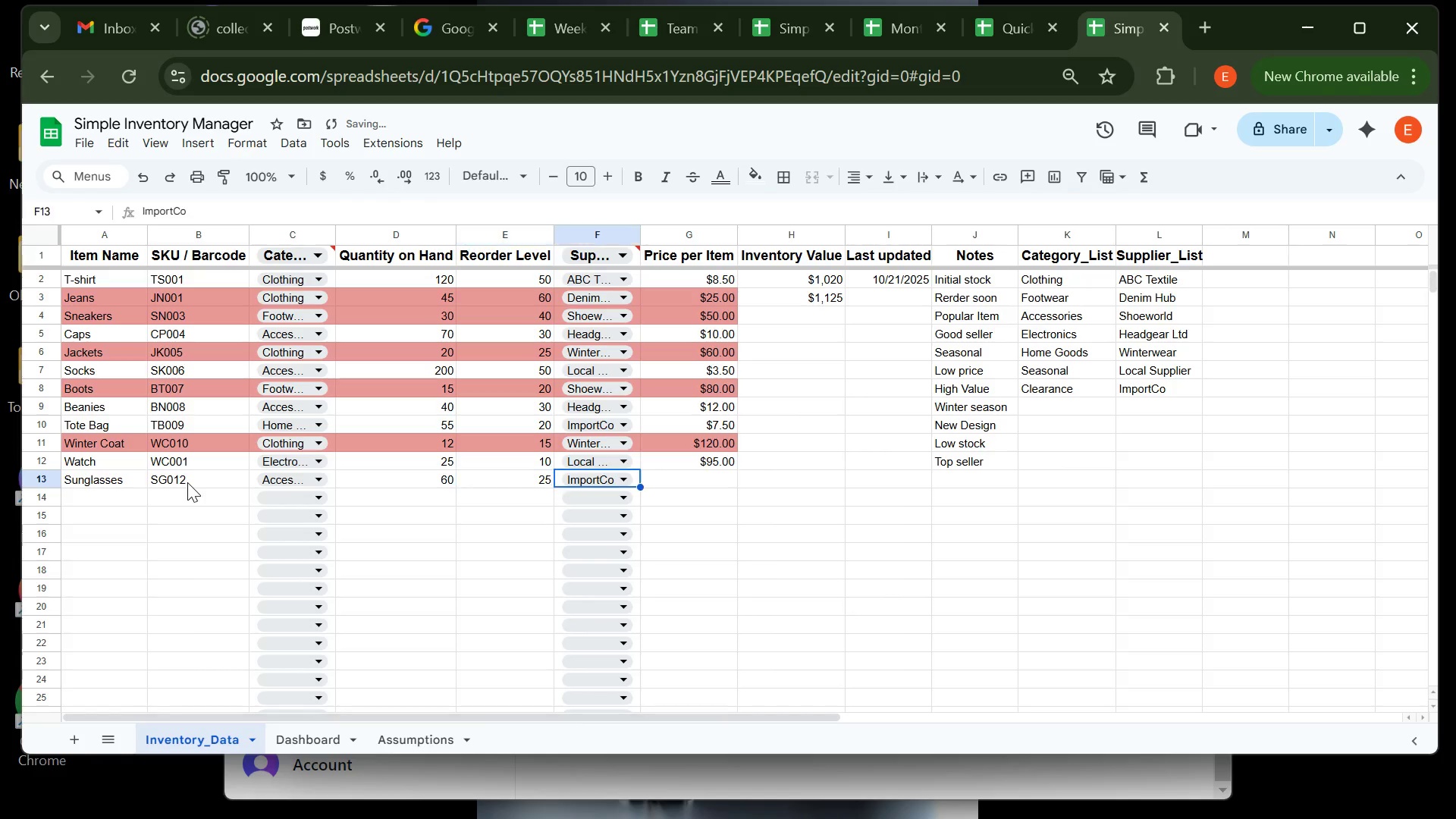 
key(ArrowRight)
 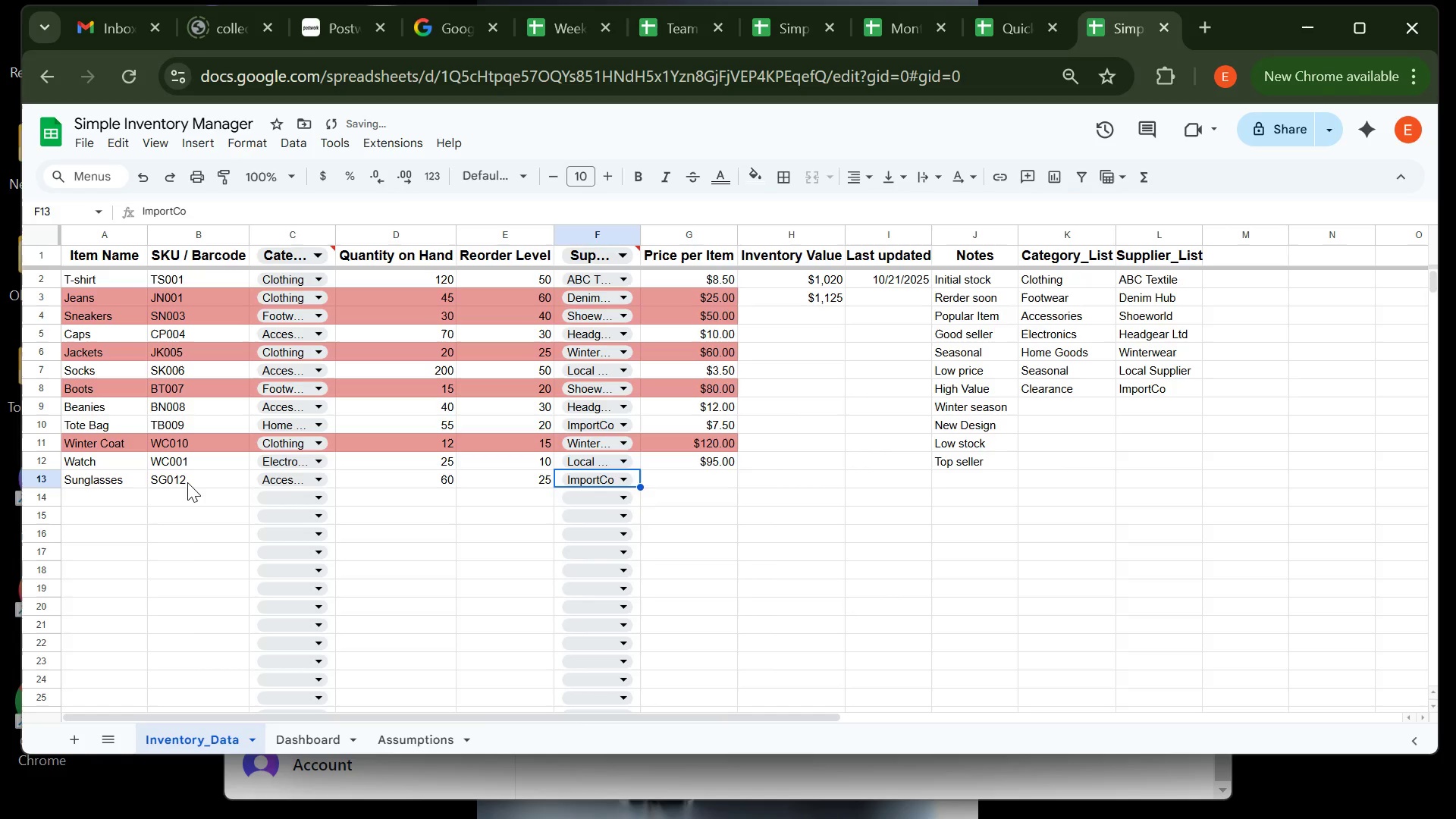 
key(ArrowRight)
 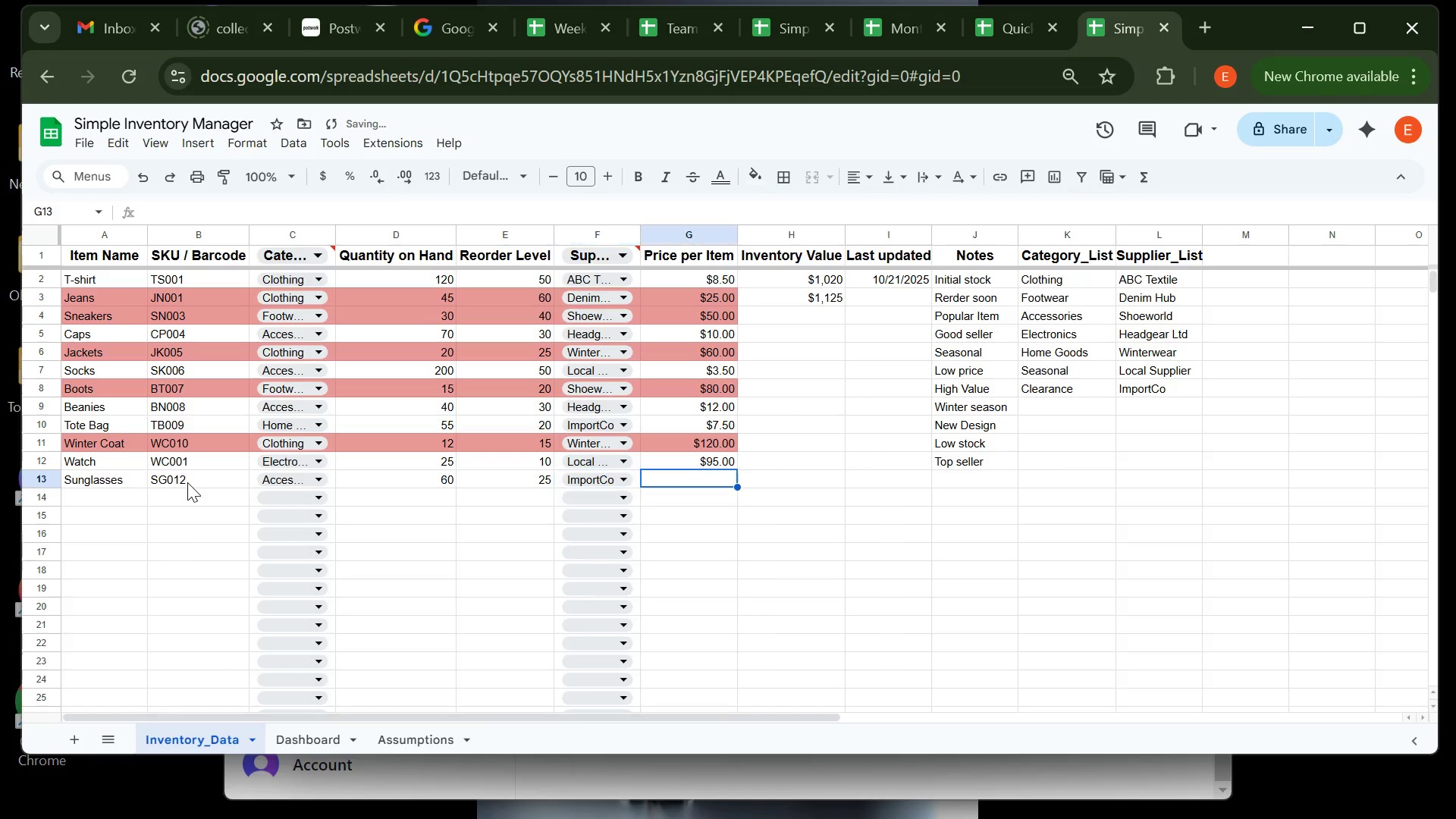 
key(ArrowRight)
 